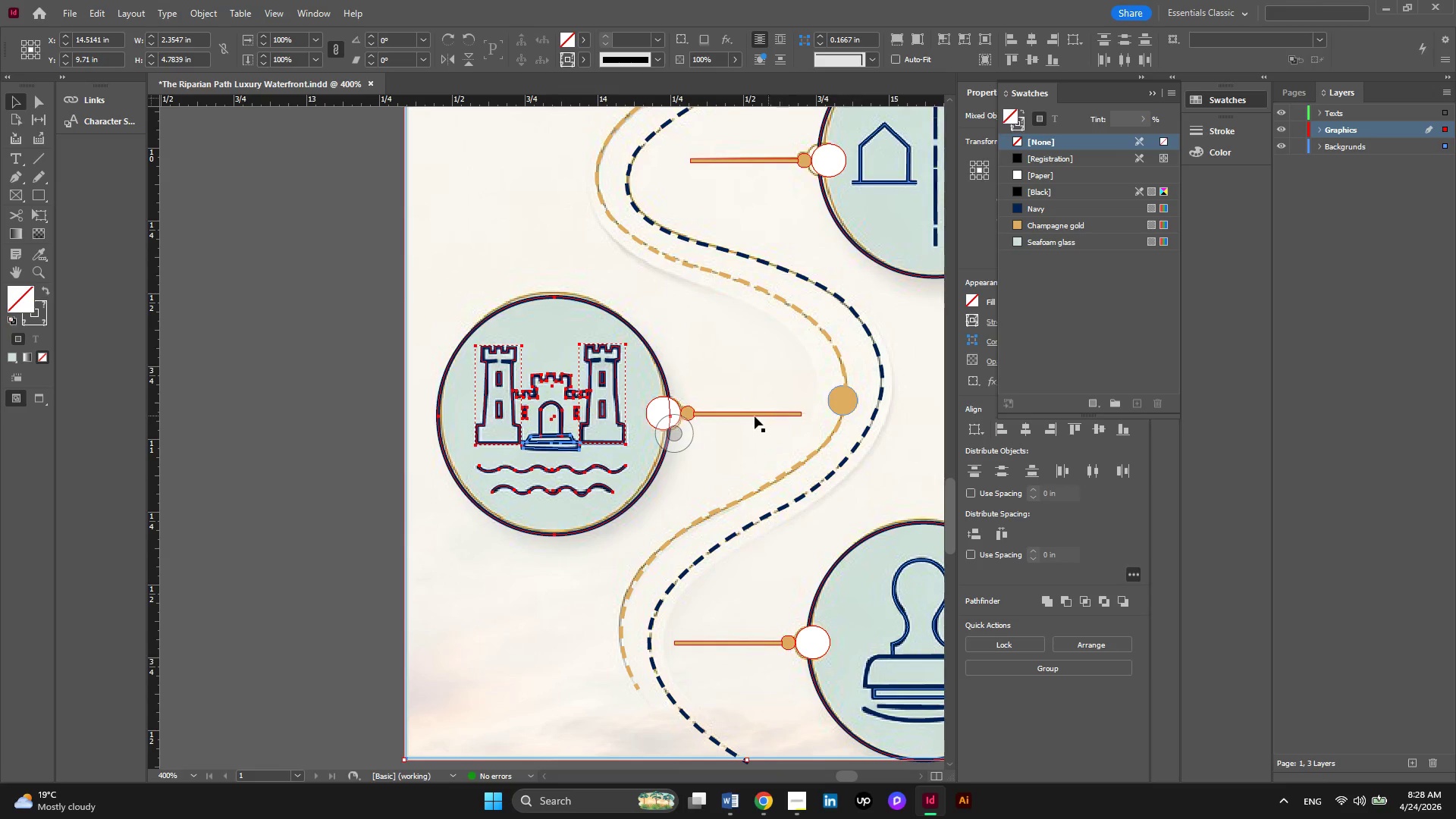 
left_click([758, 416])
 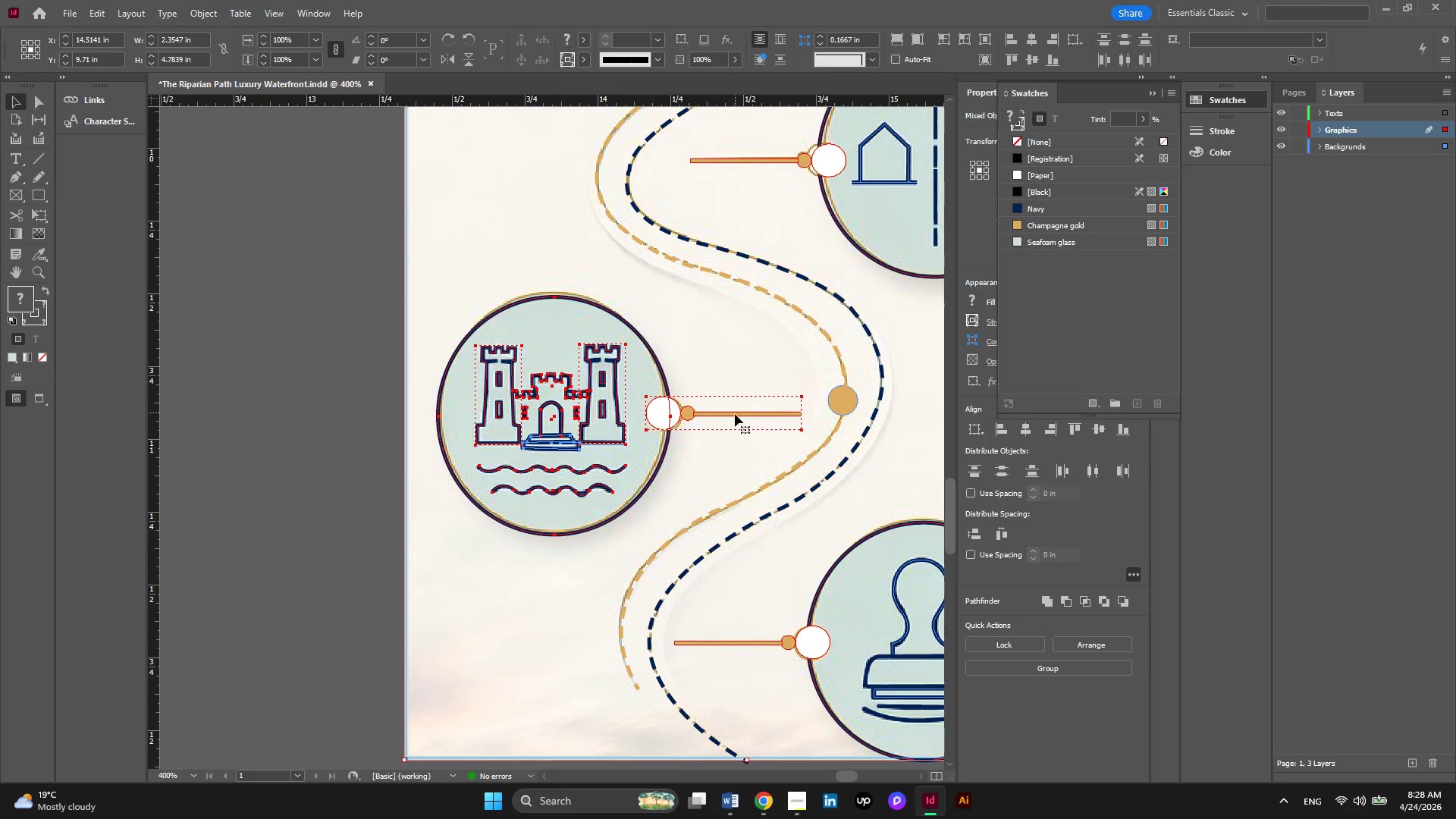 
left_click([735, 414])
 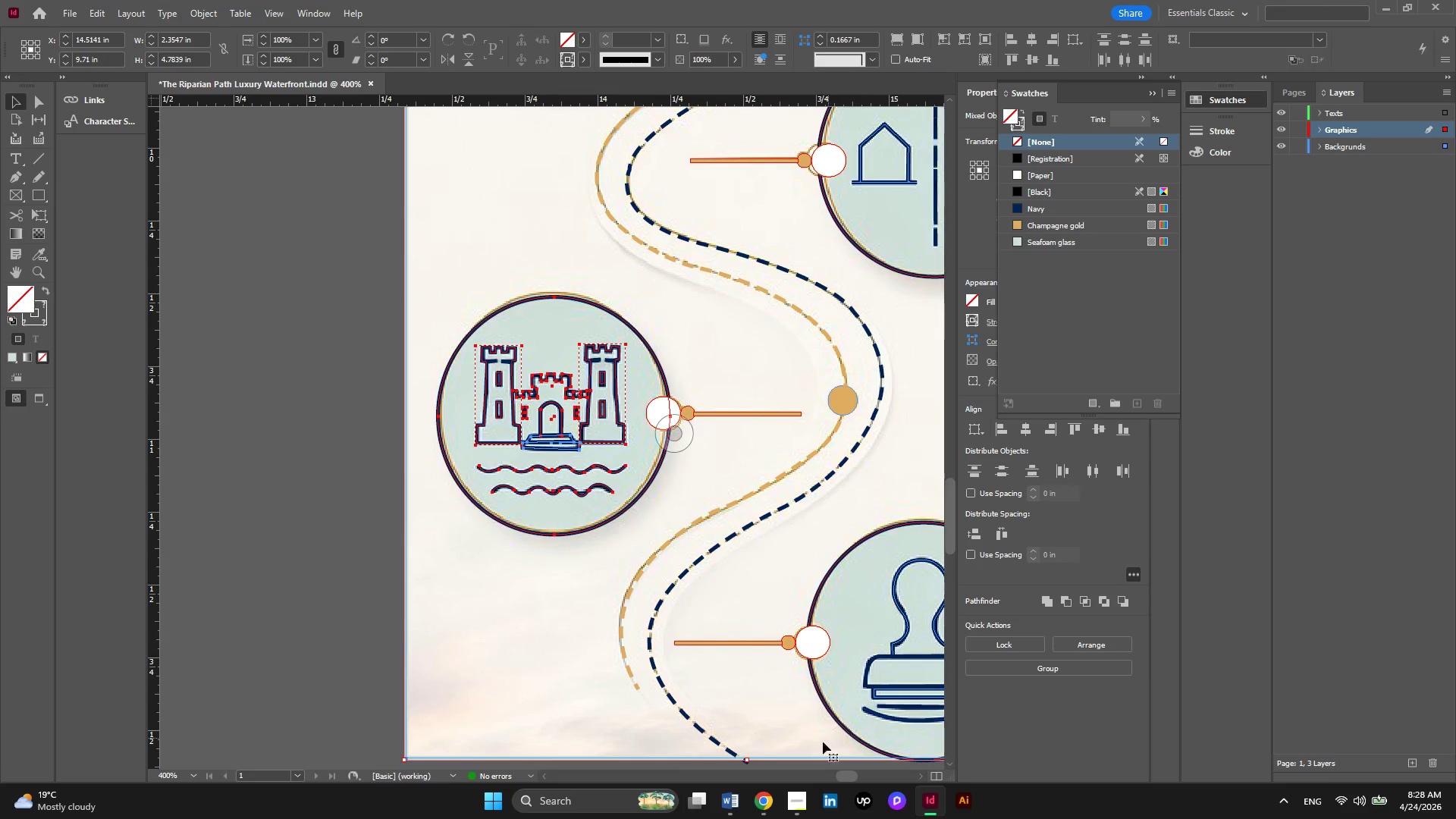 
left_click([768, 801])
 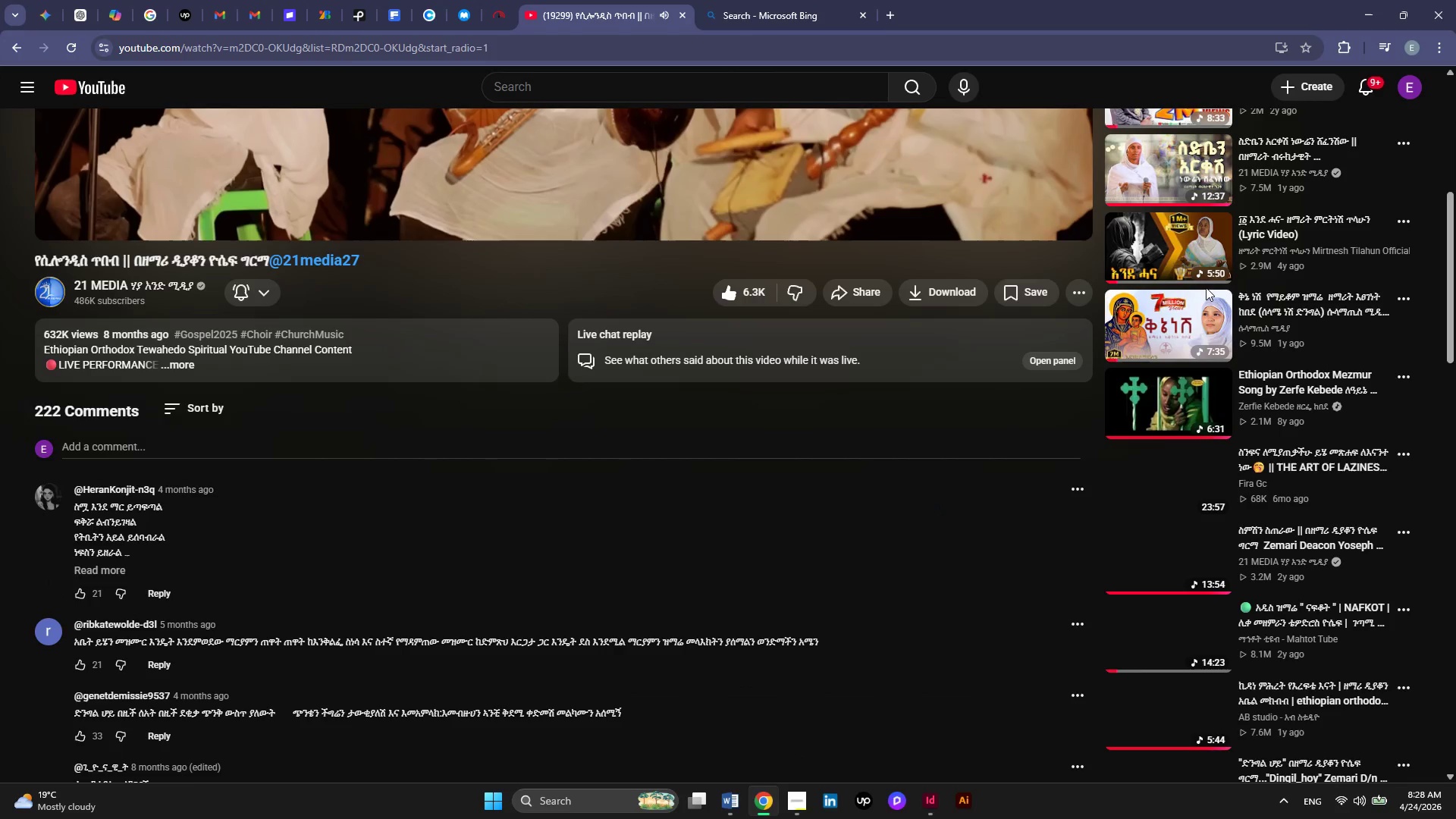 
scroll: coordinate [1207, 284], scroll_direction: up, amount: 7.0
 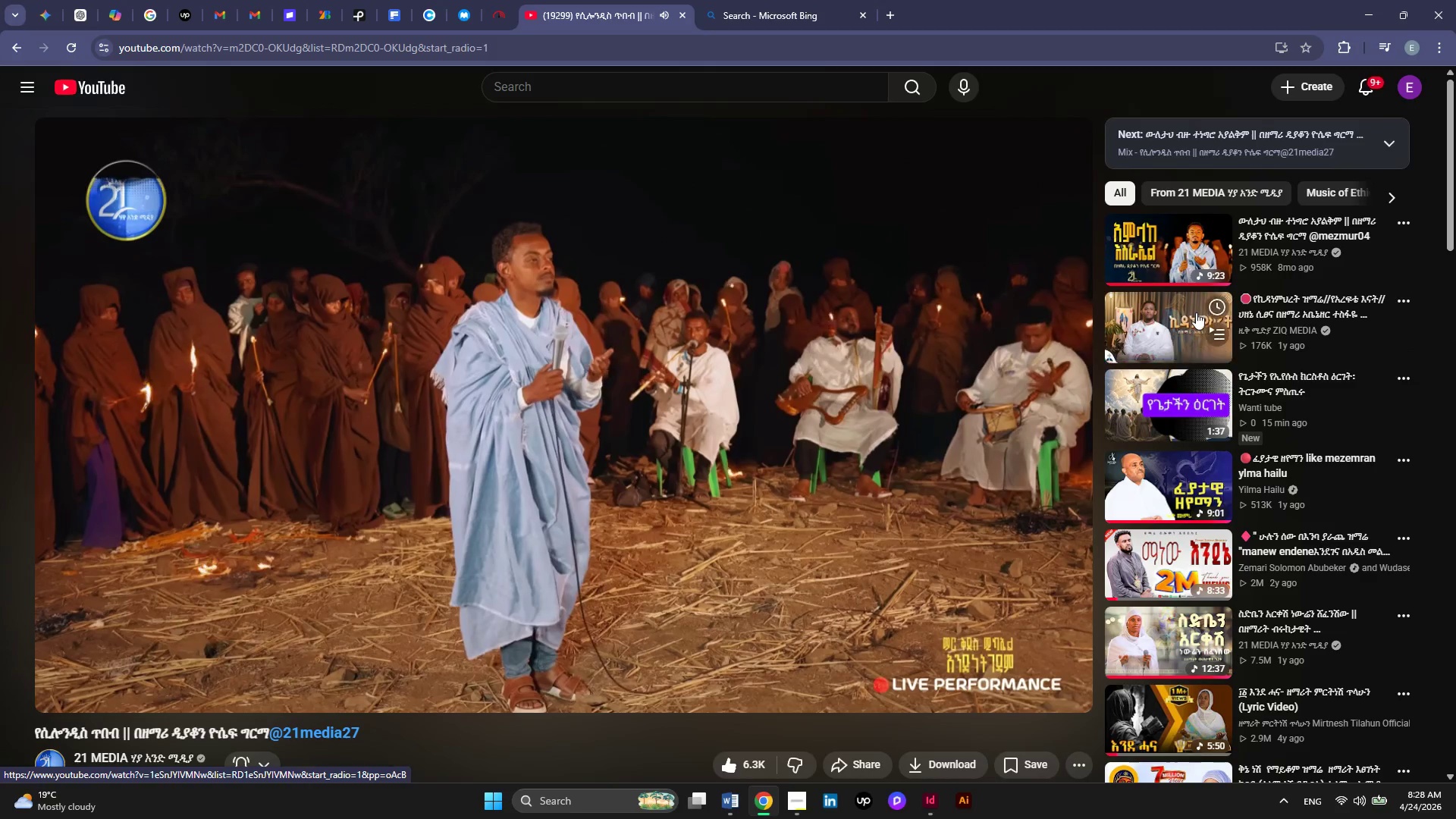 
scroll: coordinate [1233, 325], scroll_direction: down, amount: 2.0
 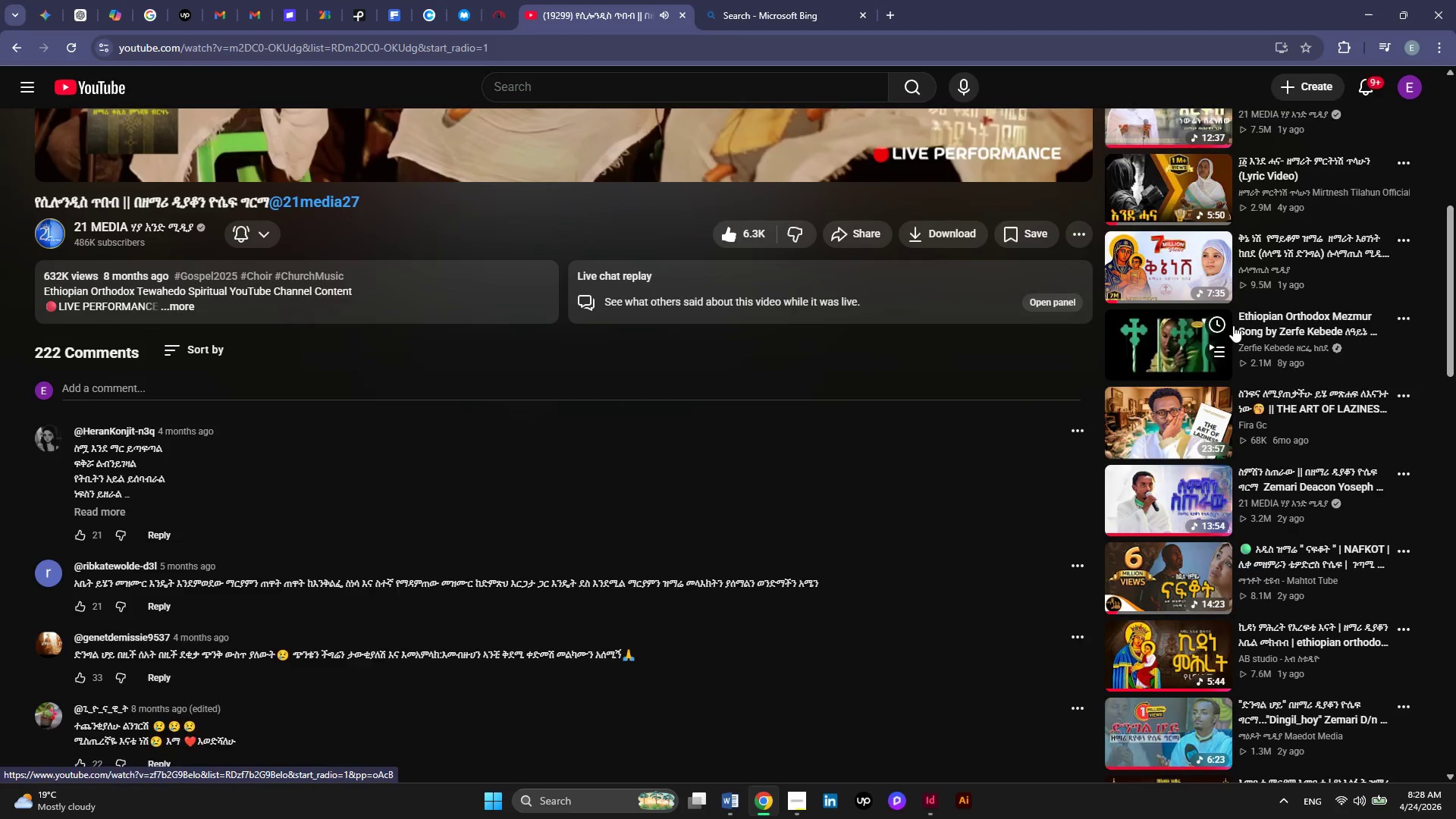 
mouse_move([1193, 391])
 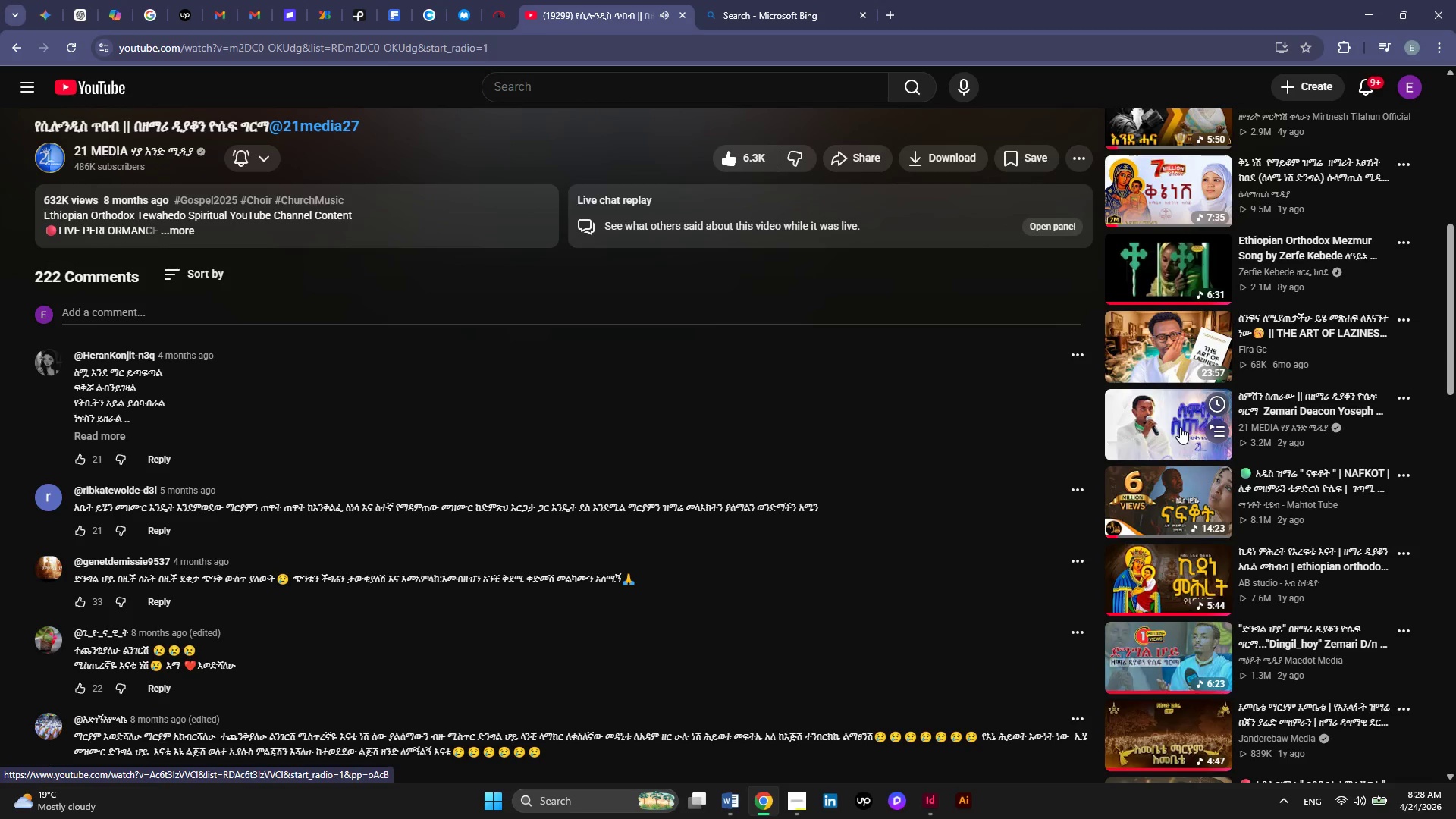 
left_click([1180, 427])
 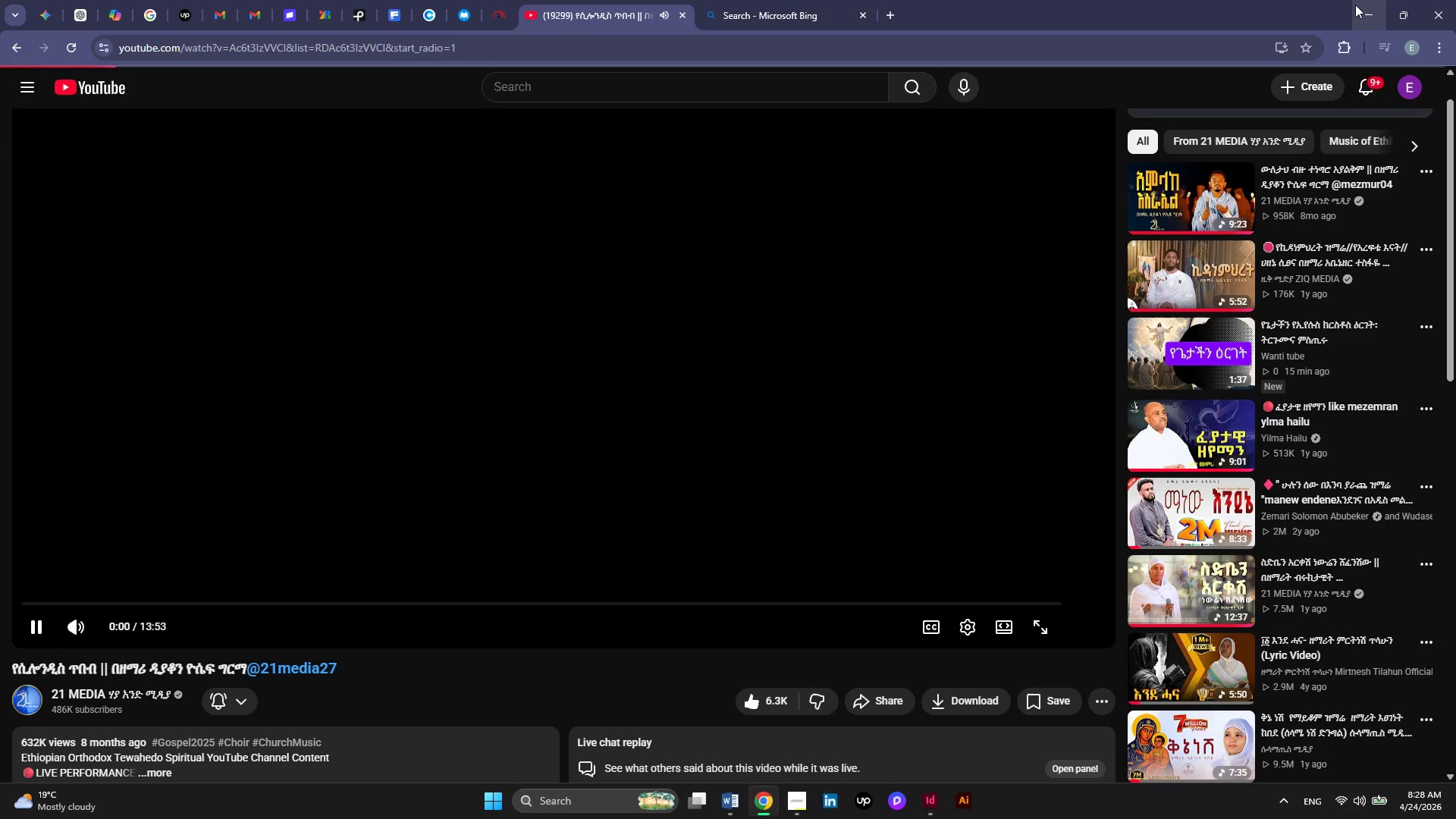 
left_click([1355, 5])
 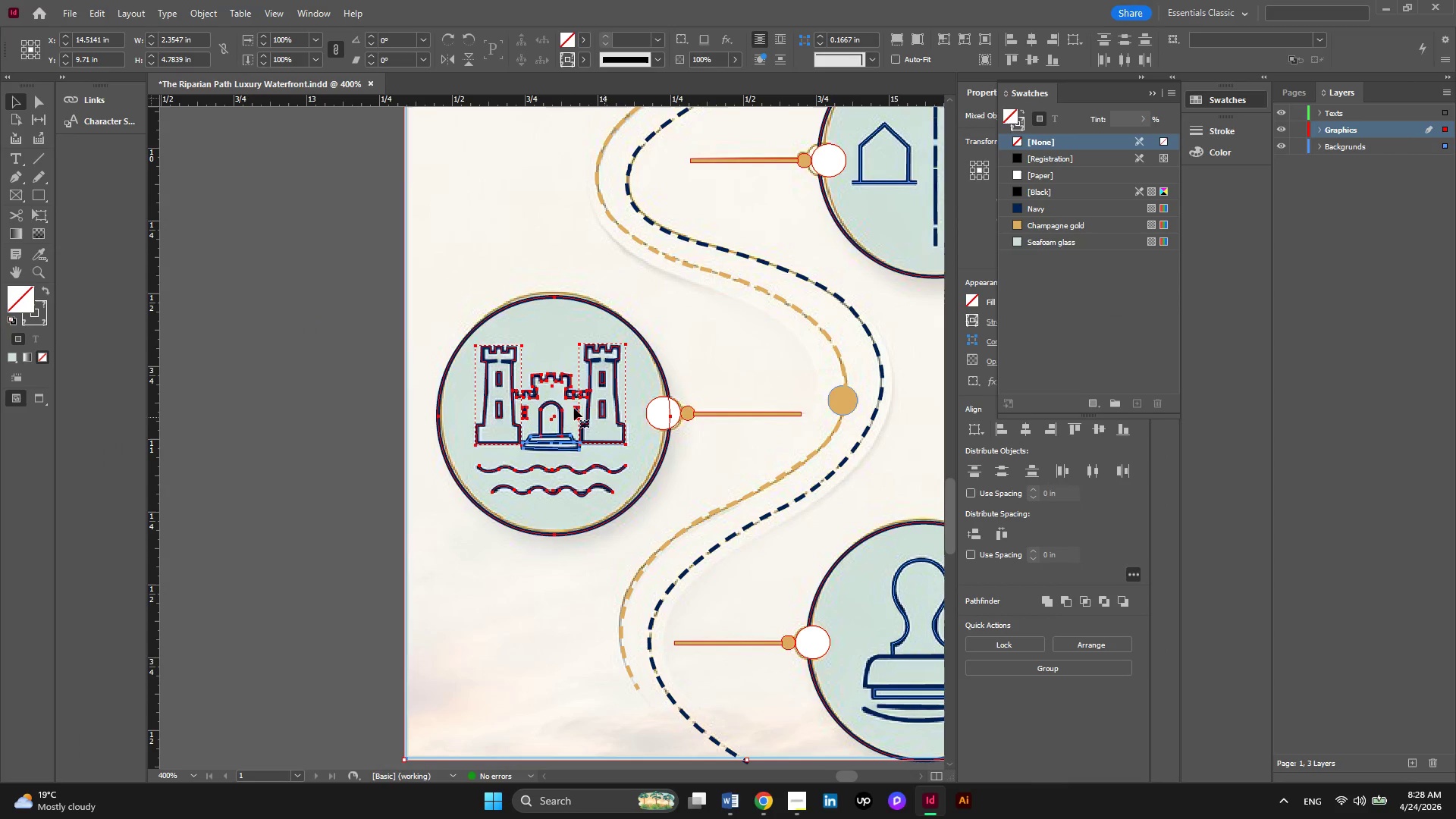 
right_click([549, 382])
 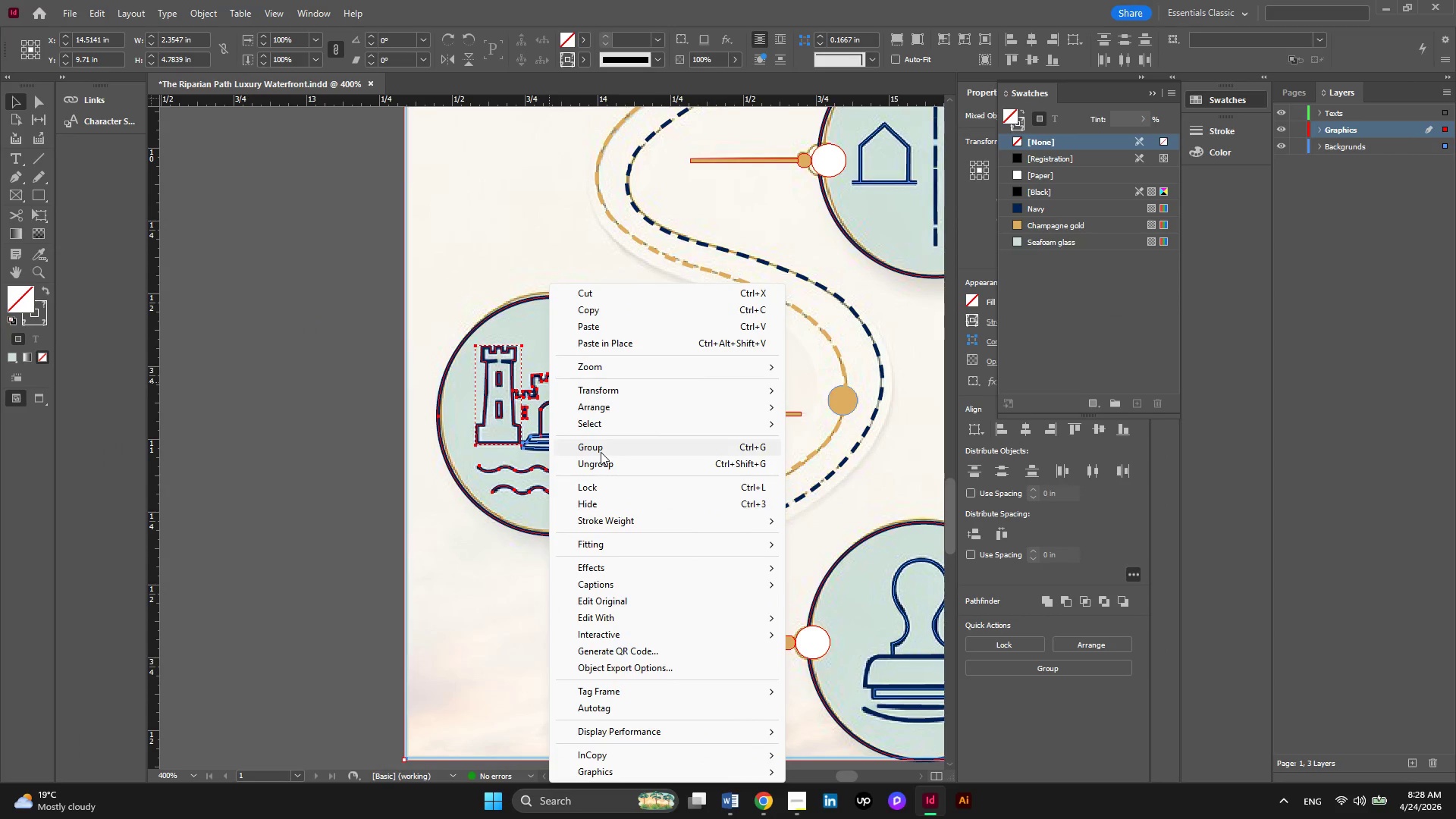 
left_click([601, 452])
 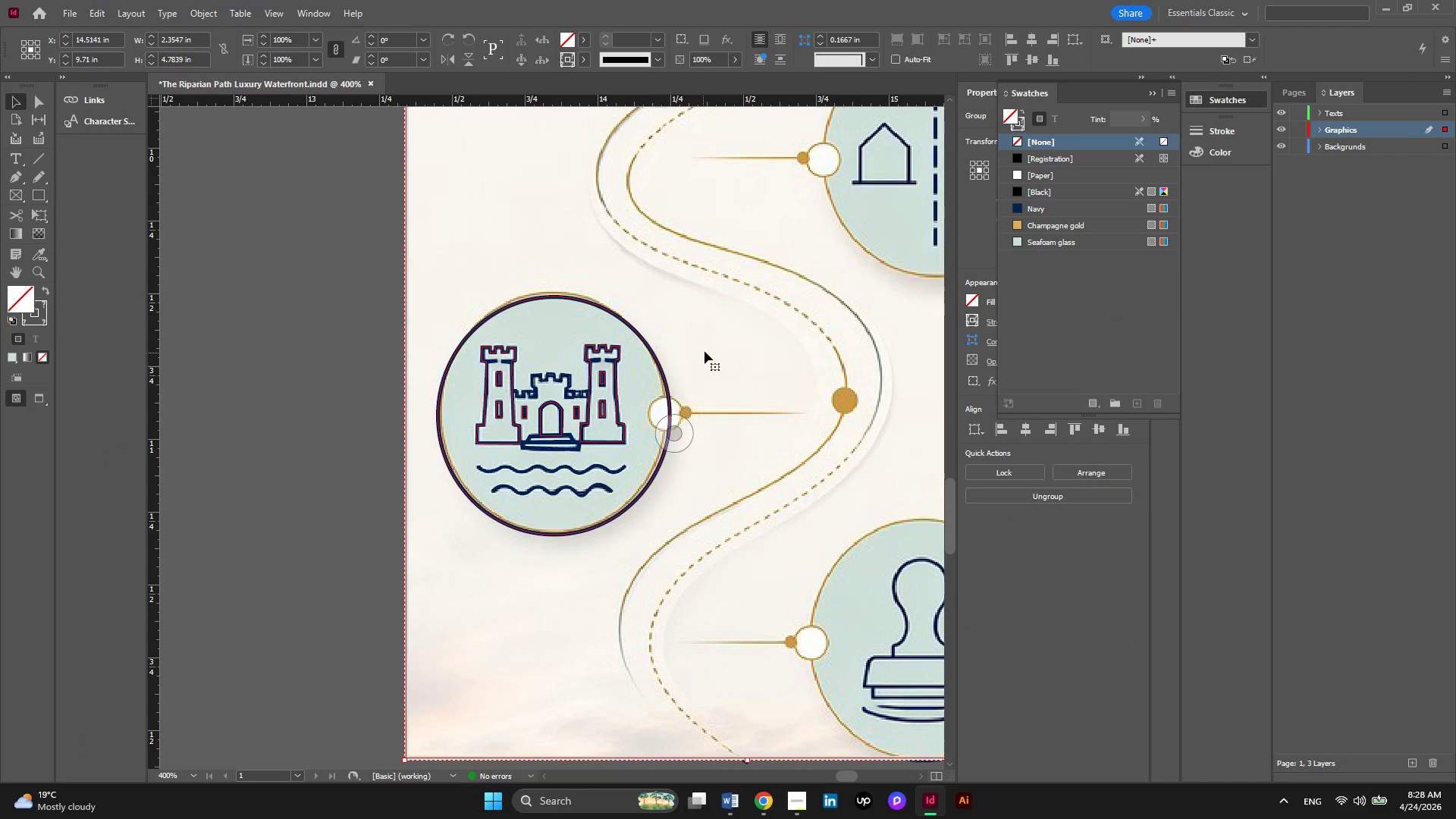 
left_click([704, 351])
 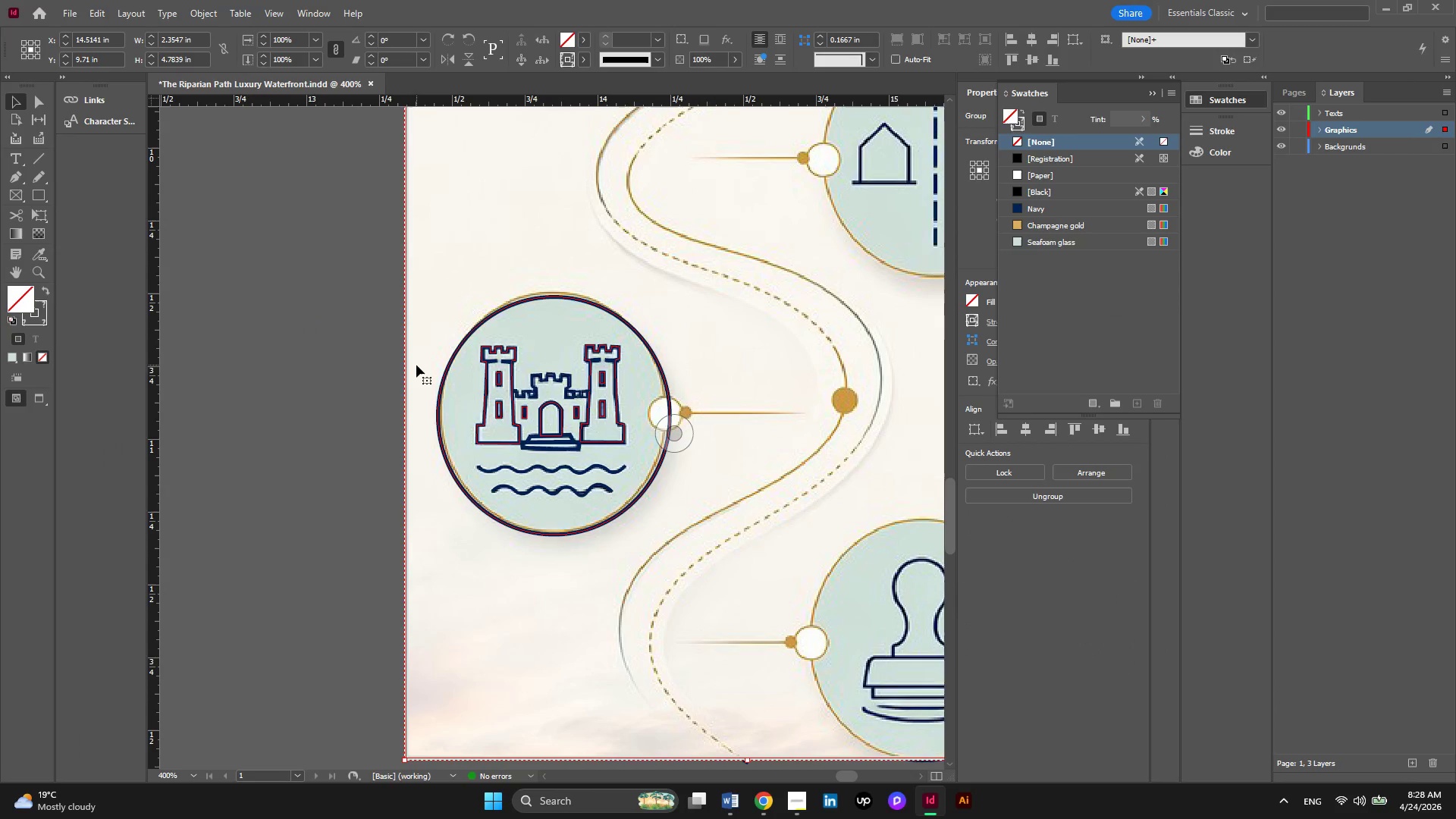 
hold_key(key=AltLeft, duration=0.31)
scroll: coordinate [416, 365], scroll_direction: down, amount: 2.0
 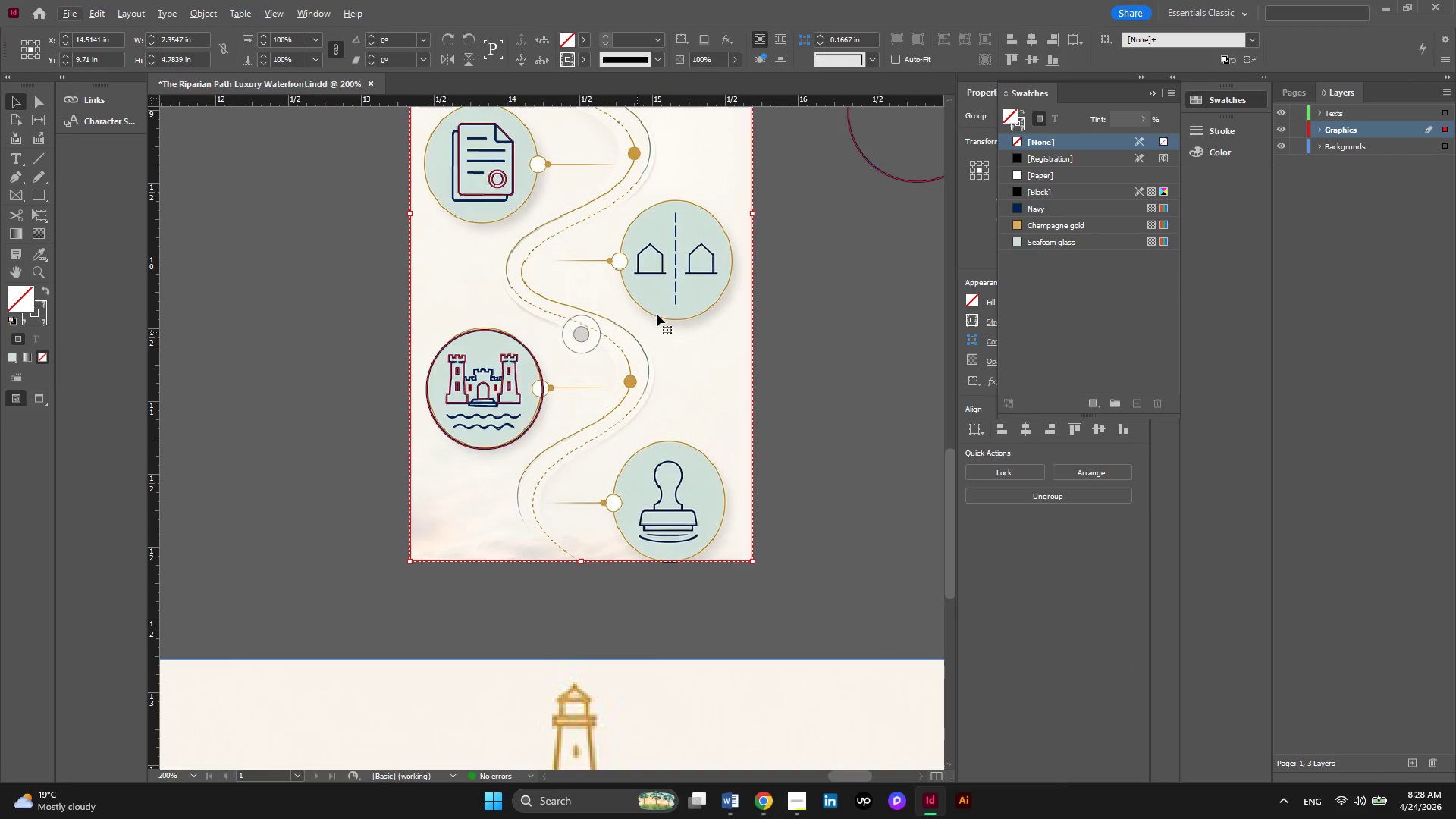 
scroll: coordinate [664, 300], scroll_direction: up, amount: 2.0
 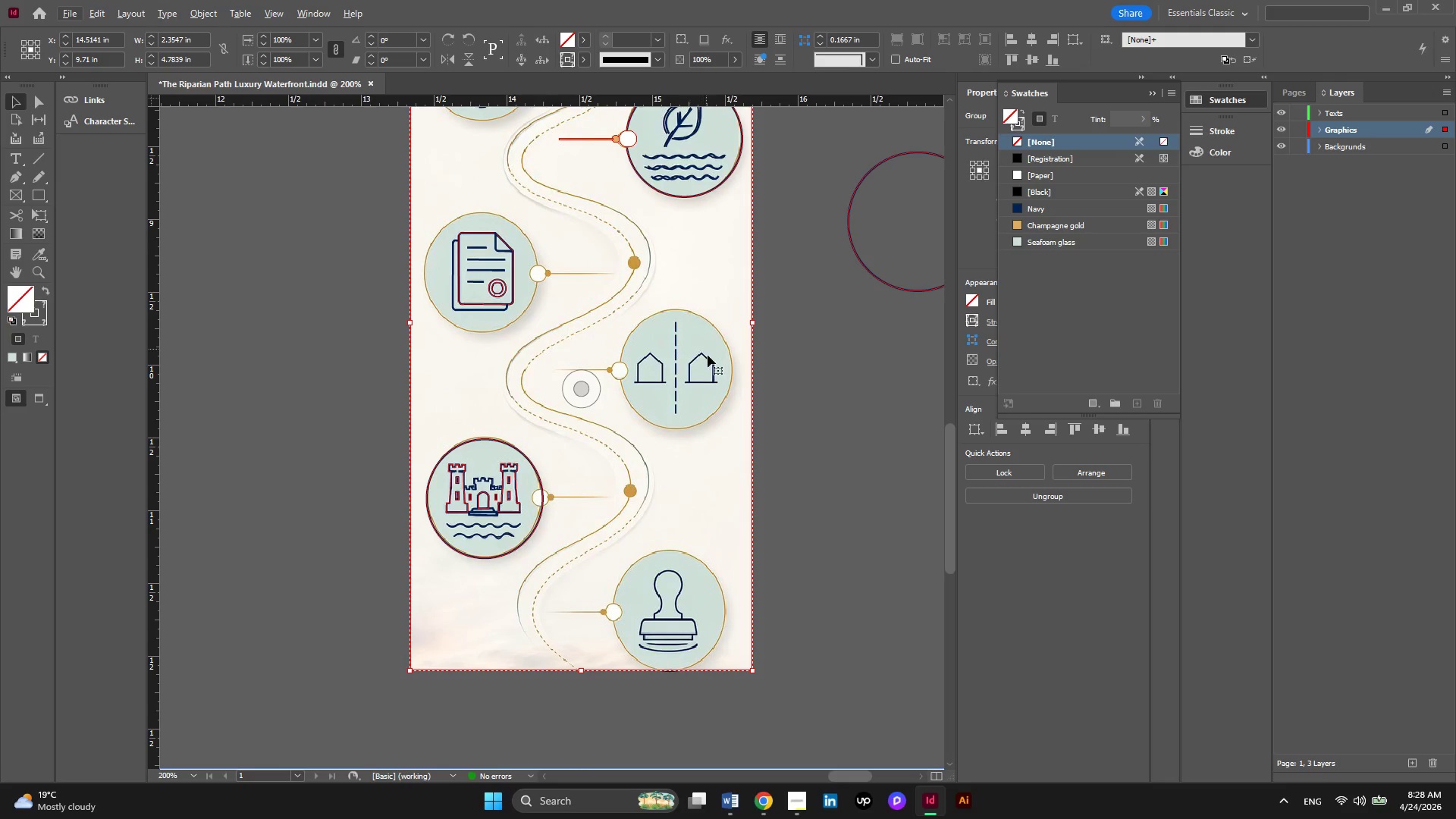 
hold_key(key=AltLeft, duration=0.39)
scroll: coordinate [711, 363], scroll_direction: up, amount: 3.0
 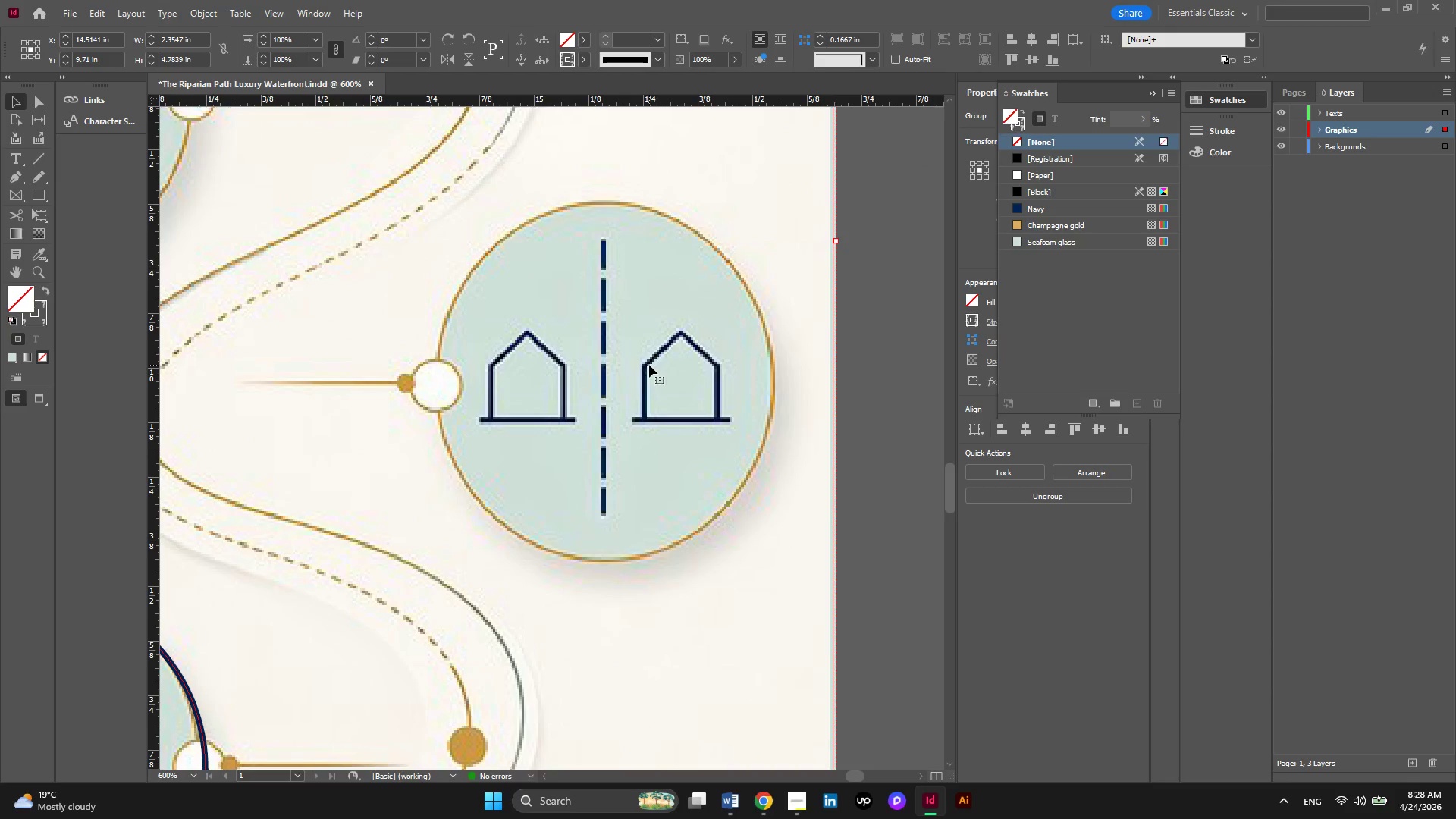 
left_click([649, 359])
 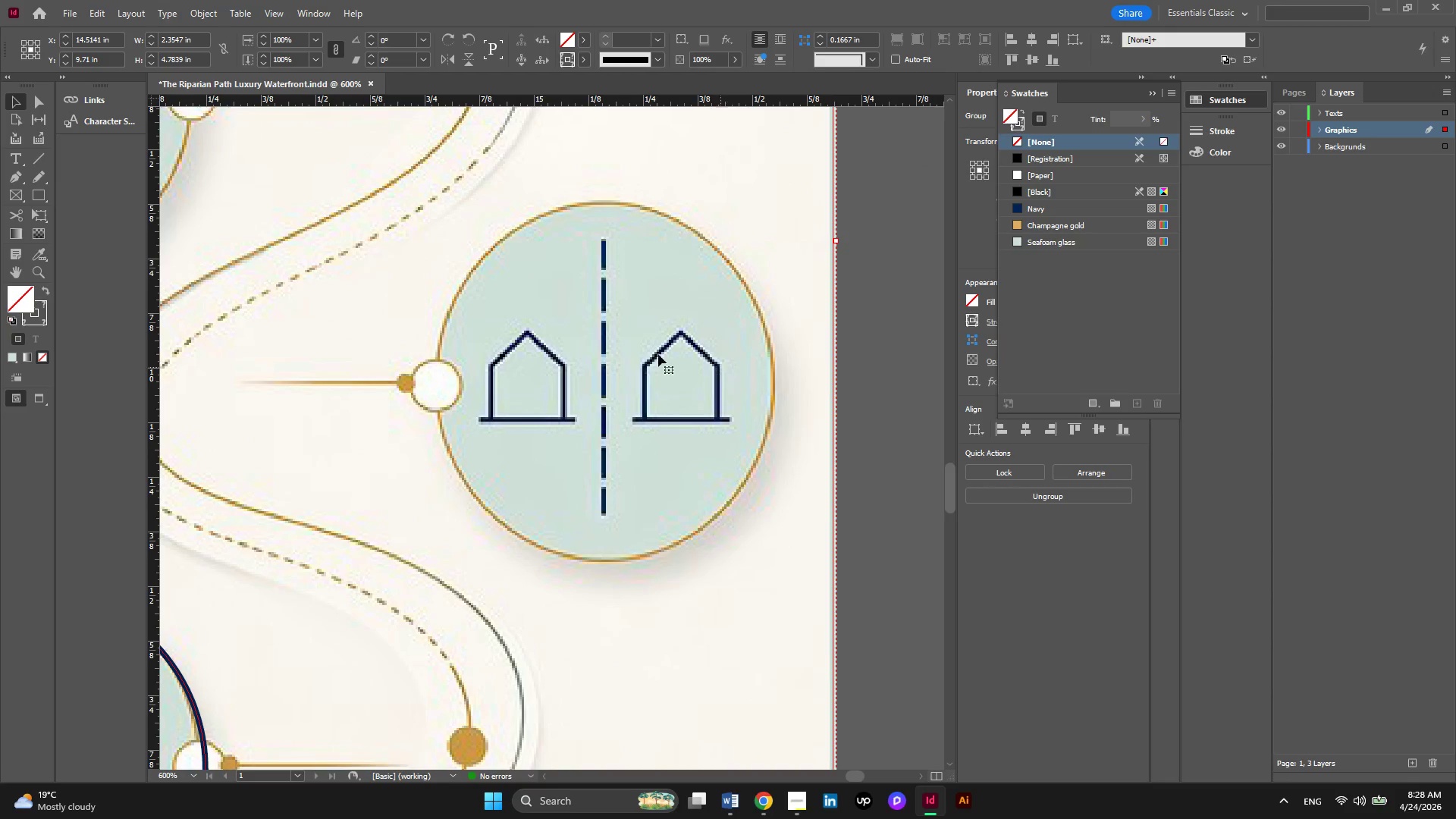 
hold_key(key=AltLeft, duration=0.34)
scroll: coordinate [652, 353], scroll_direction: down, amount: 2.0
 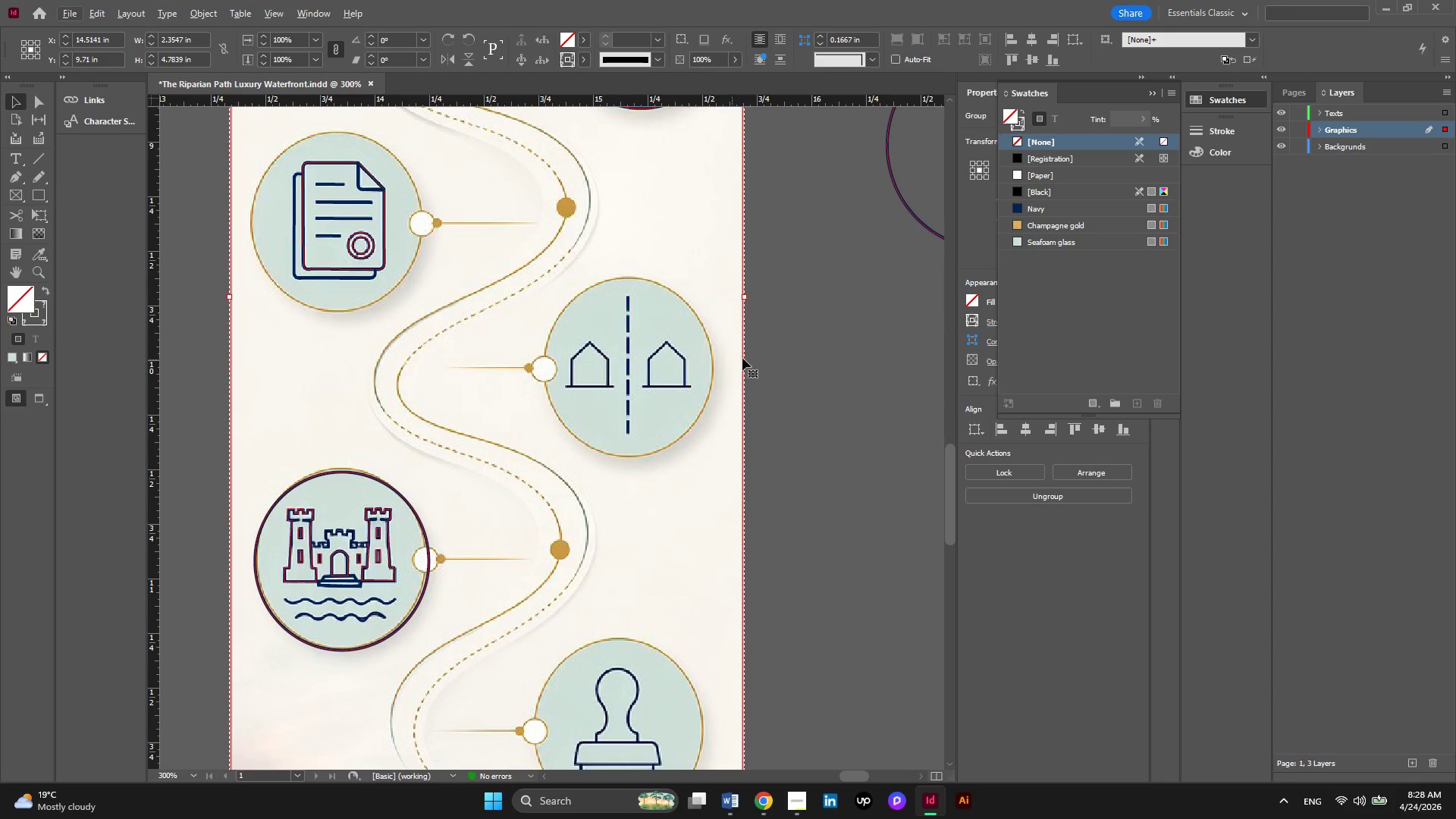 
key(Alt+AltLeft)
 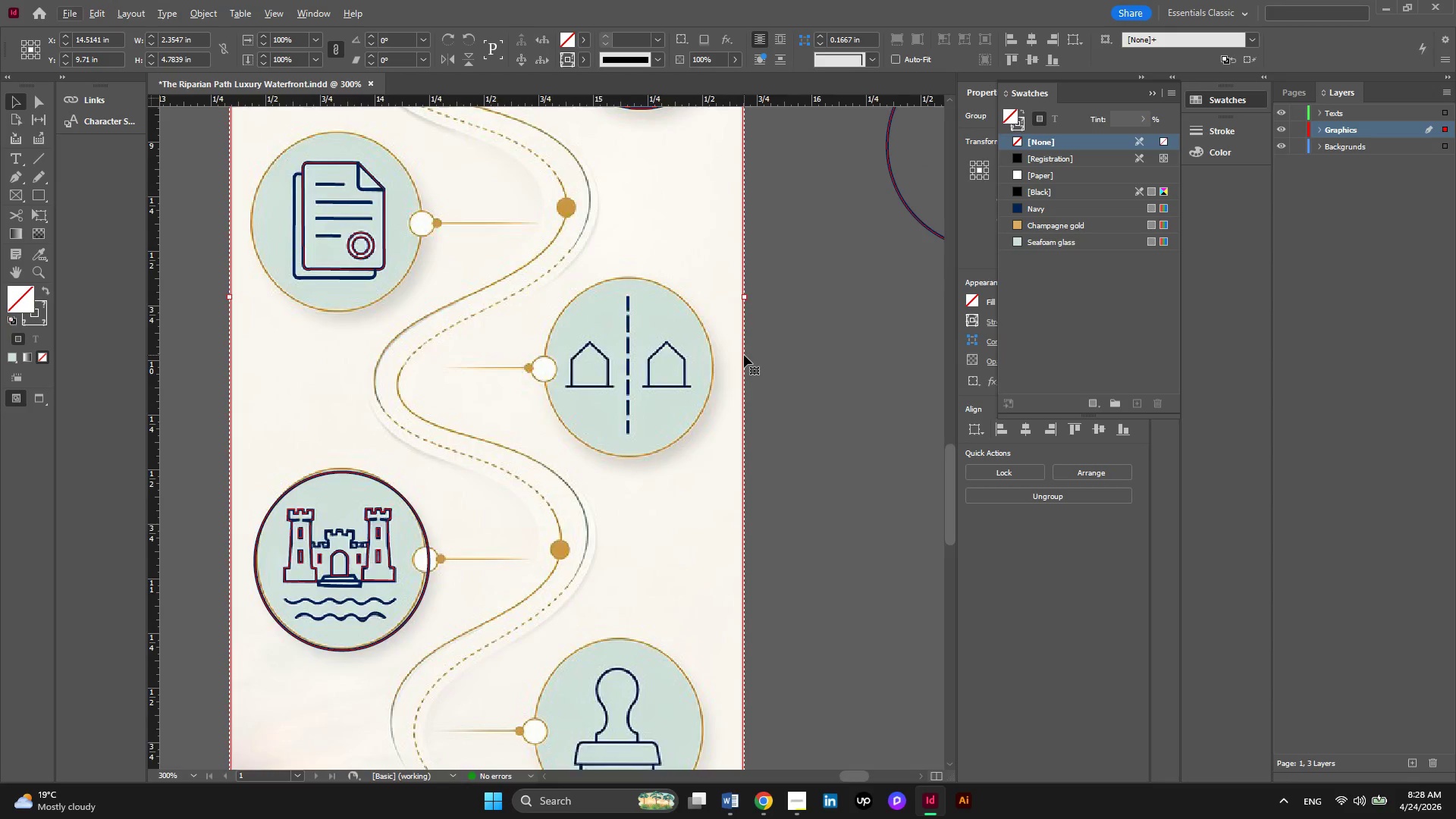 
scroll: coordinate [744, 355], scroll_direction: down, amount: 2.0
 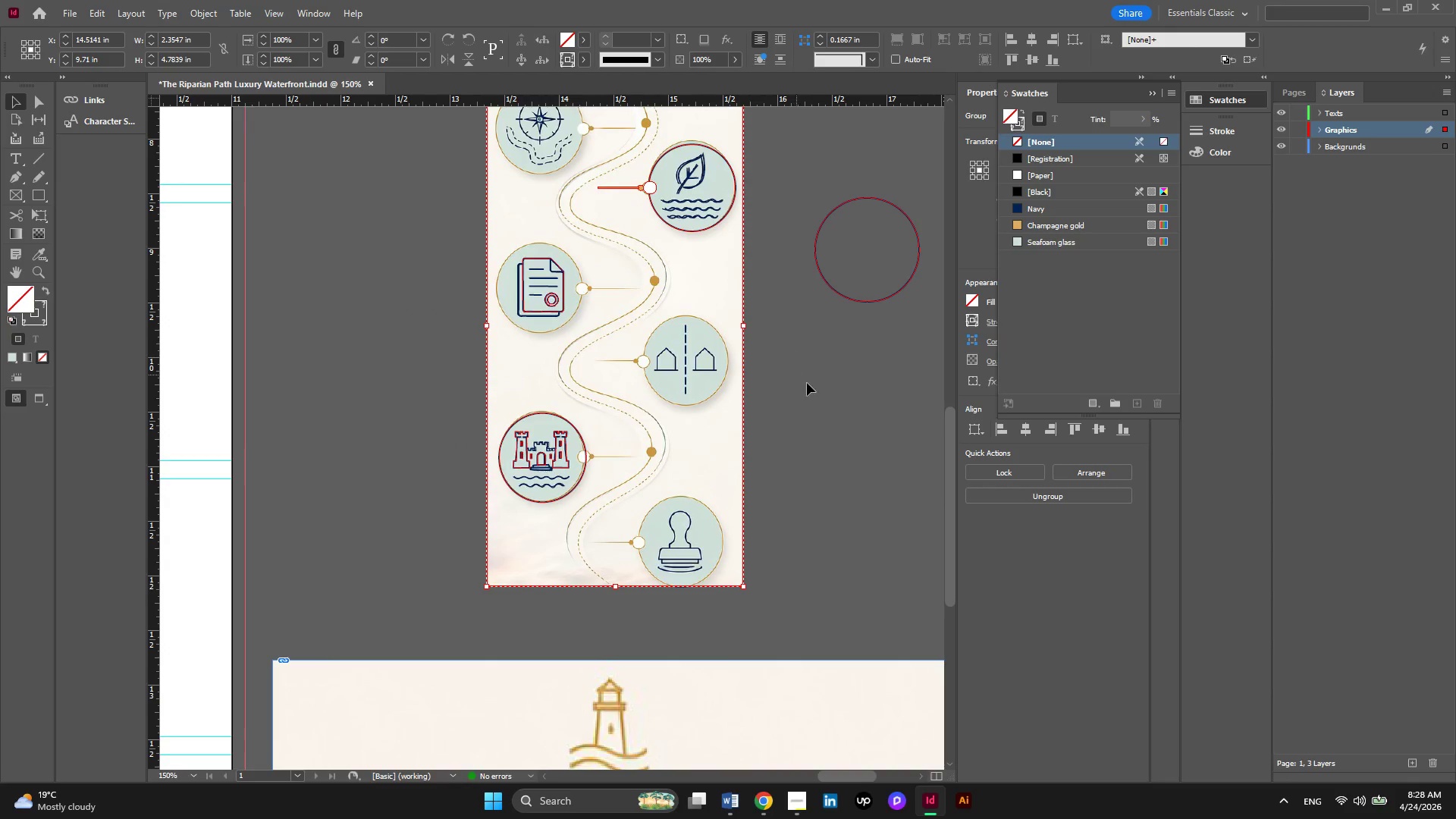 
left_click([808, 384])
 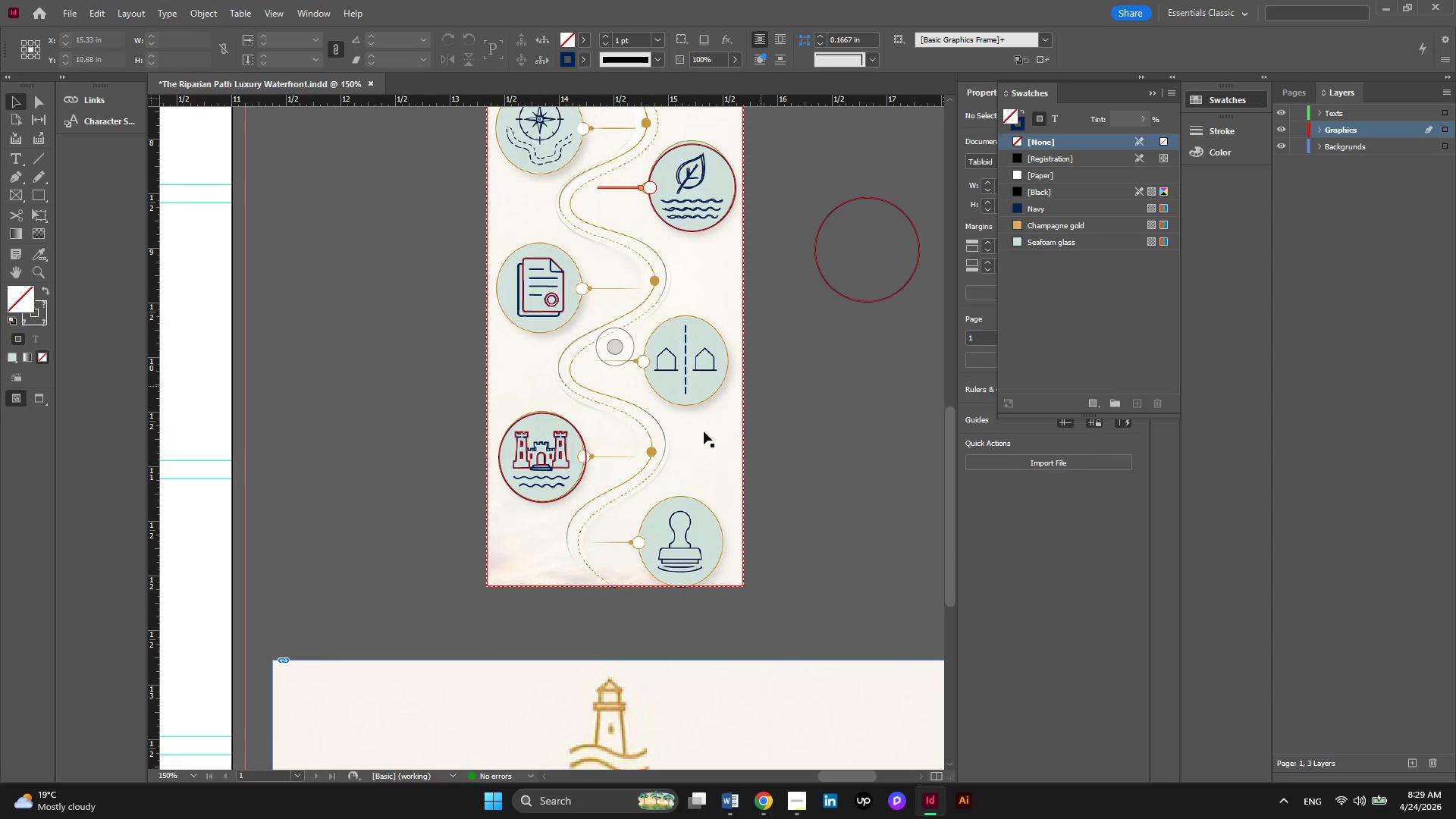 
left_click([704, 431])
 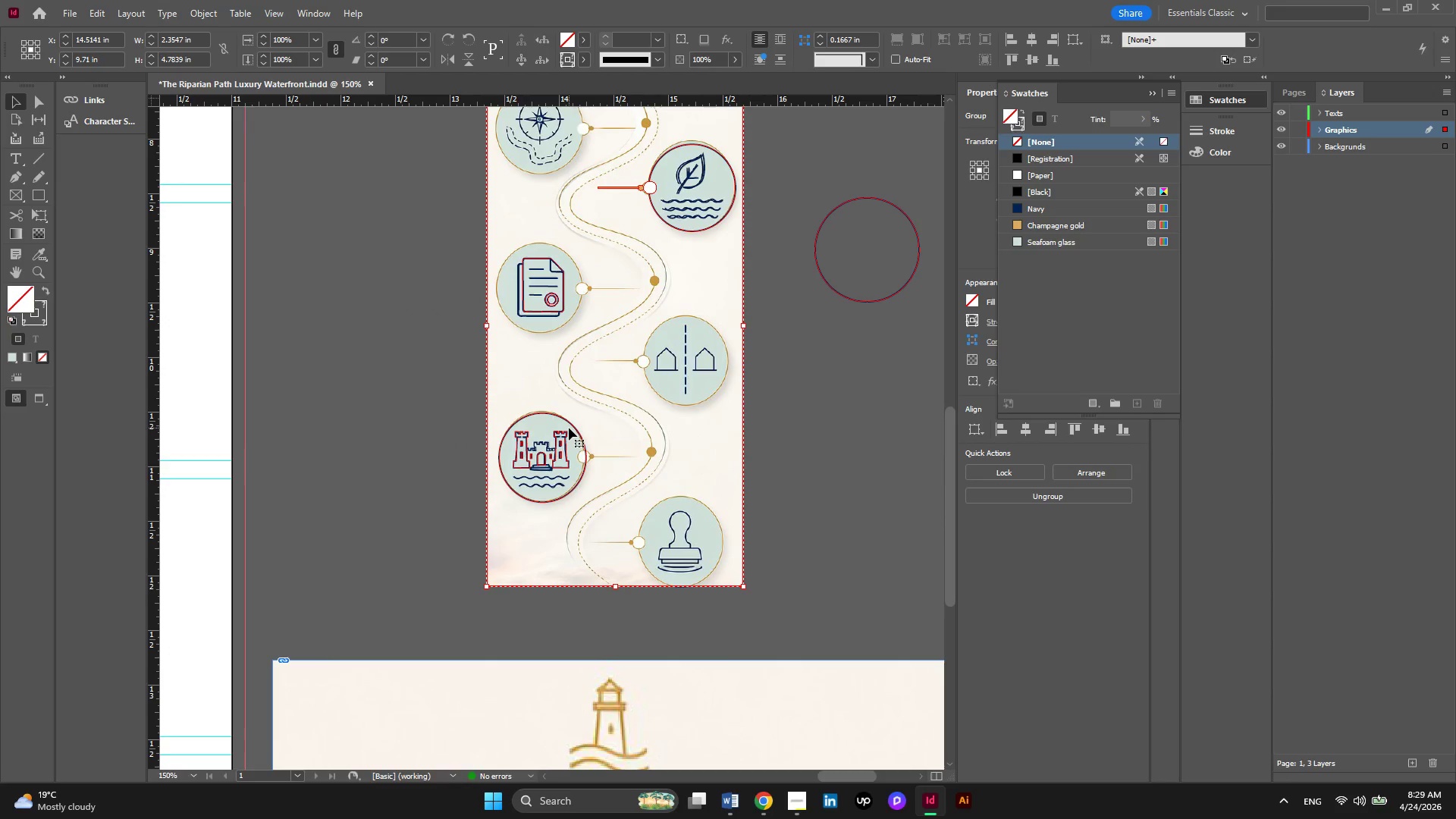 
right_click([513, 358])
 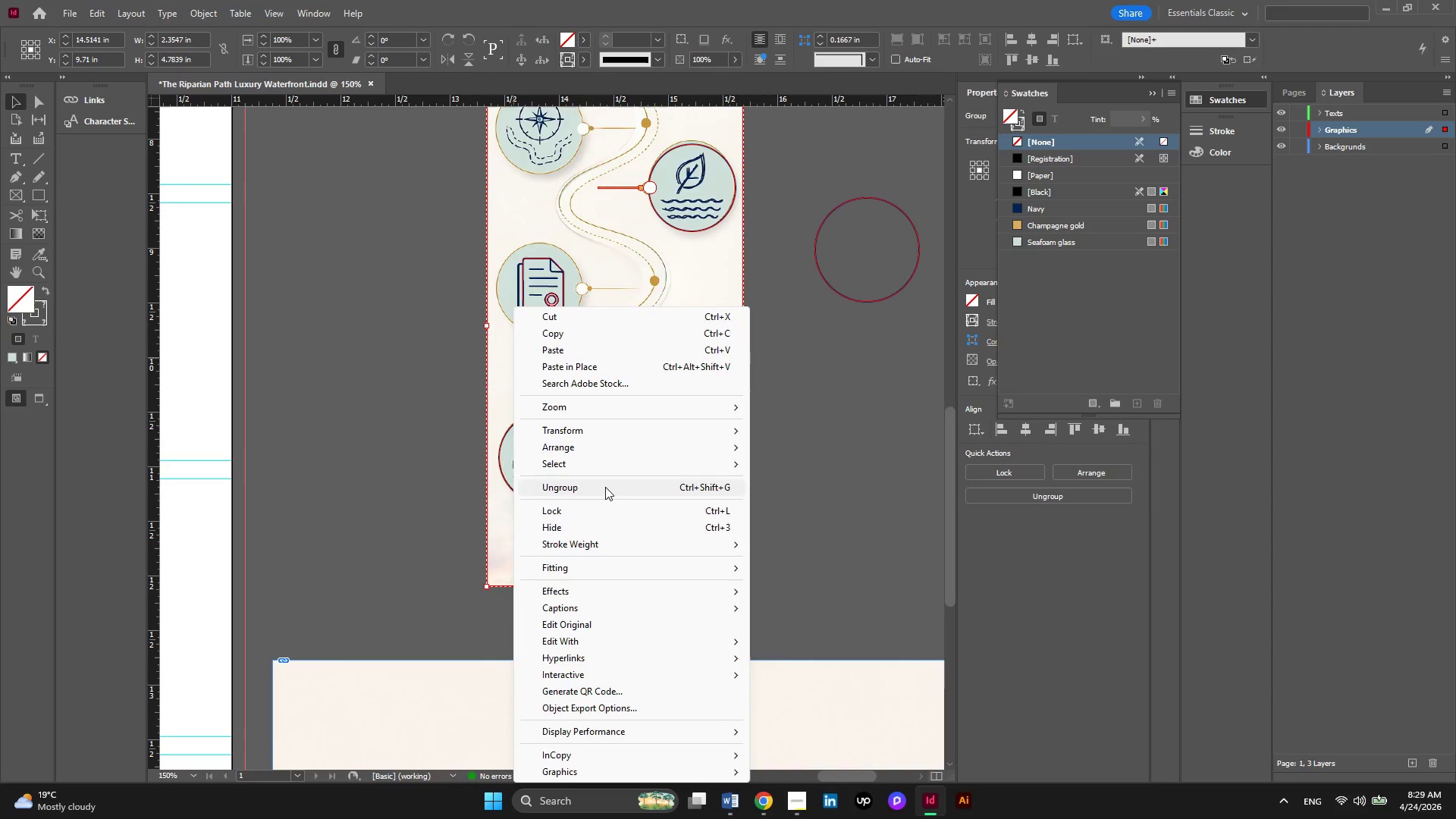 
left_click([604, 487])
 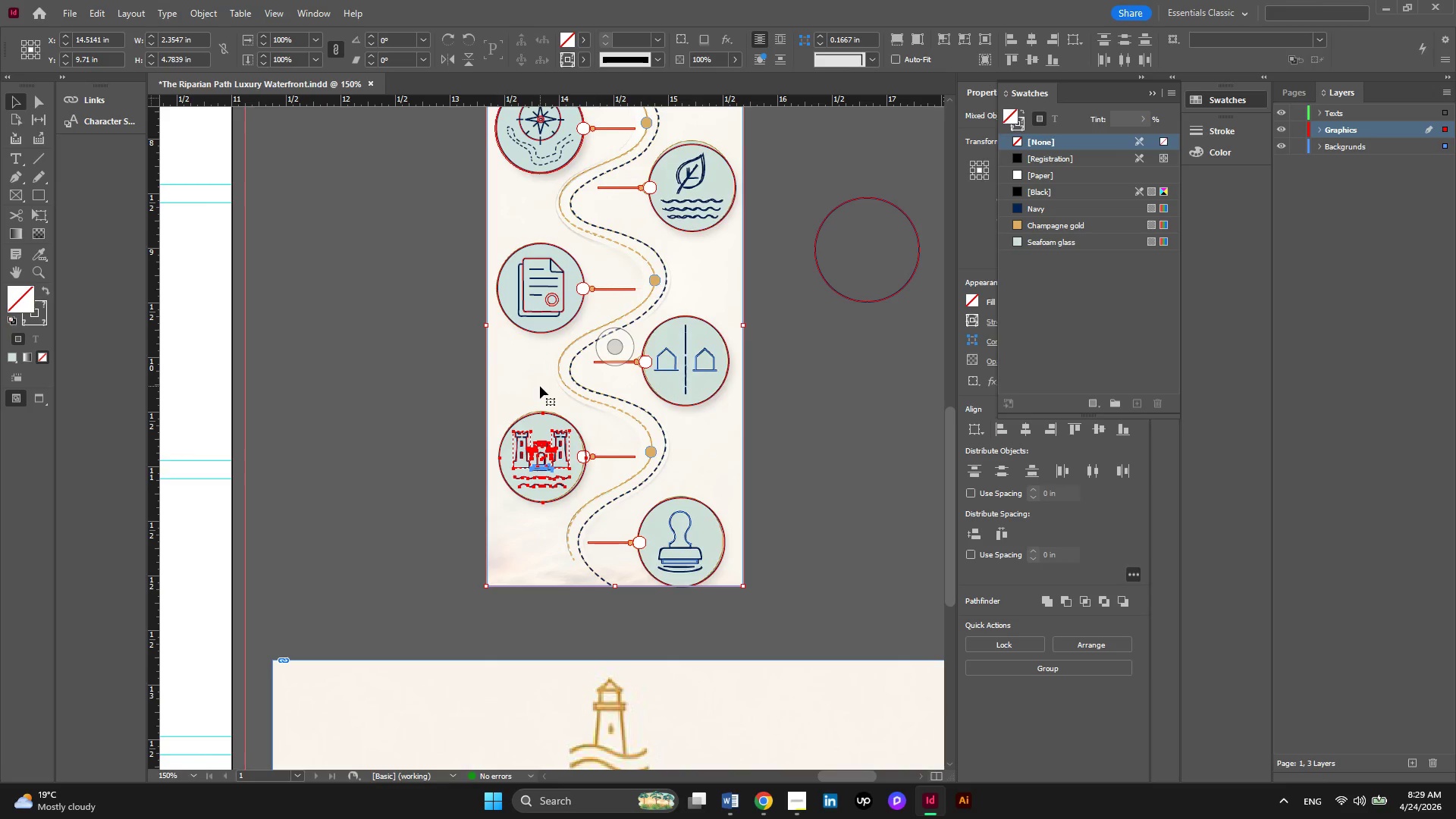 
hold_key(key=ShiftLeft, duration=0.62)
left_click([522, 387])
 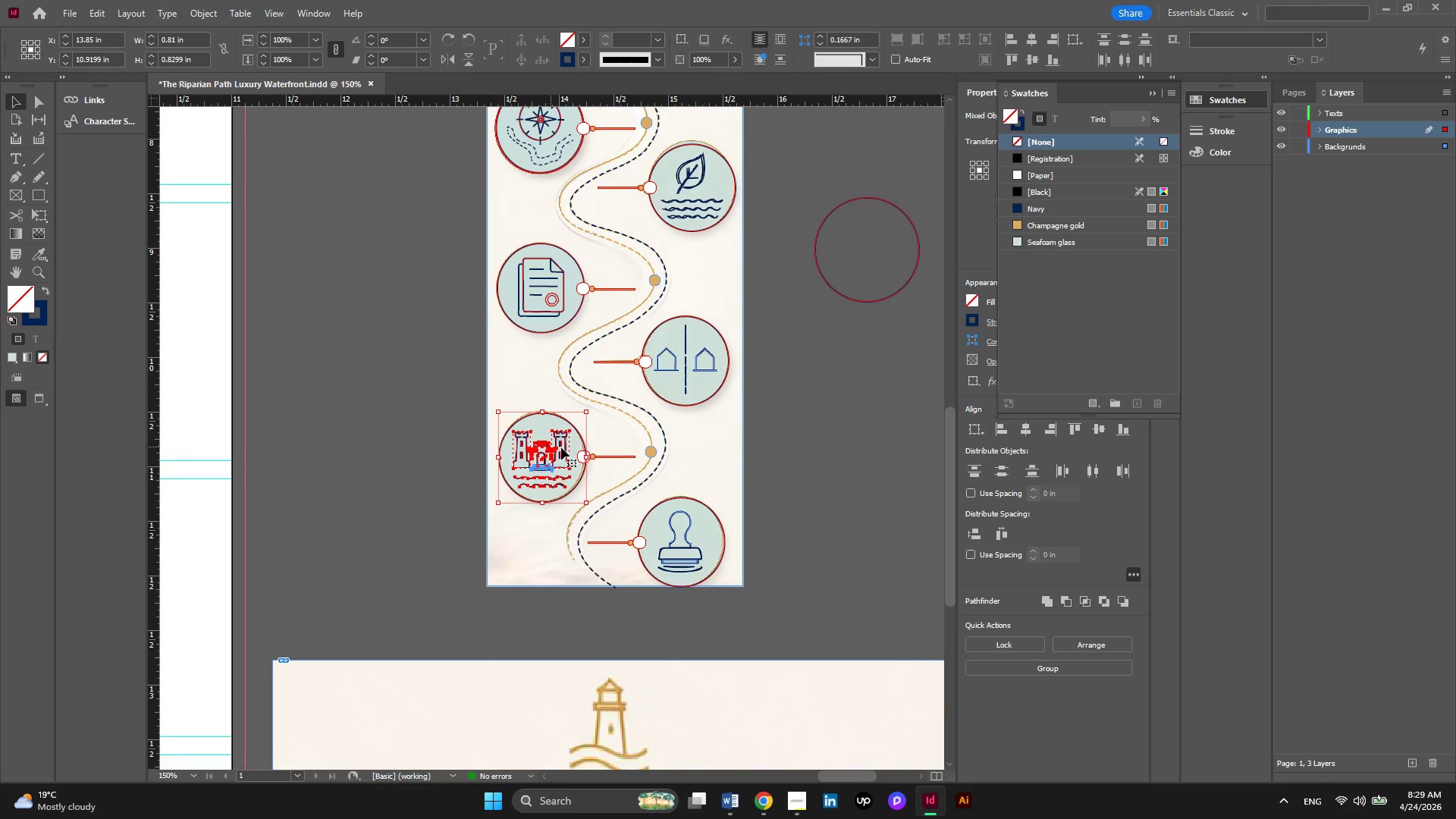 
hold_key(key=AltLeft, duration=0.58)
scroll: coordinate [577, 463], scroll_direction: up, amount: 2.0
 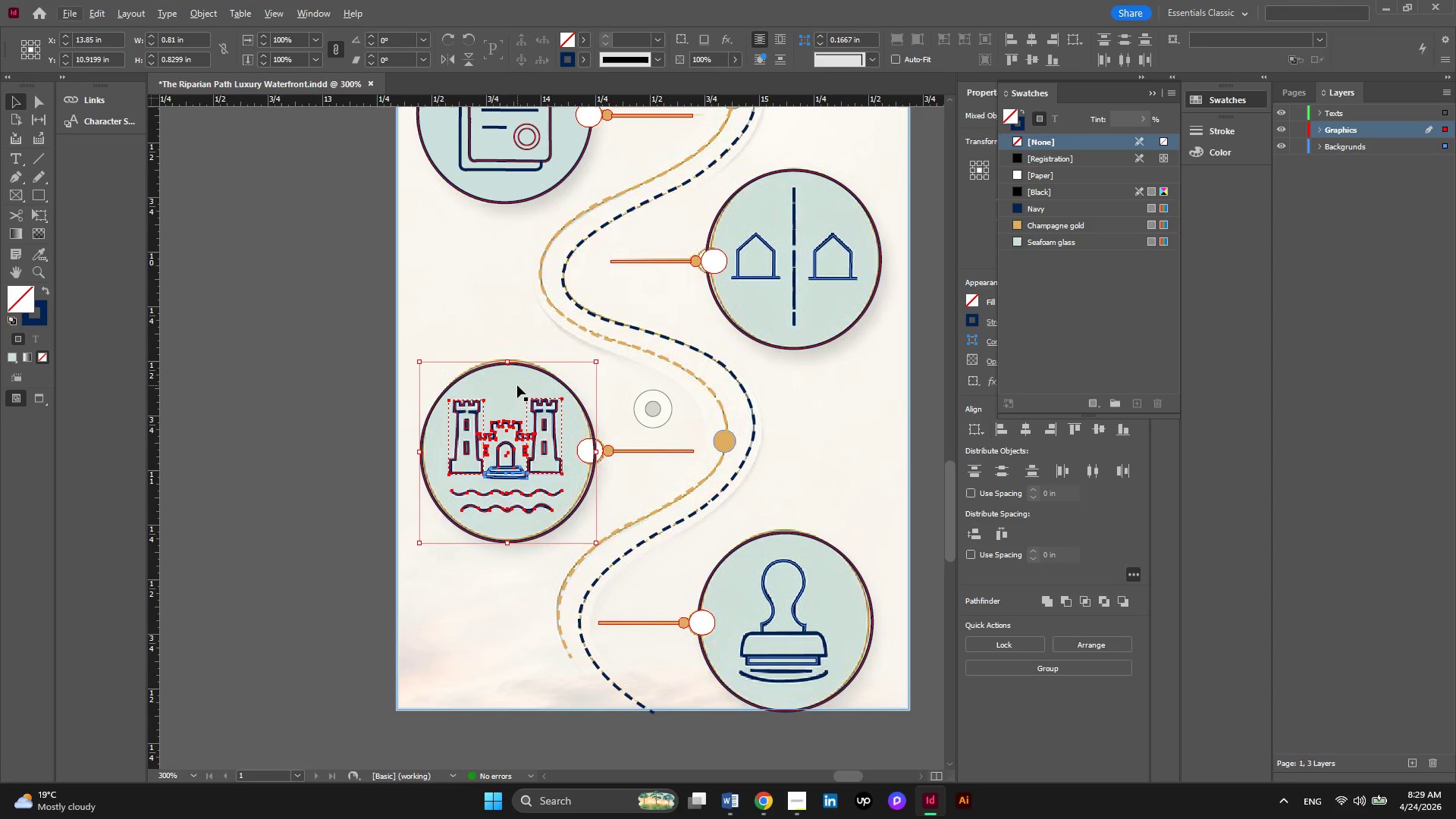 
hold_key(key=ShiftLeft, duration=2.12)
left_click([517, 385])
 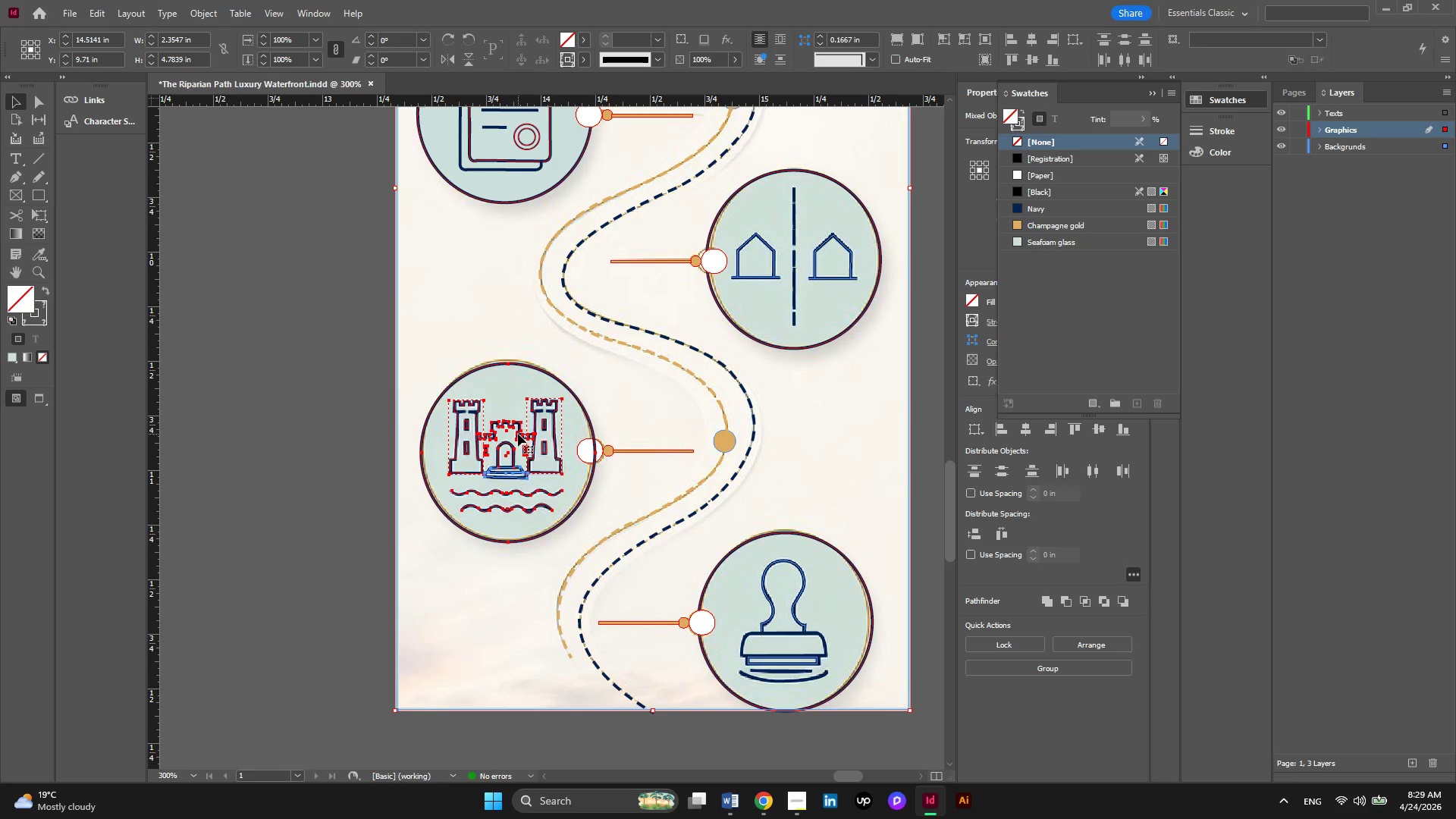 
right_click([518, 434])
 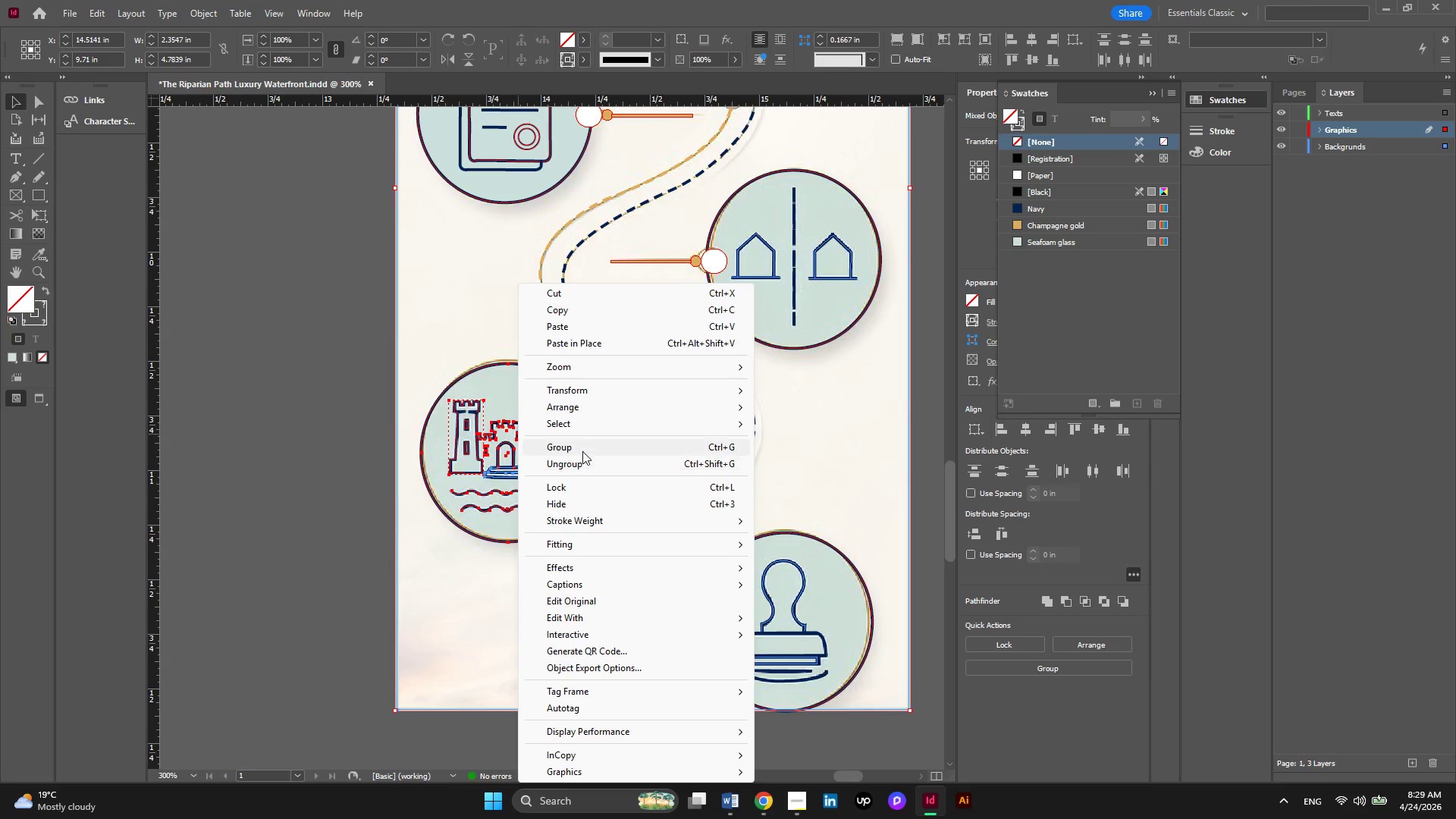 
left_click([582, 444])
 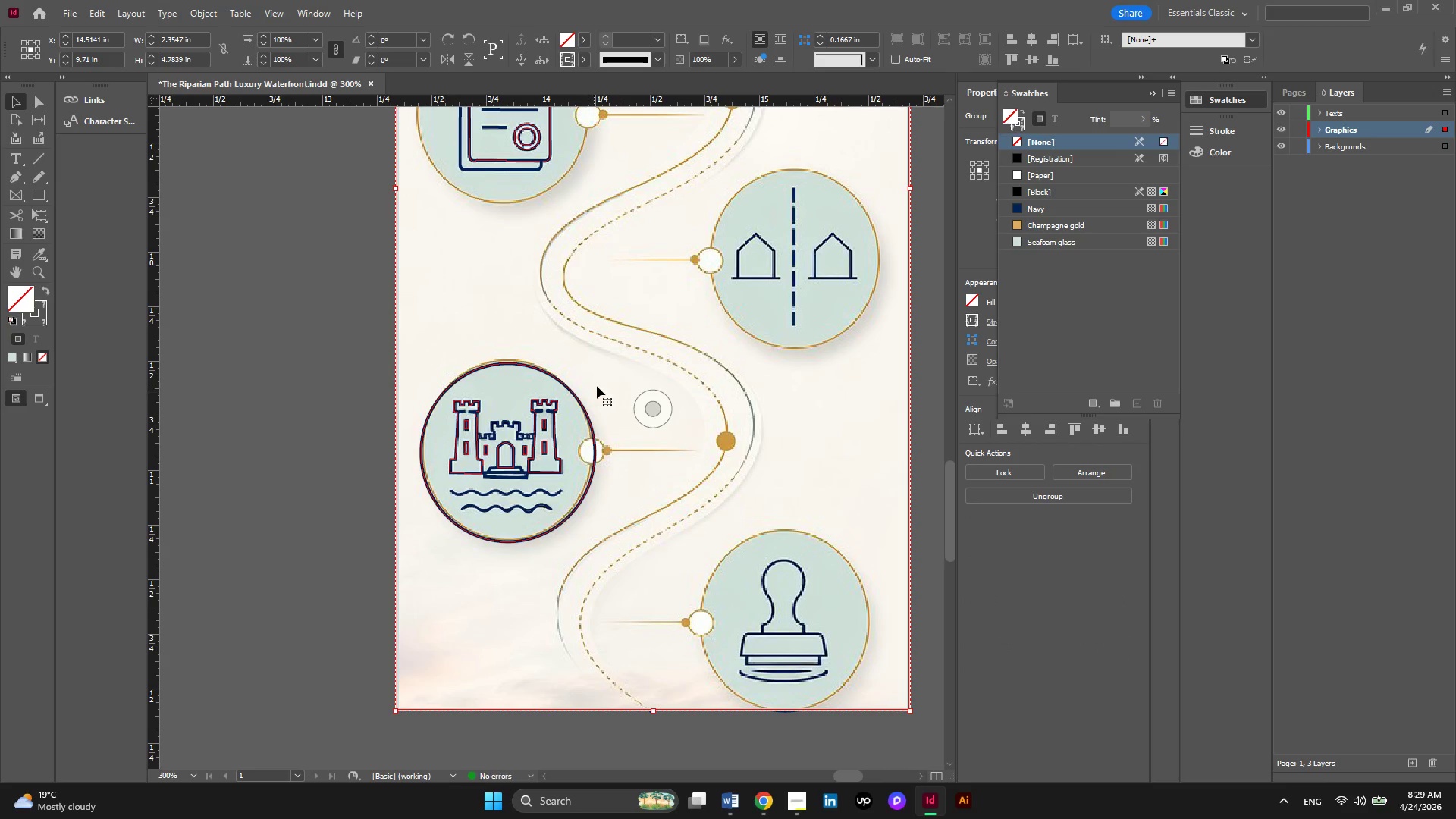 
left_click([597, 386])
 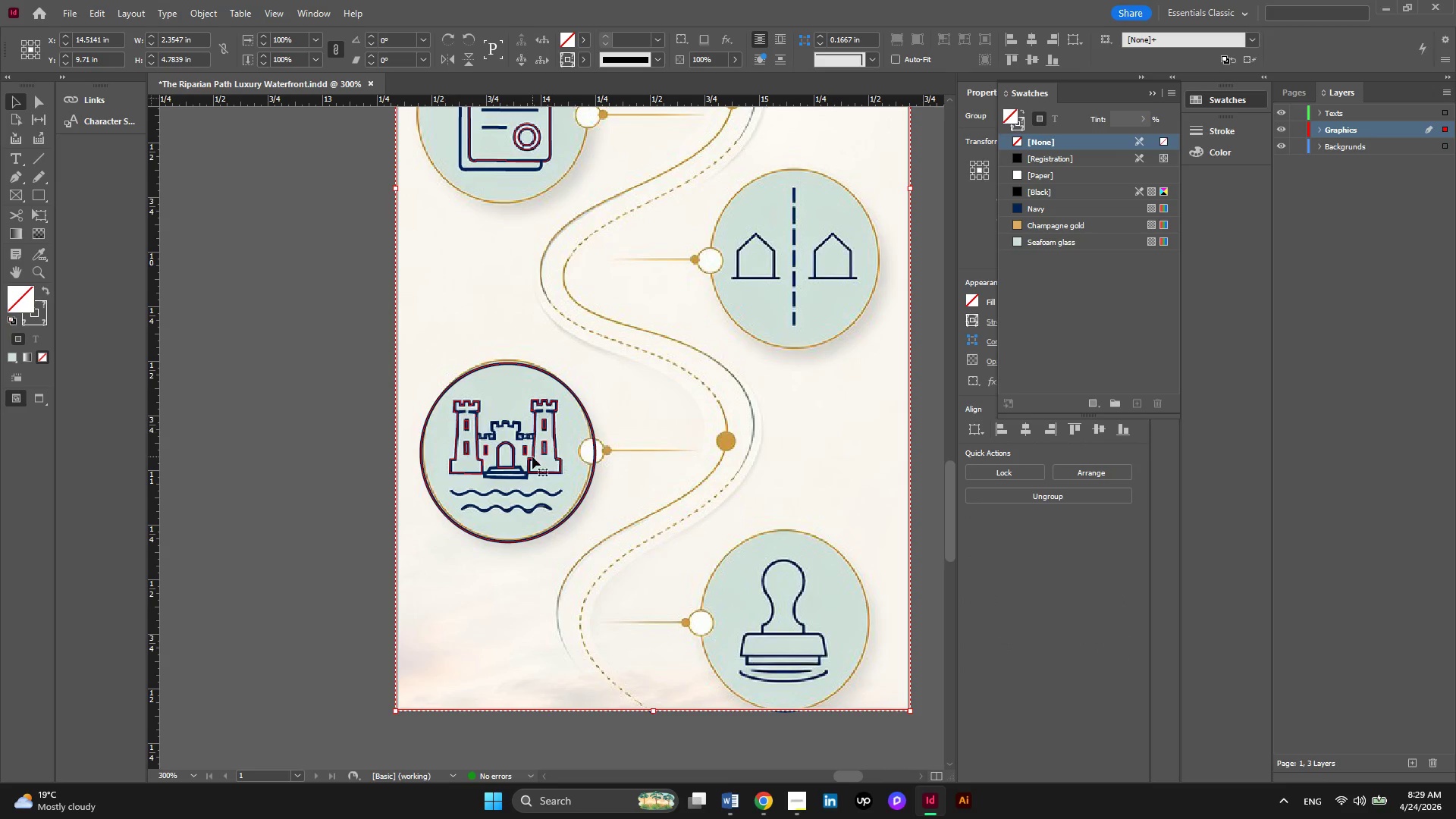 
left_click([532, 457])
 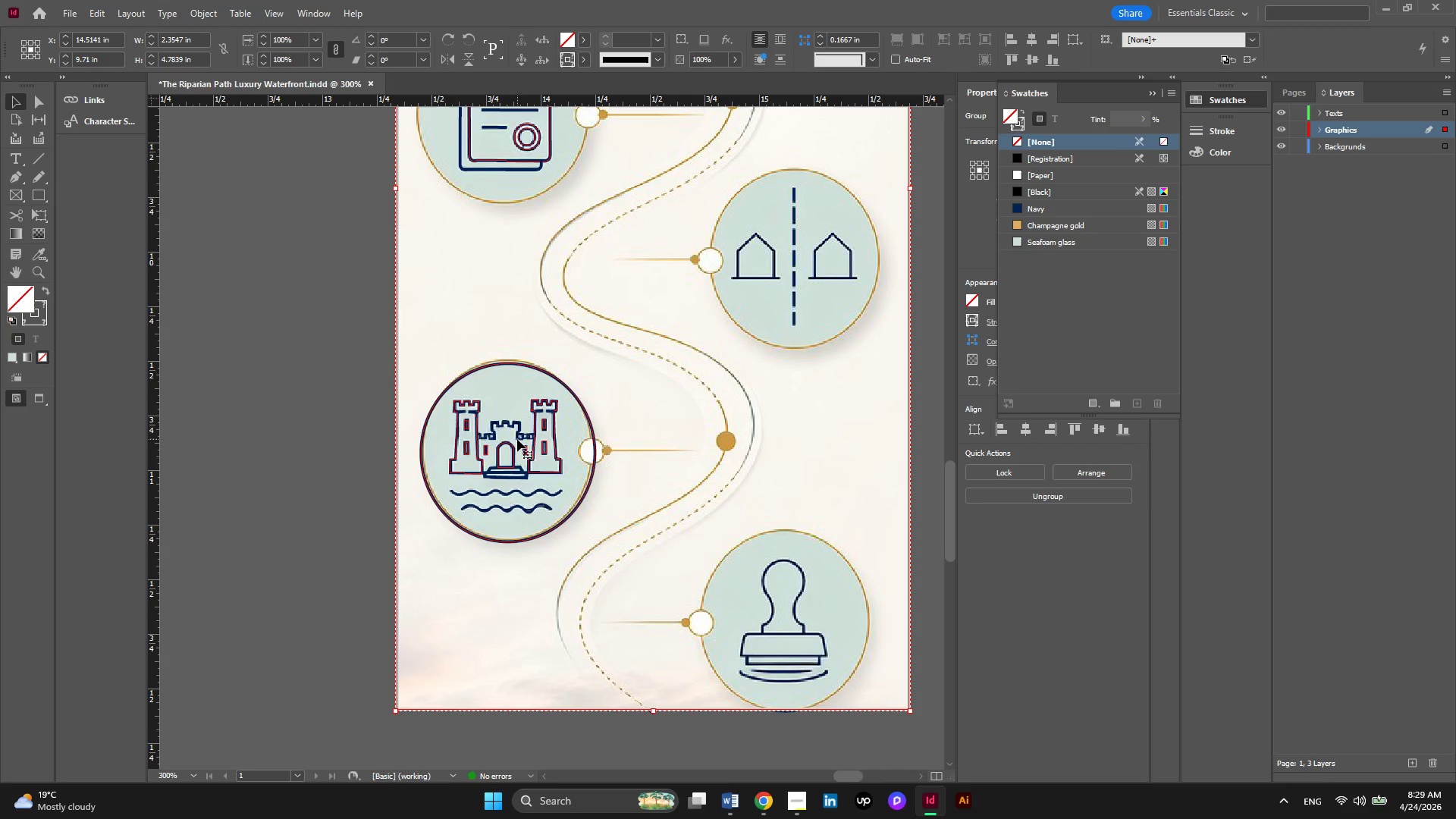 
left_click([517, 439])
 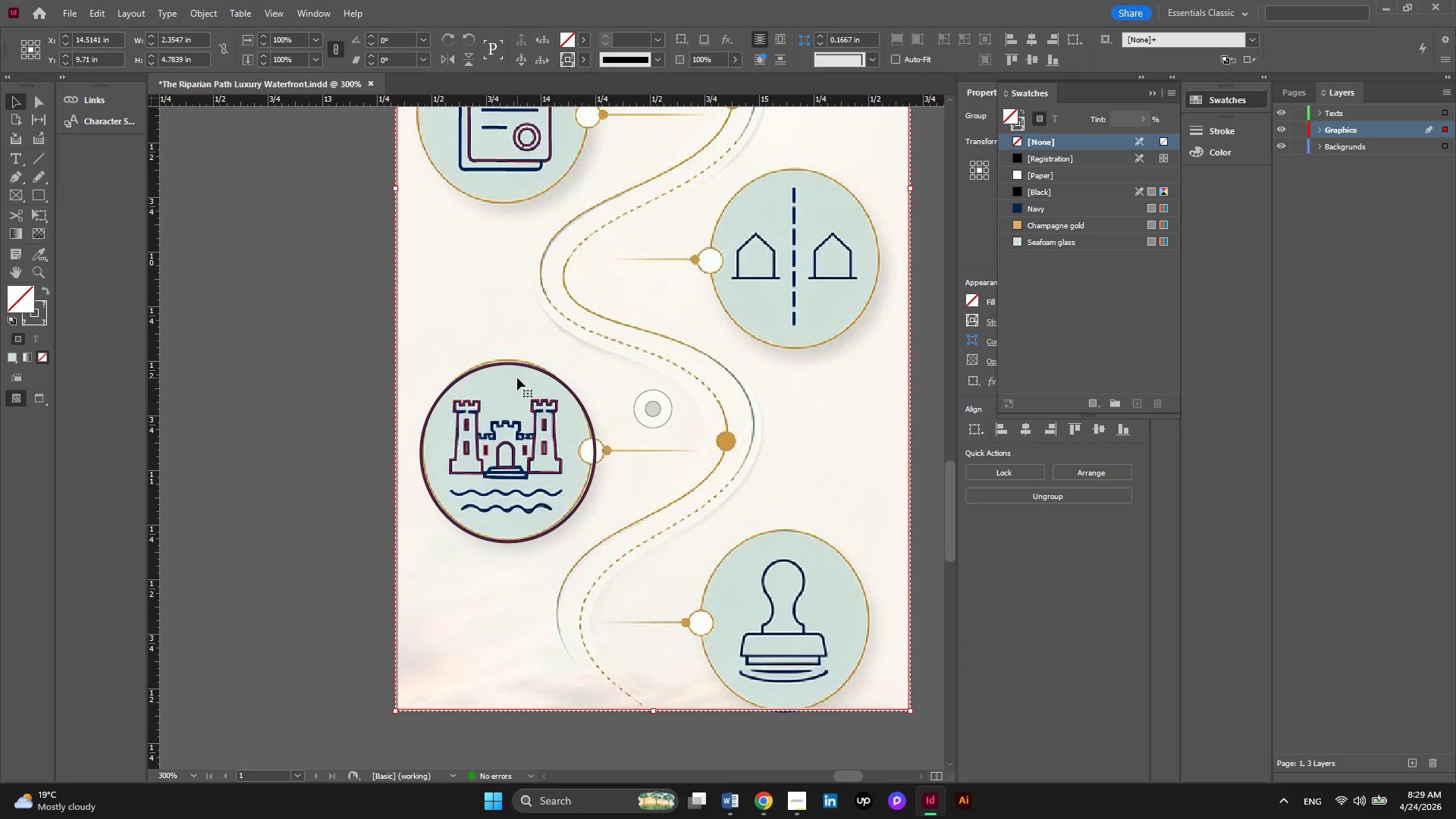 
hold_key(key=AltLeft, duration=0.34)
scroll: coordinate [514, 381], scroll_direction: down, amount: 3.0
 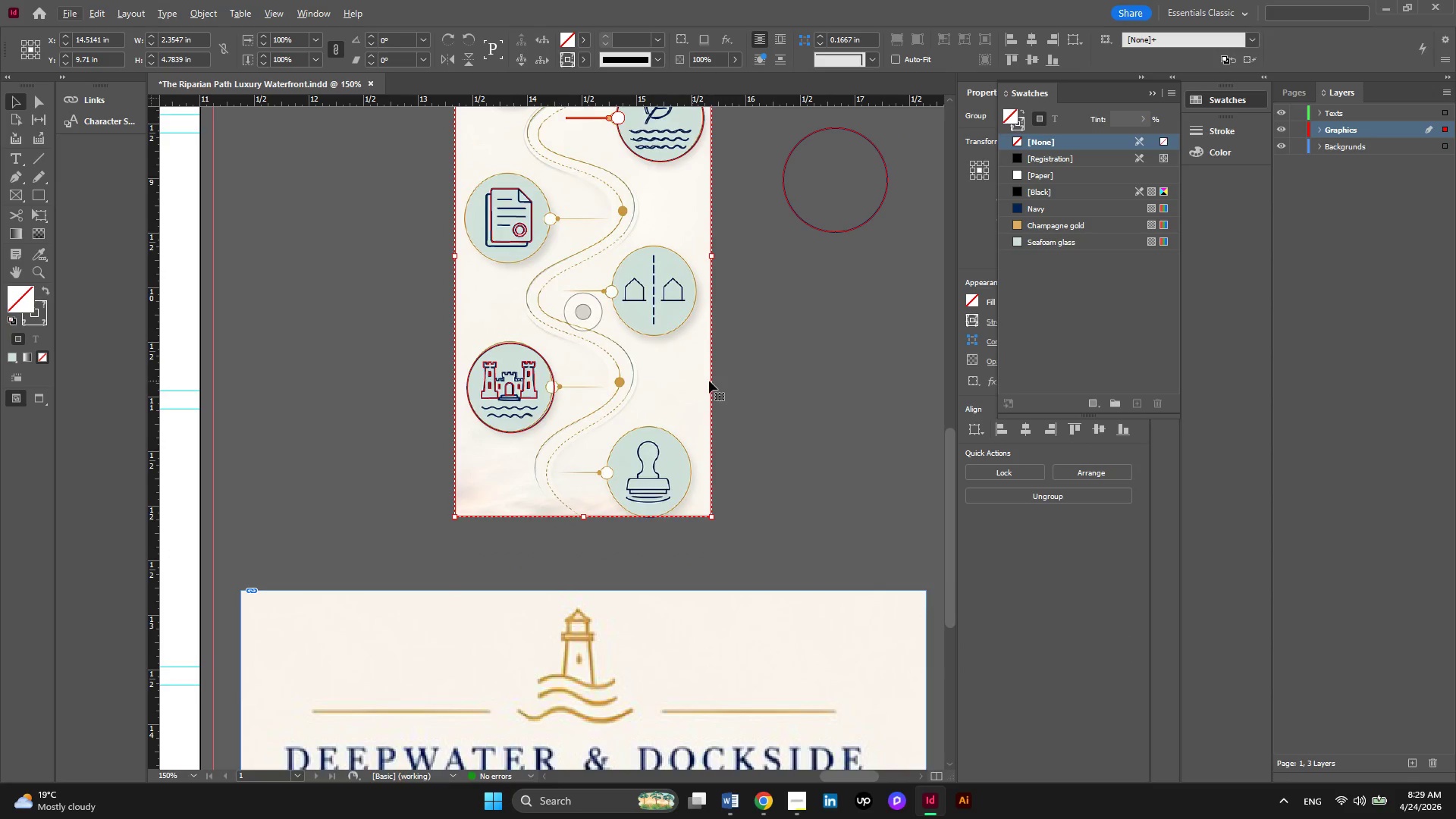 
scroll: coordinate [709, 381], scroll_direction: up, amount: 3.0
 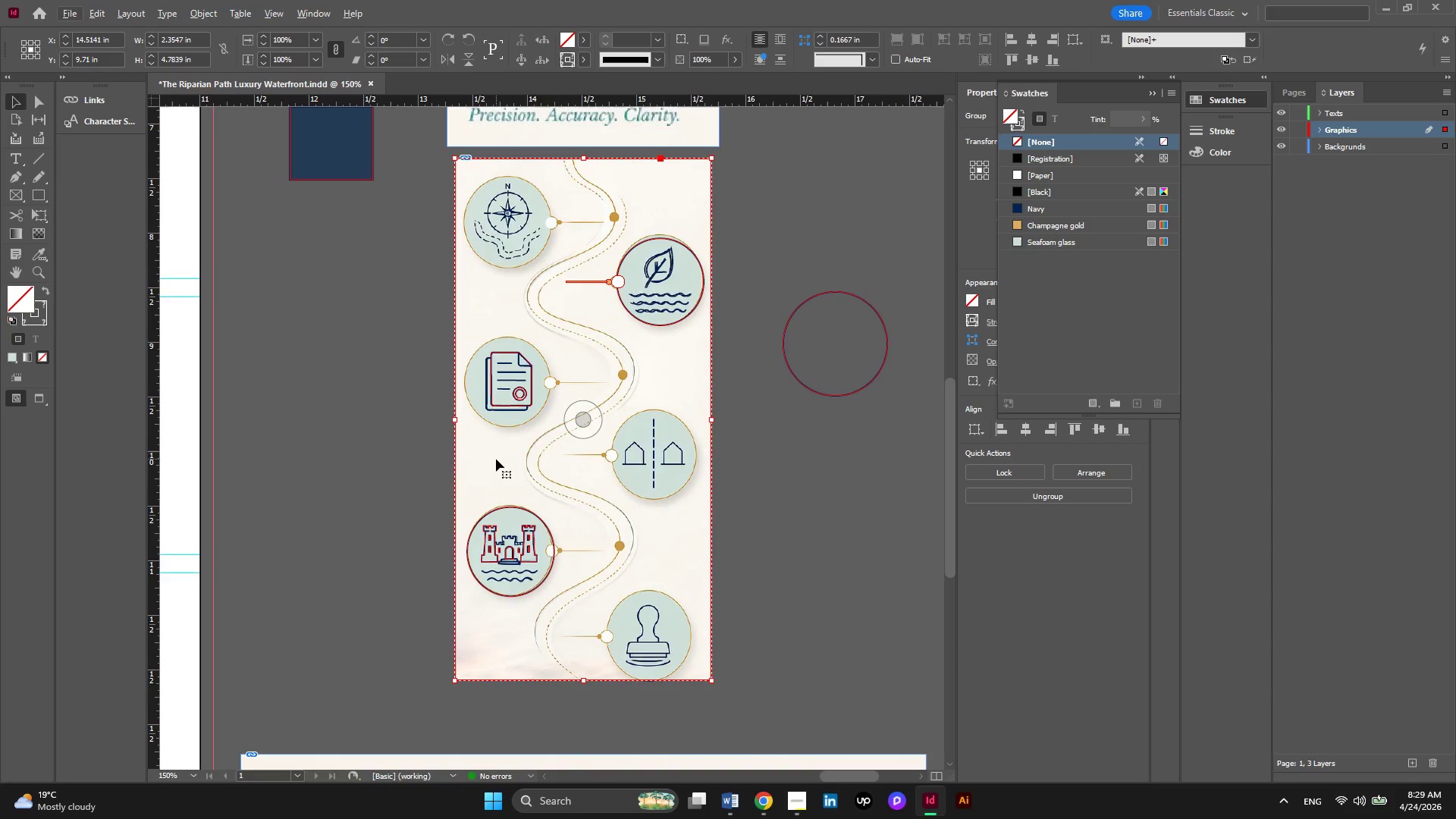 
key(Control+Z)
 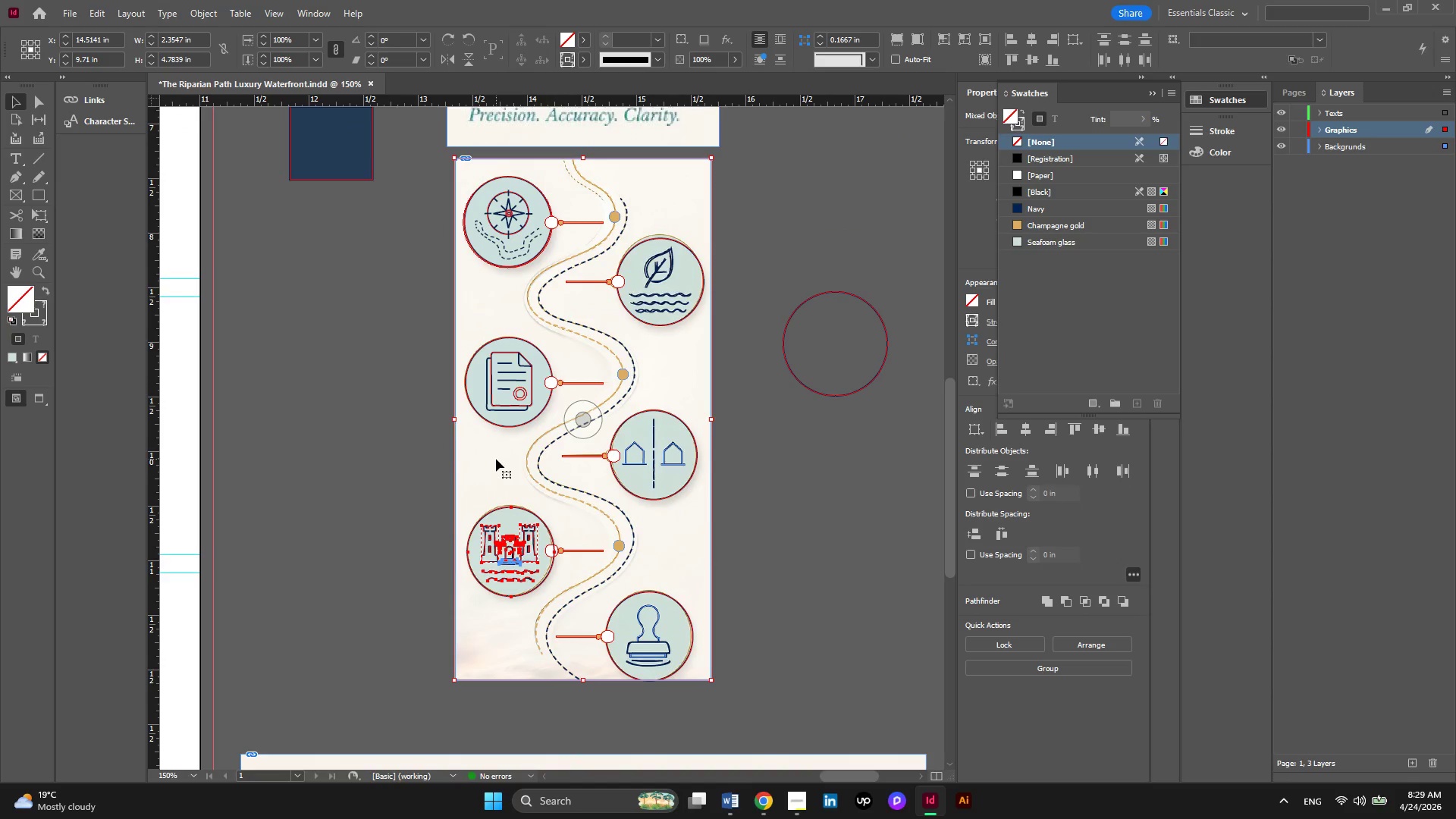 
hold_key(key=ShiftLeft, duration=1.03)
left_click([496, 459])
 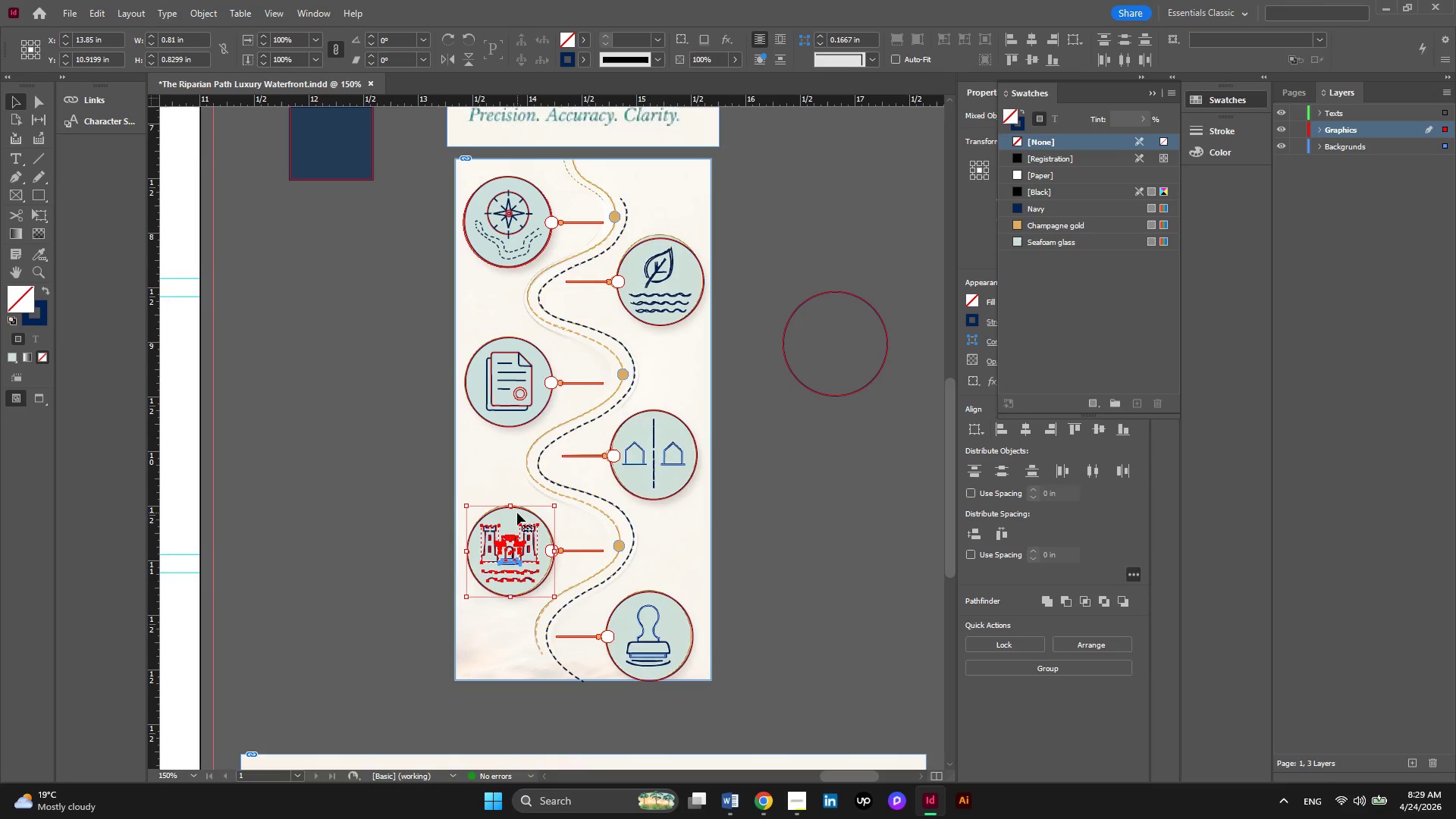 
hold_key(key=ShiftLeft, duration=0.88)
left_click([517, 513])
 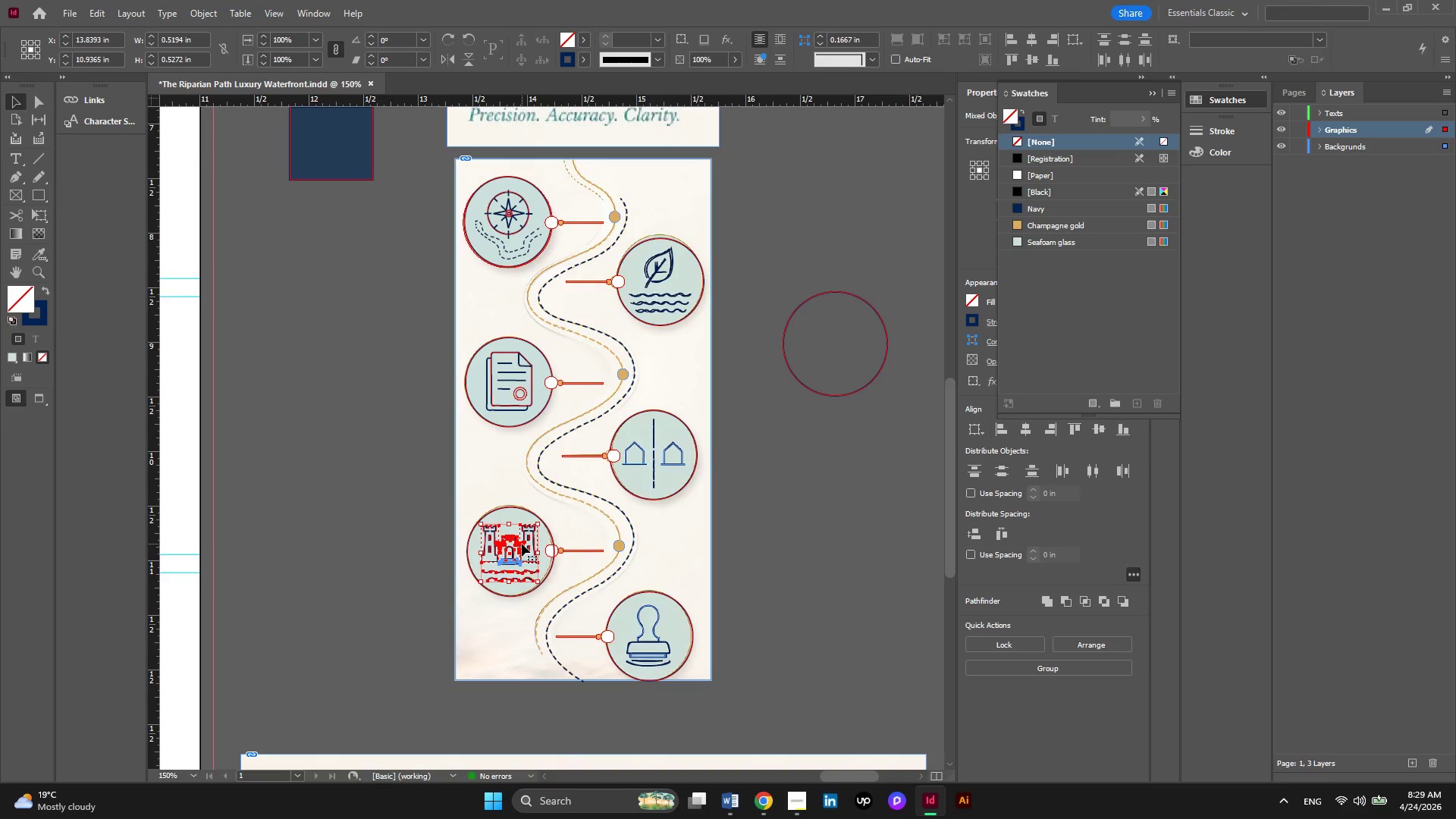 
right_click([522, 544])
 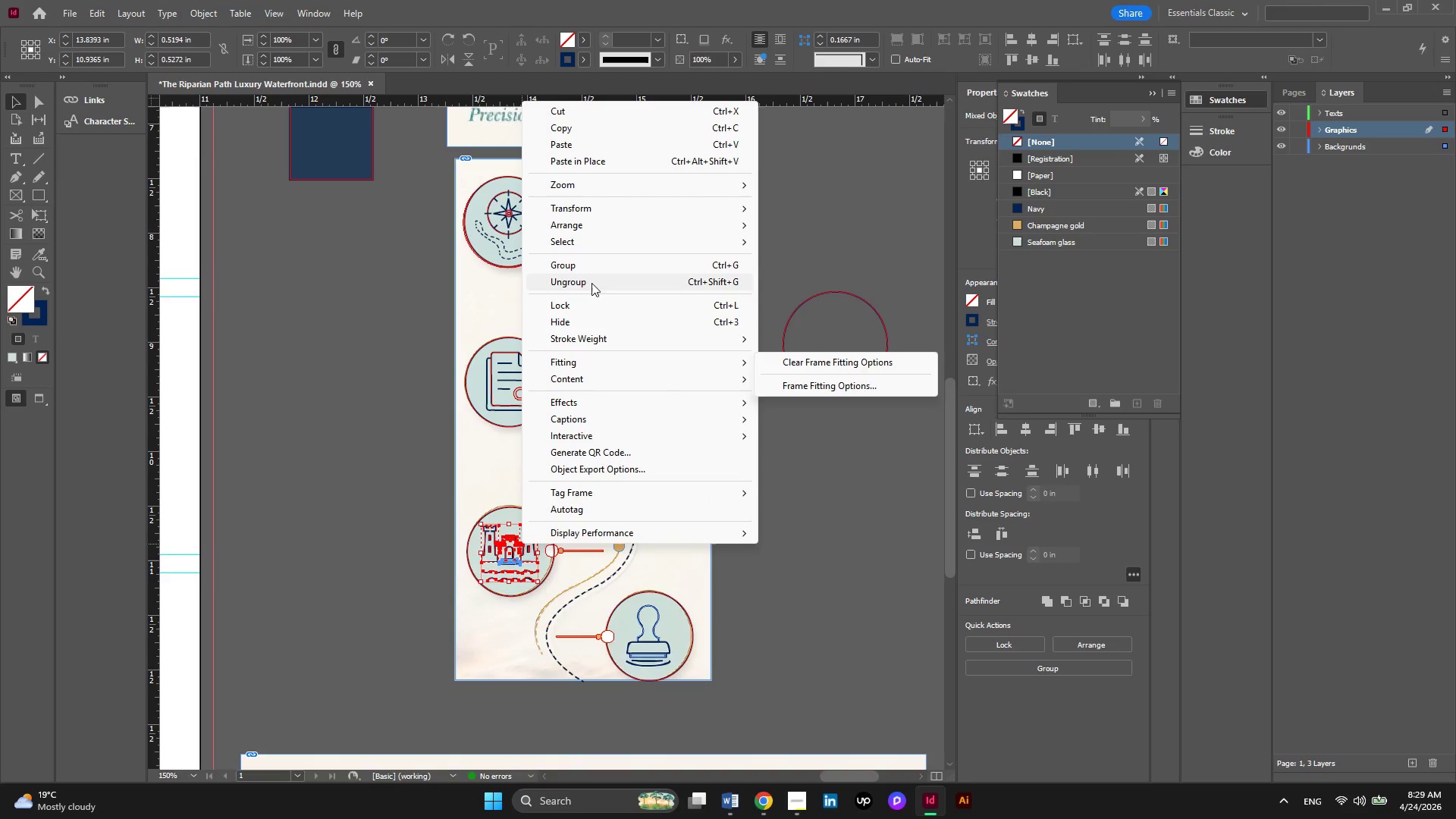 
left_click([583, 269])
 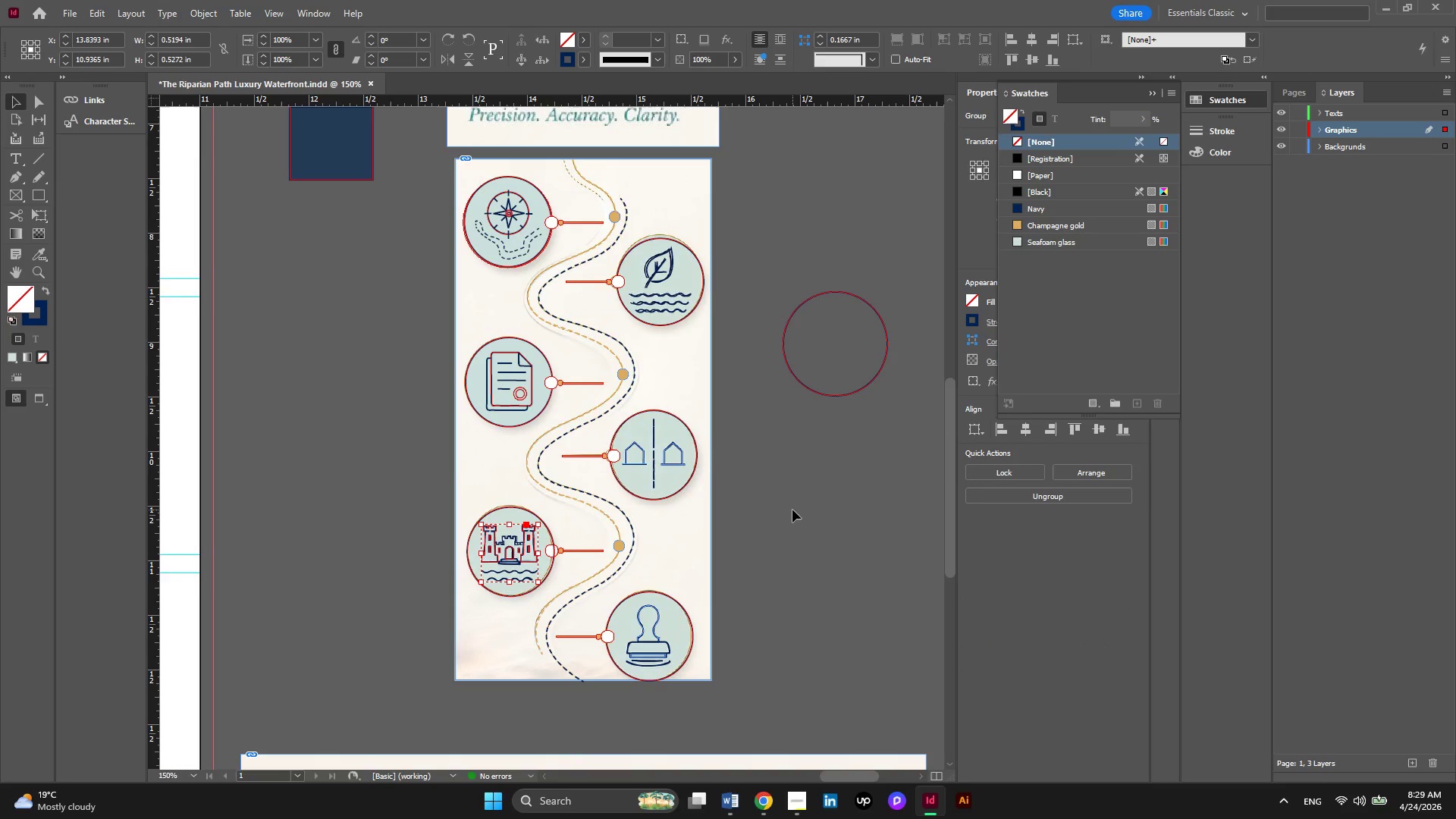 
left_click([792, 510])
 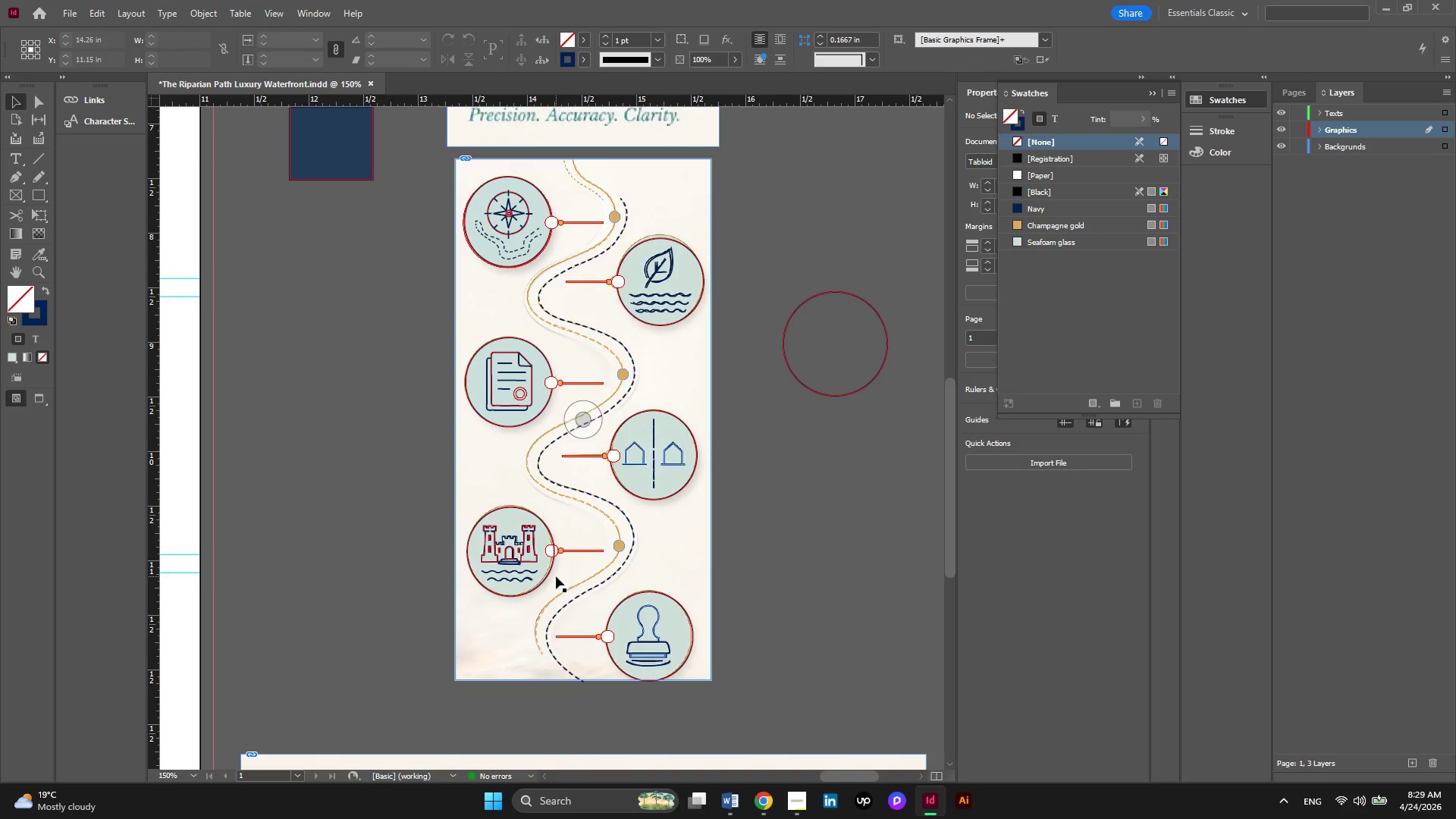 
key(Alt+AltLeft)
 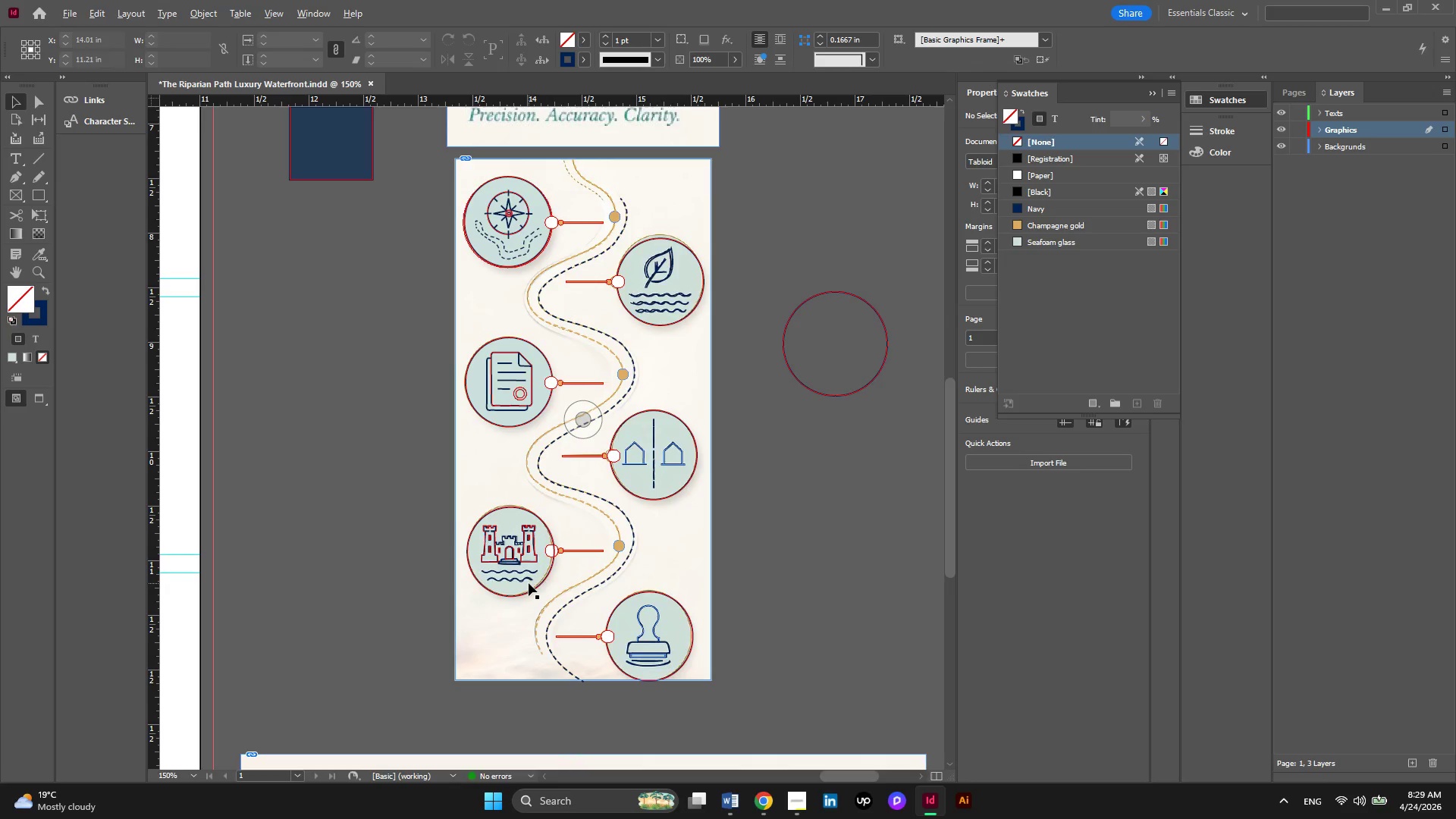 
scroll: coordinate [529, 583], scroll_direction: up, amount: 2.0
 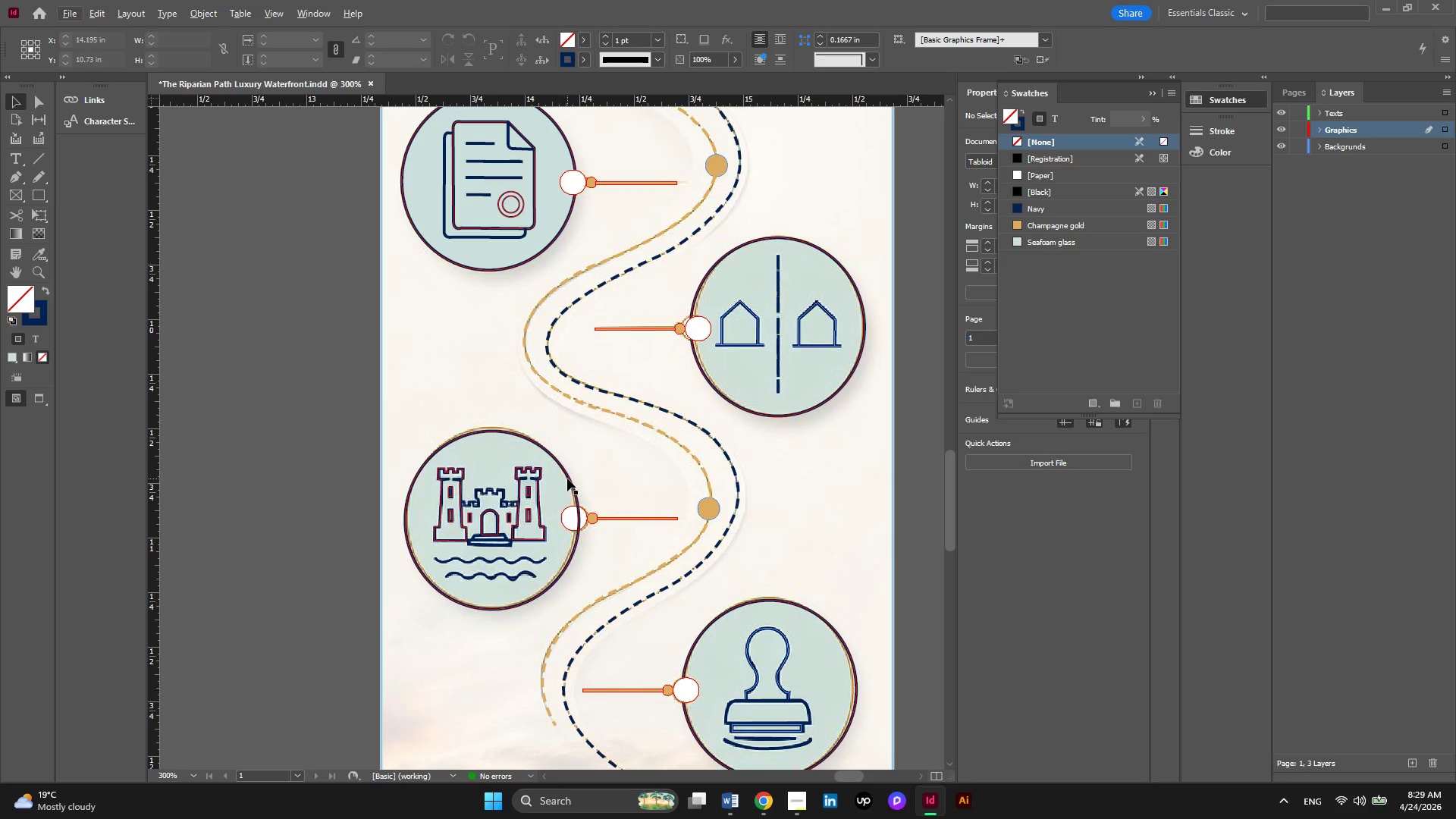 
left_click([567, 479])
 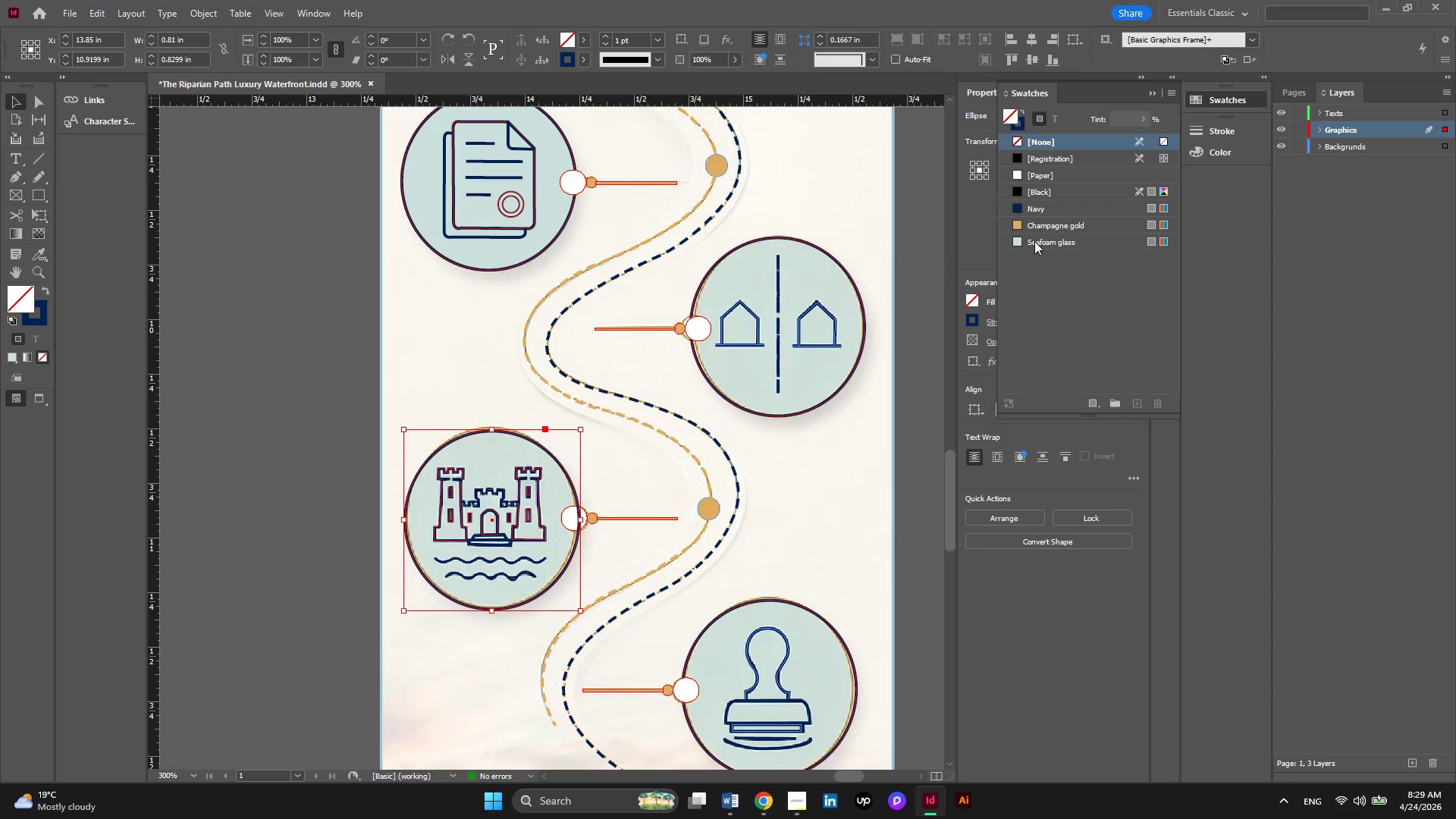 
left_click([1021, 239])
 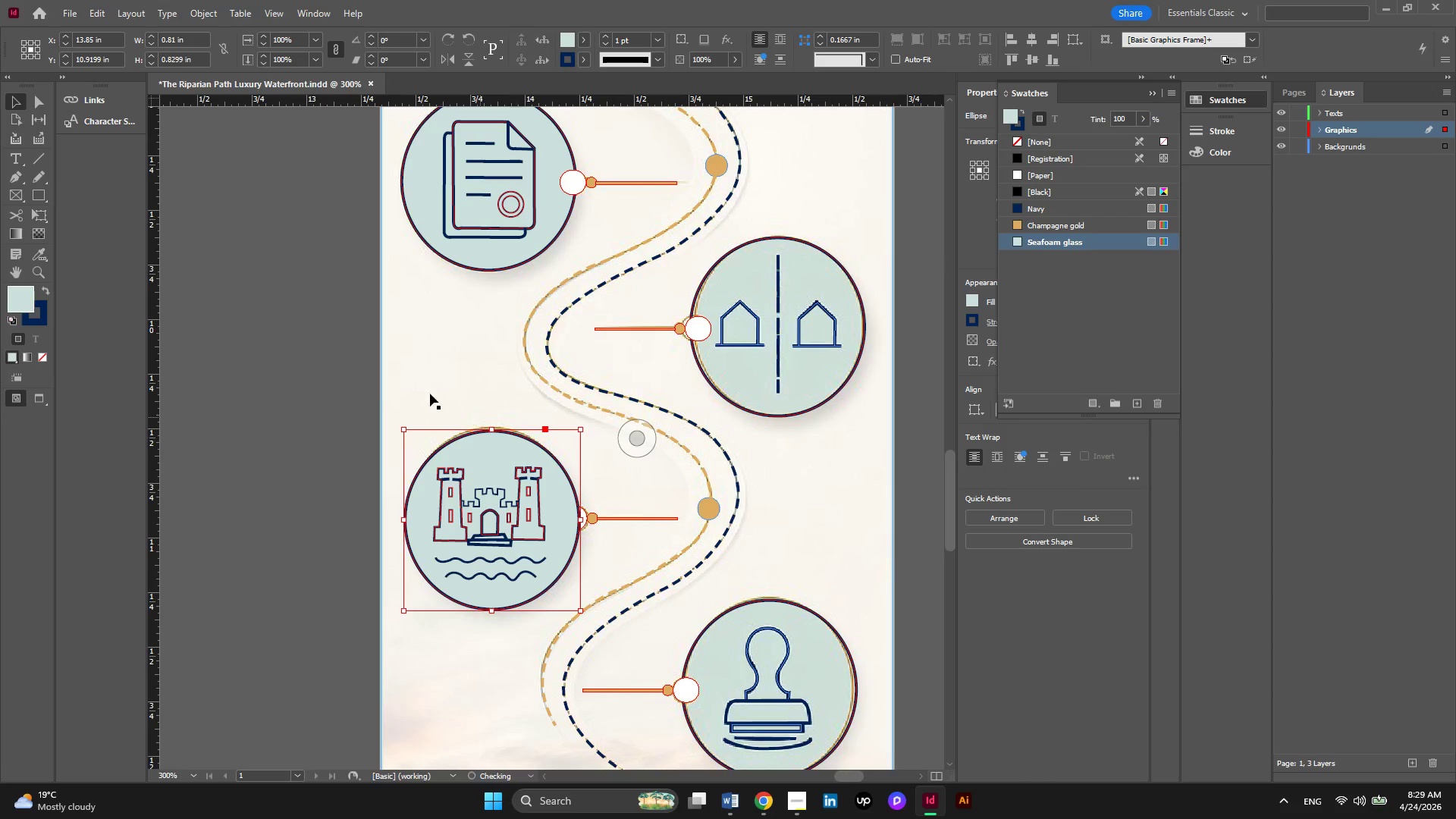 
left_click([373, 390])
 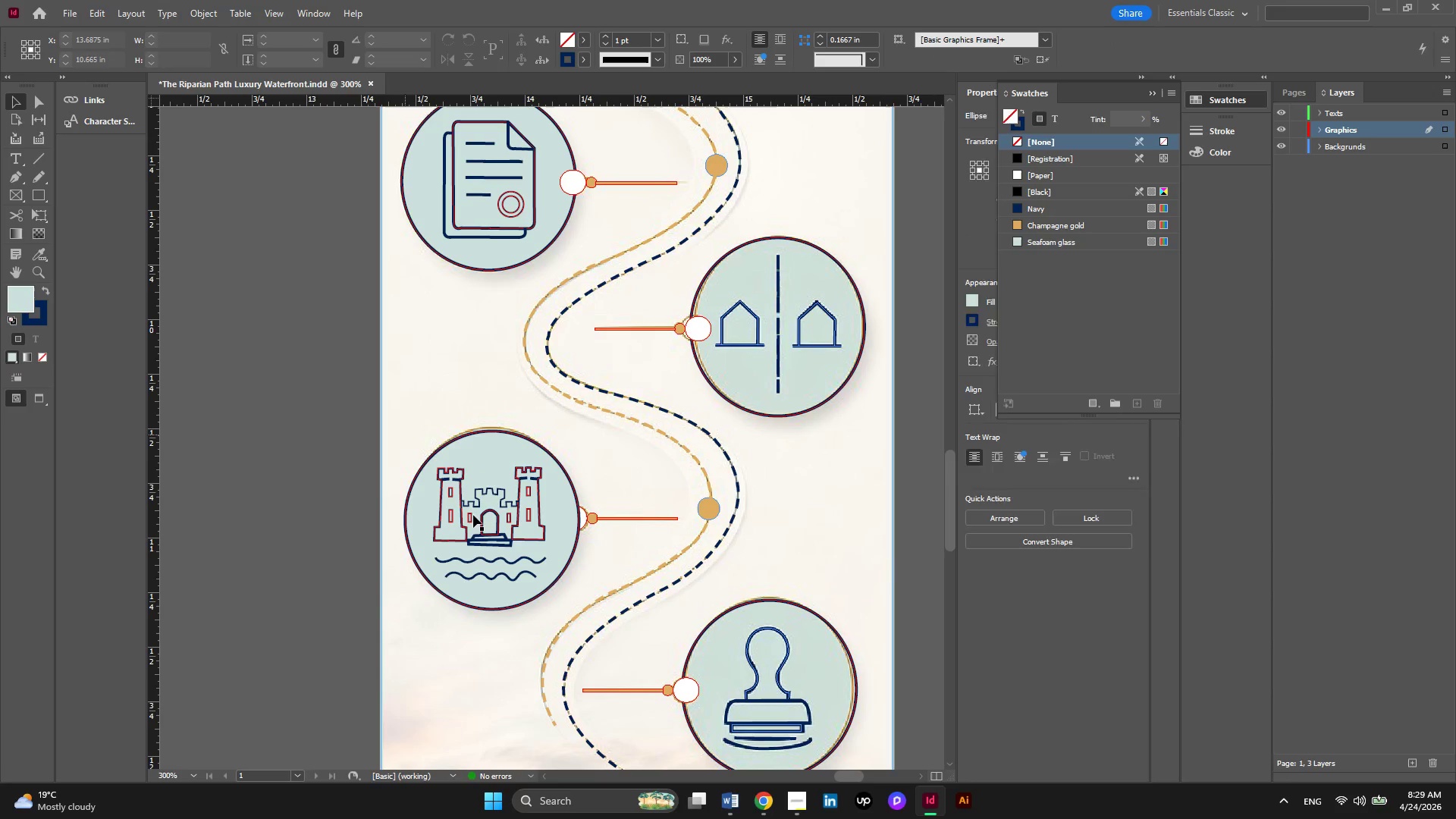 
hold_key(key=AltLeft, duration=0.39)
scroll: coordinate [477, 544], scroll_direction: up, amount: 3.0
 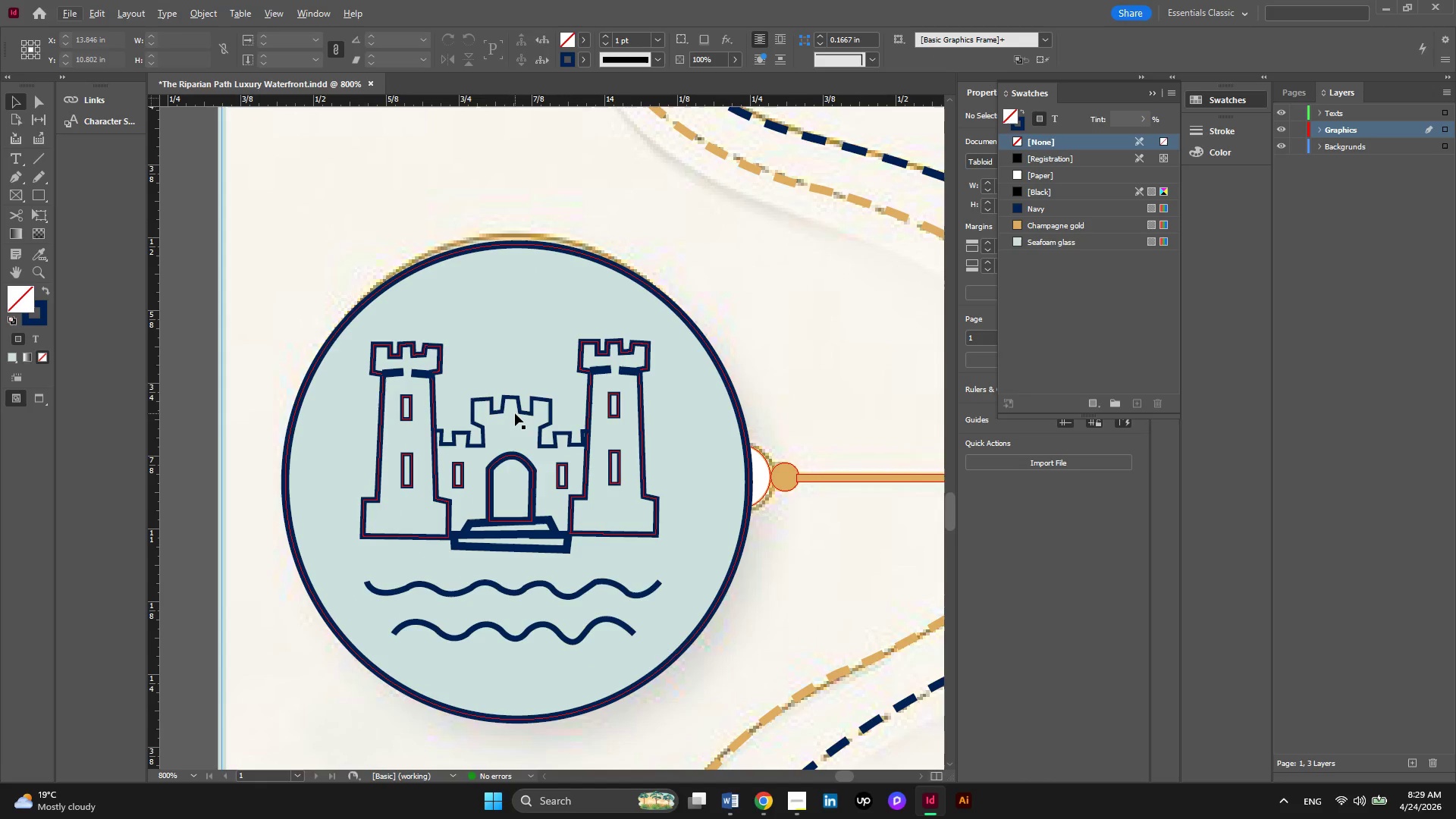 
double_click([519, 403])
 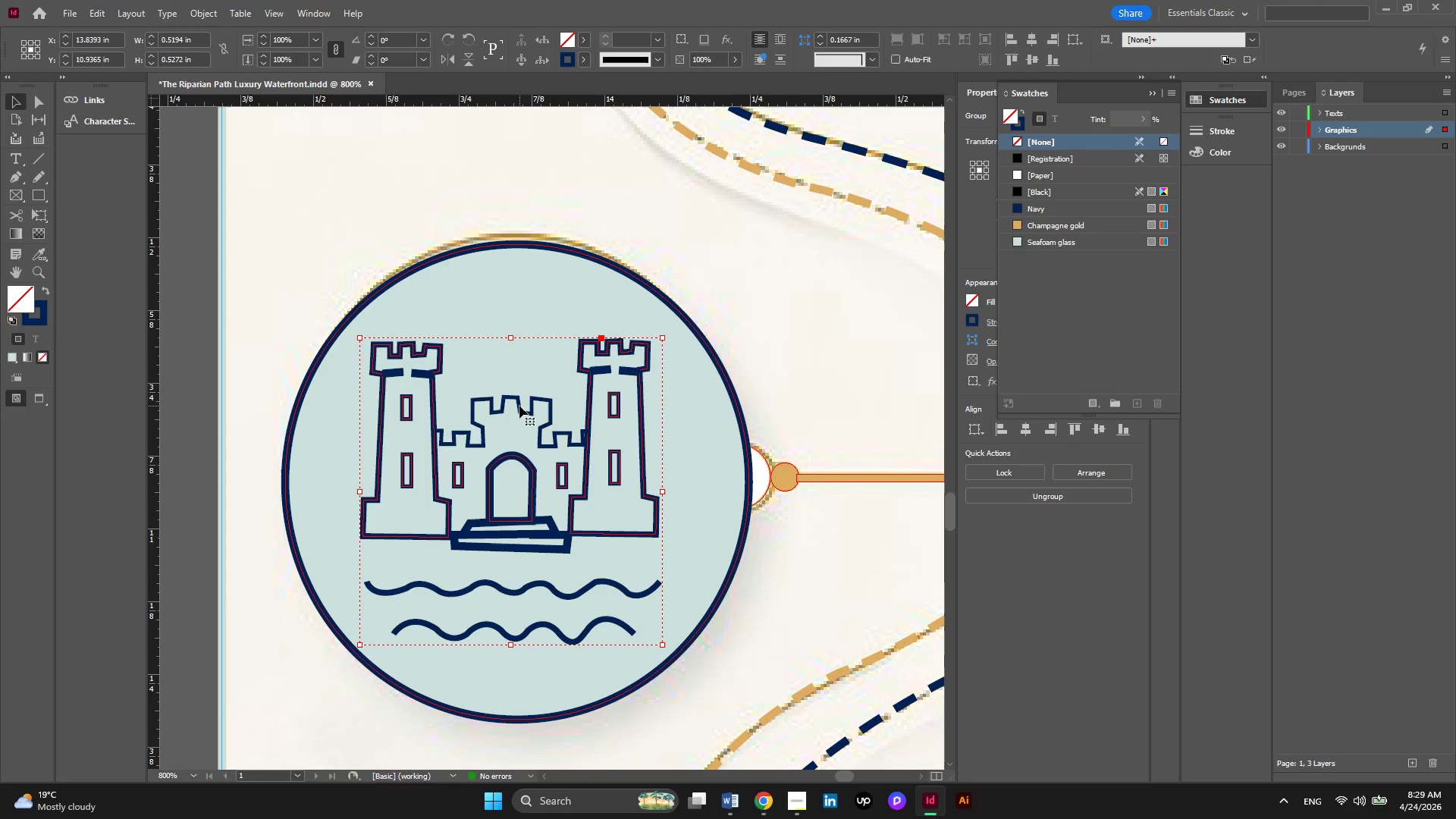 
key(Alt+AltLeft)
 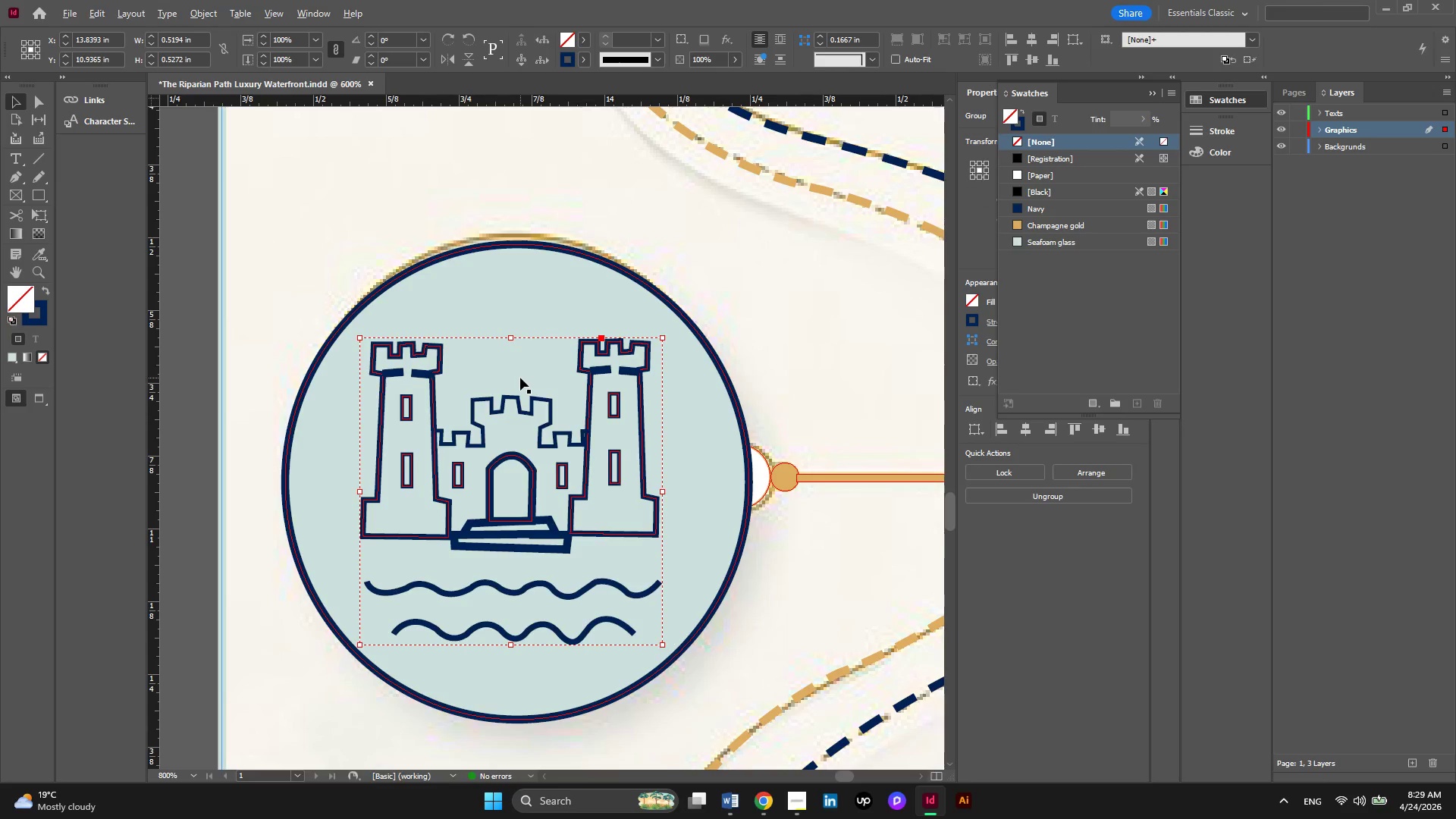 
scroll: coordinate [520, 378], scroll_direction: down, amount: 1.0
 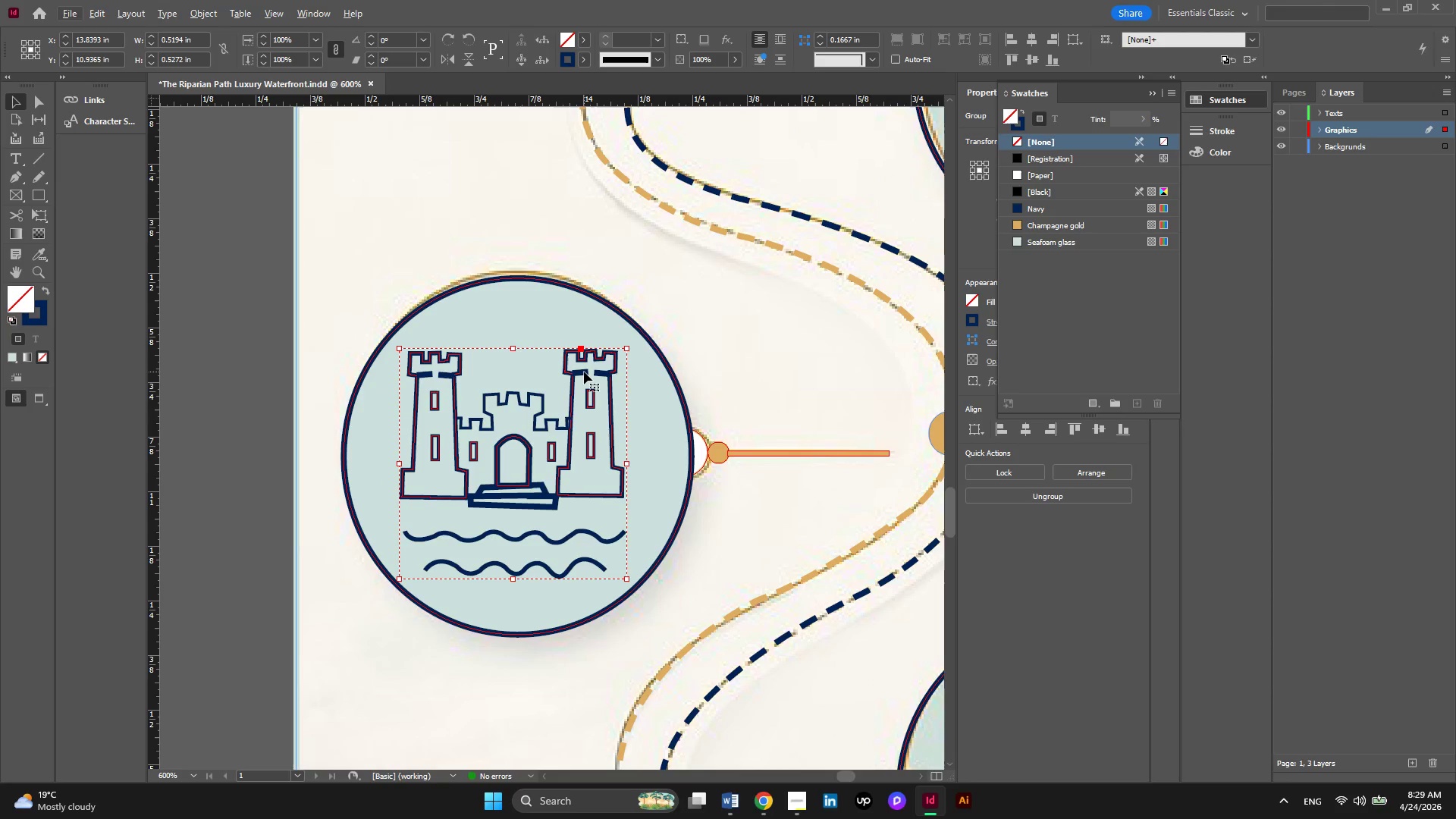 
left_click_drag(start_coordinate=[584, 372], to_coordinate=[555, 369])
 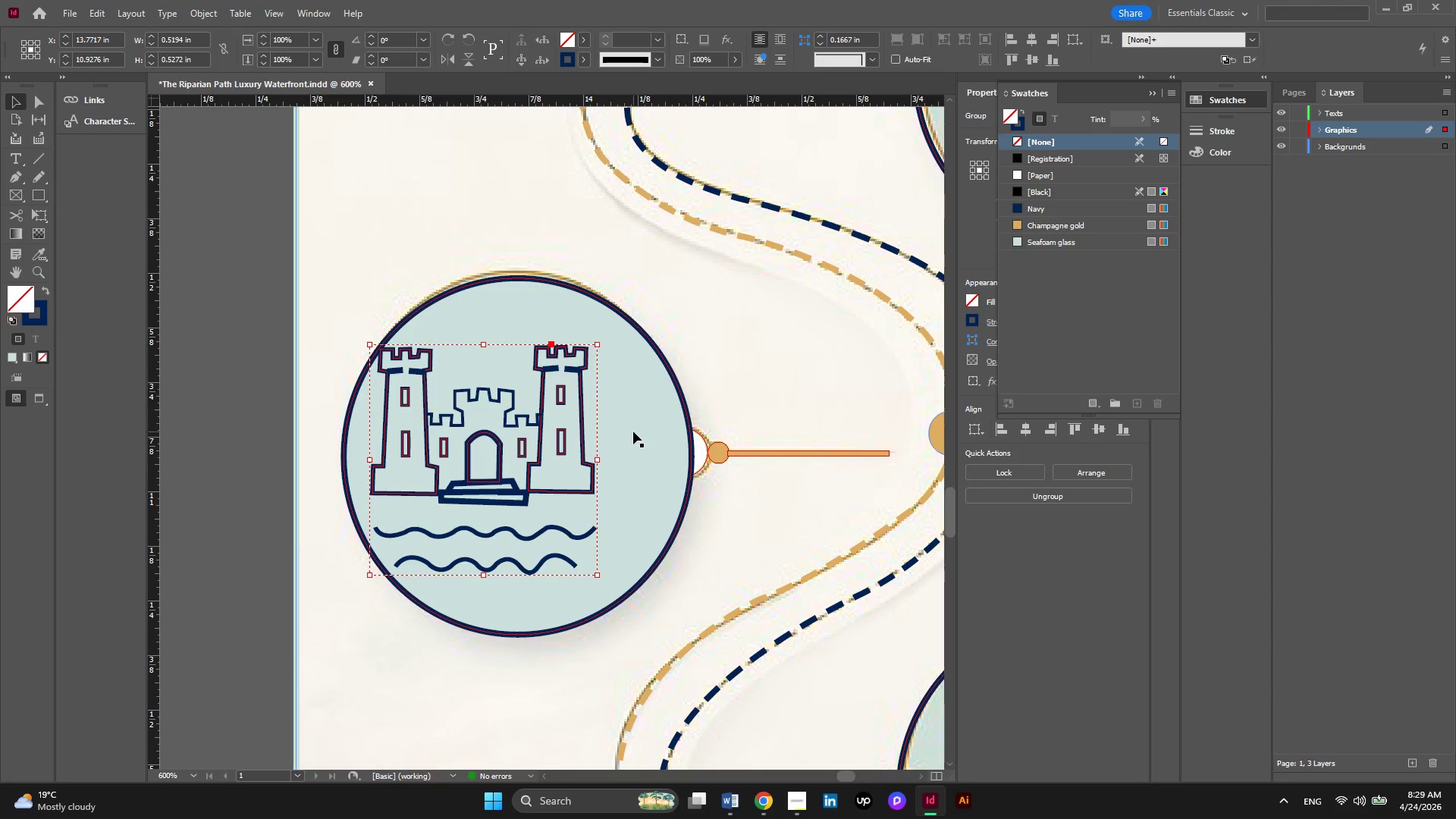 
key(Control+ControlLeft)
 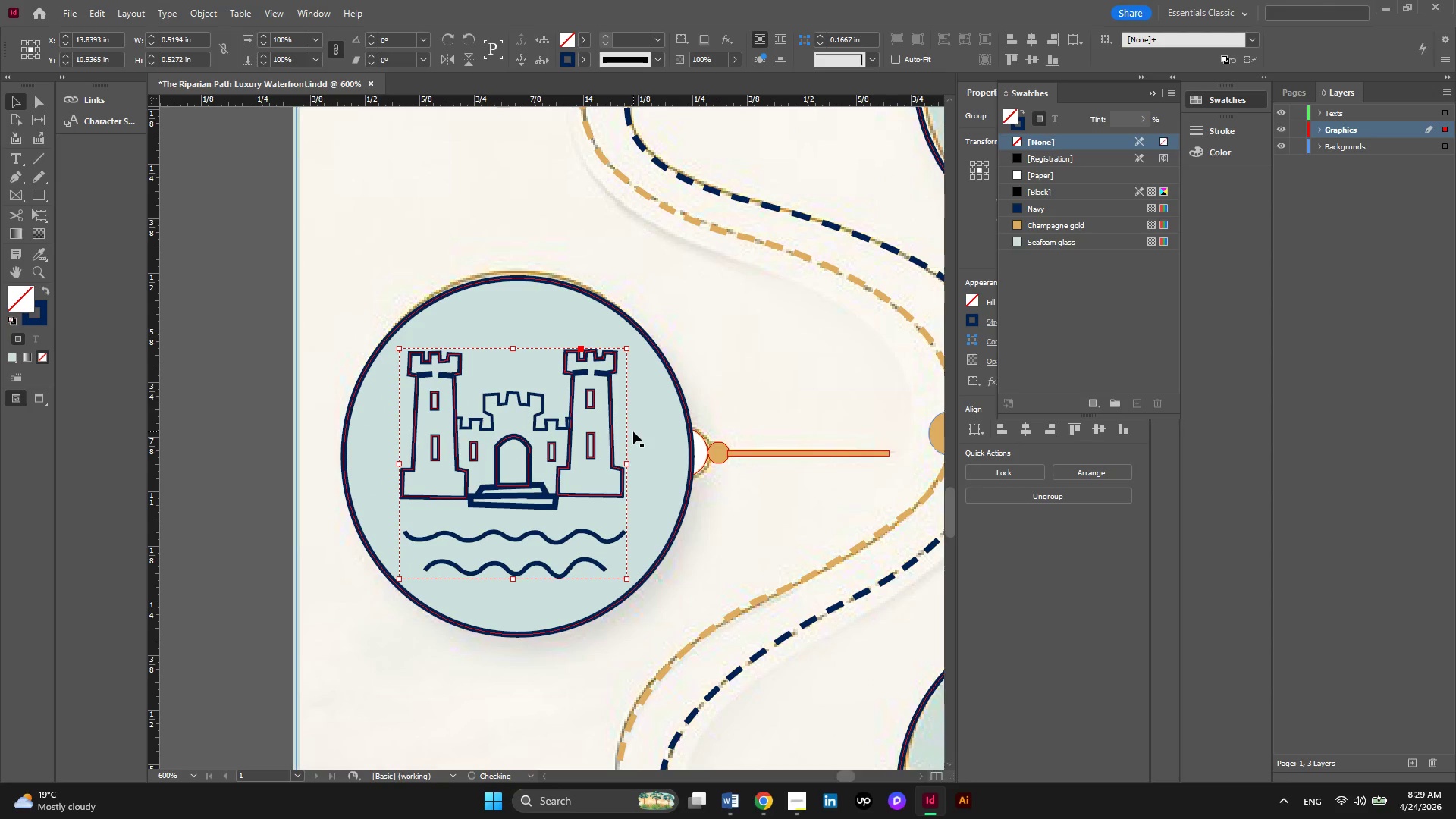 
key(Control+Z)
 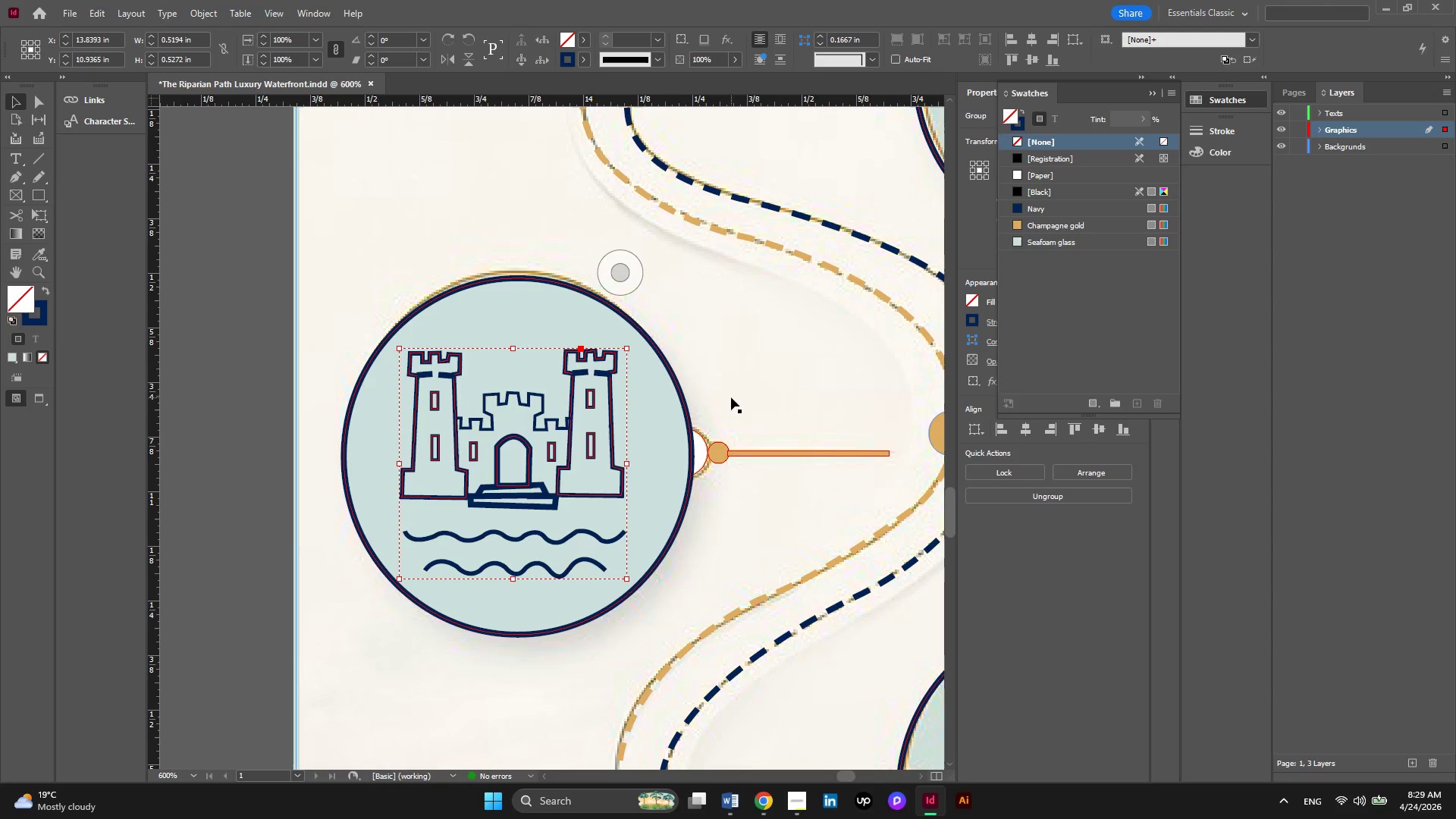 
hold_key(key=AltLeft, duration=0.48)
 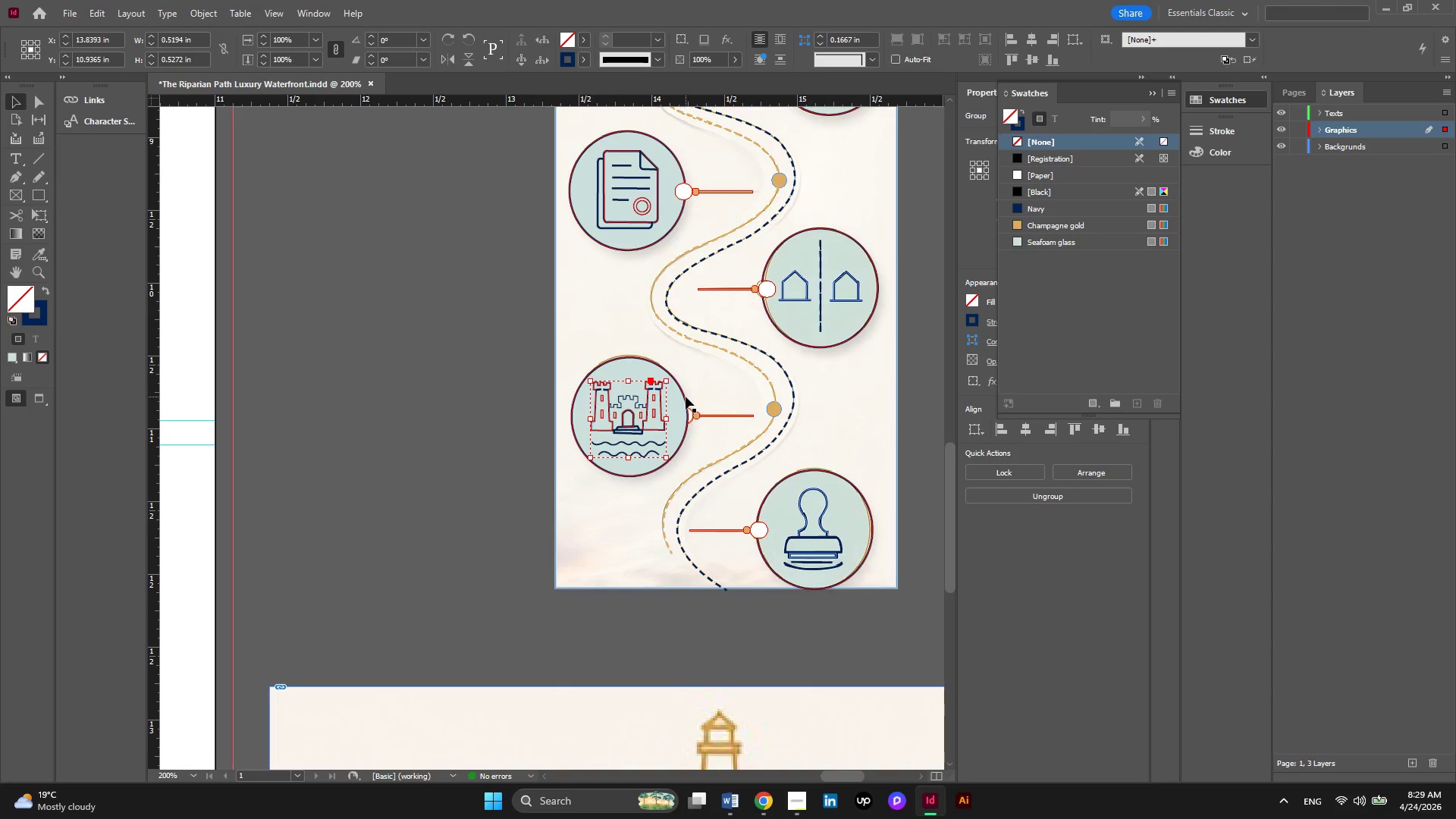 
key(Alt+AltLeft)
 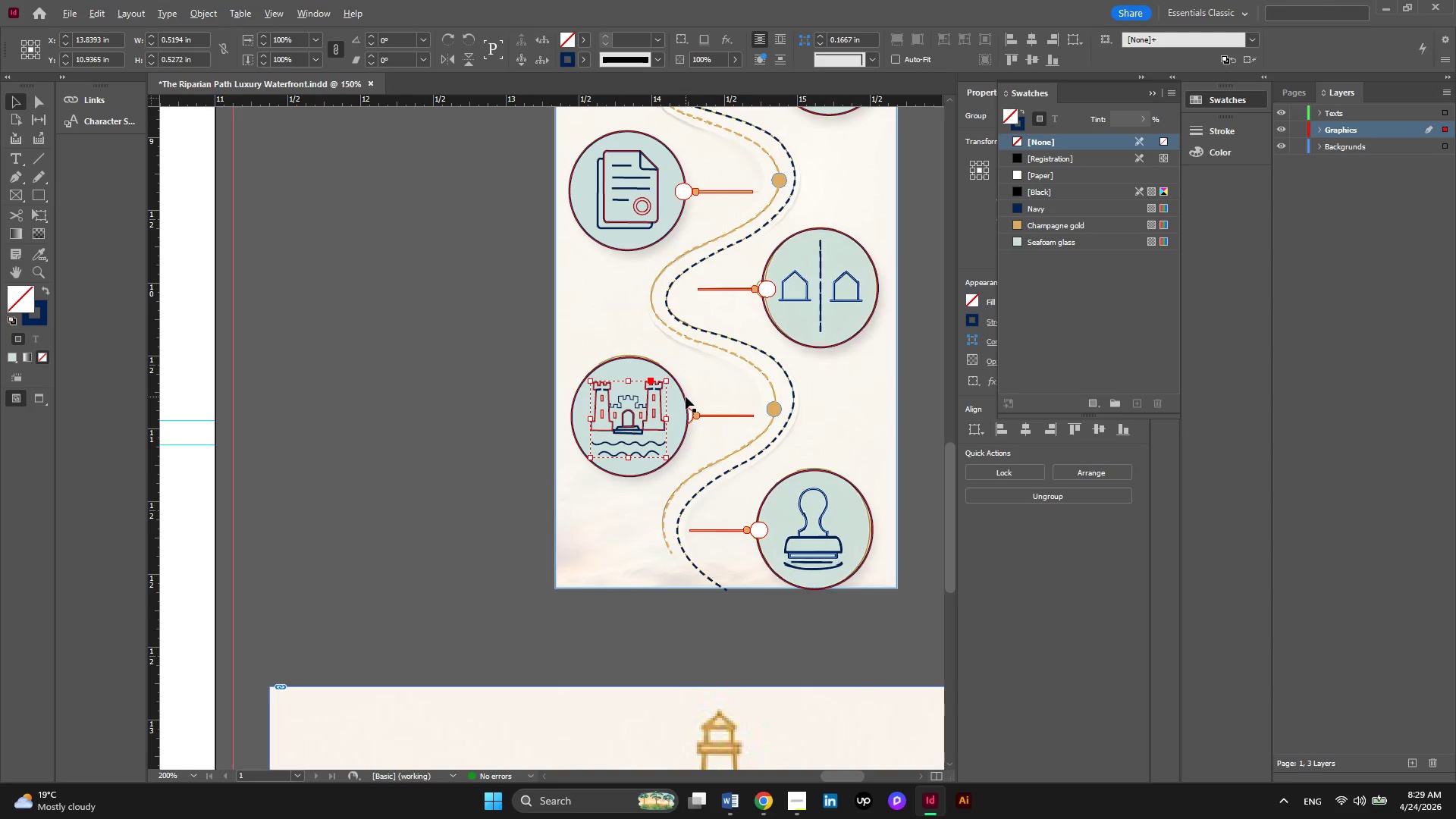 
scroll: coordinate [686, 397], scroll_direction: down, amount: 3.0
 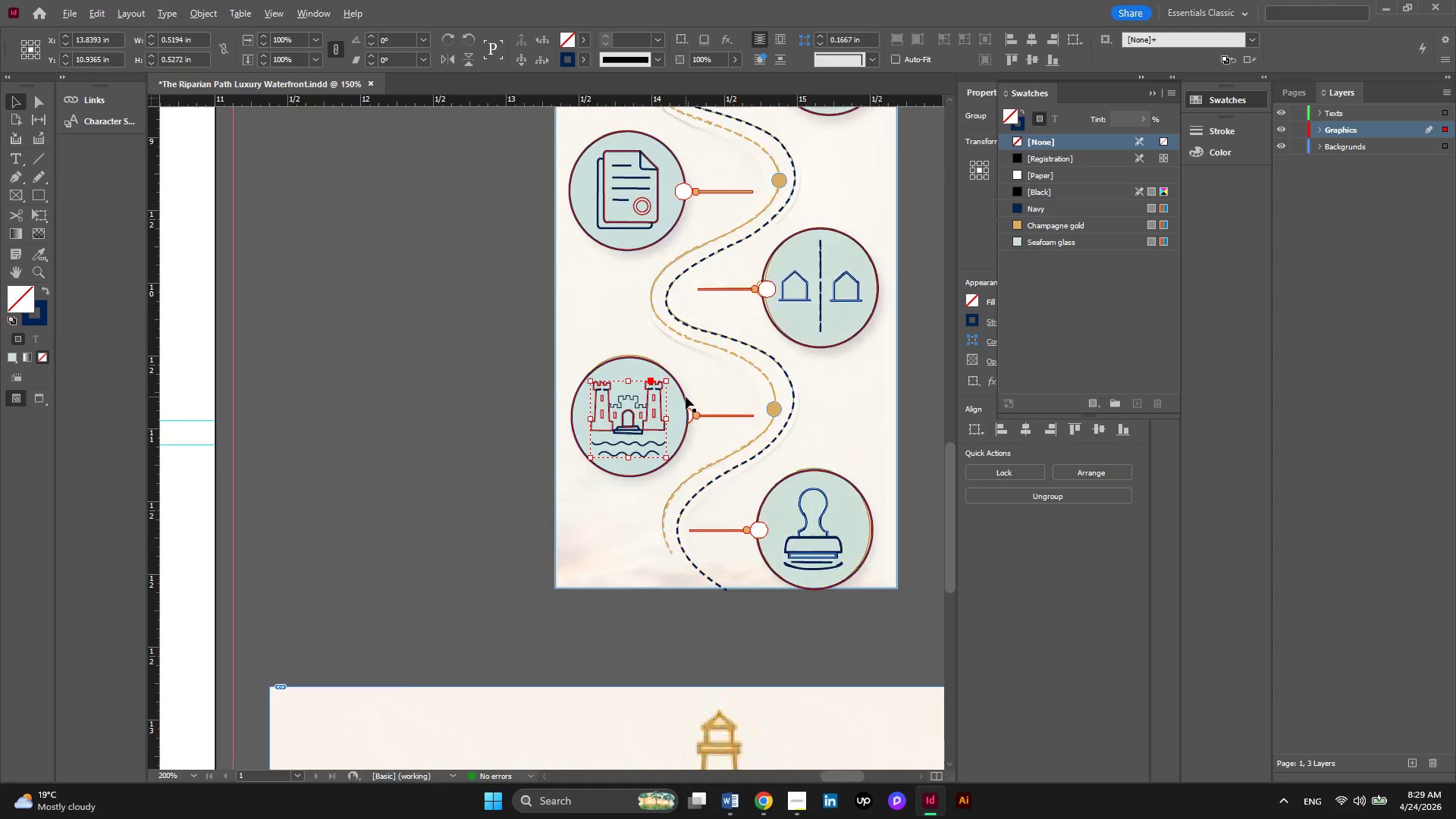 
key(Alt+AltLeft)
 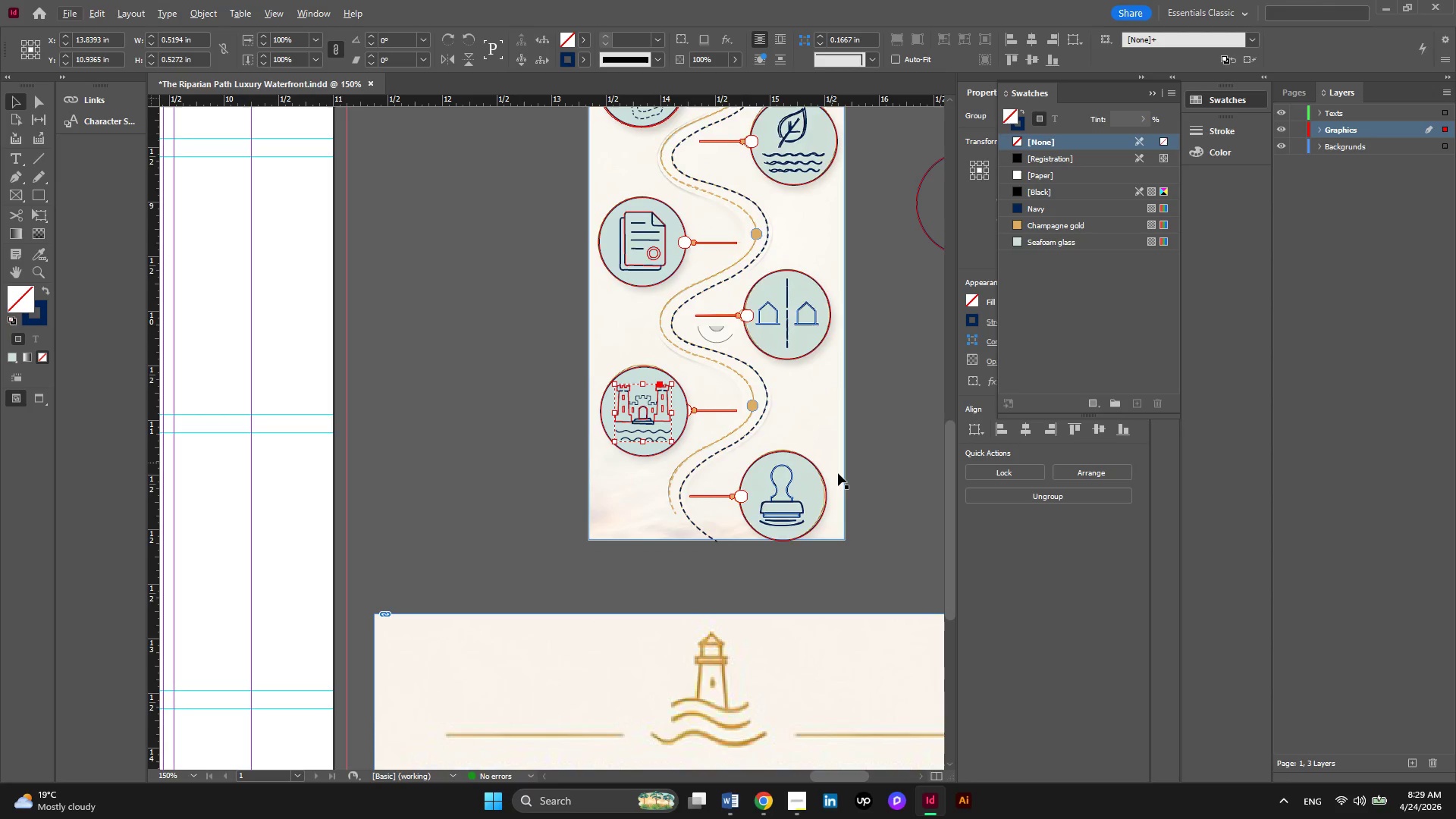 
hold_key(key=AltLeft, duration=0.41)
scroll: coordinate [838, 473], scroll_direction: up, amount: 2.0
 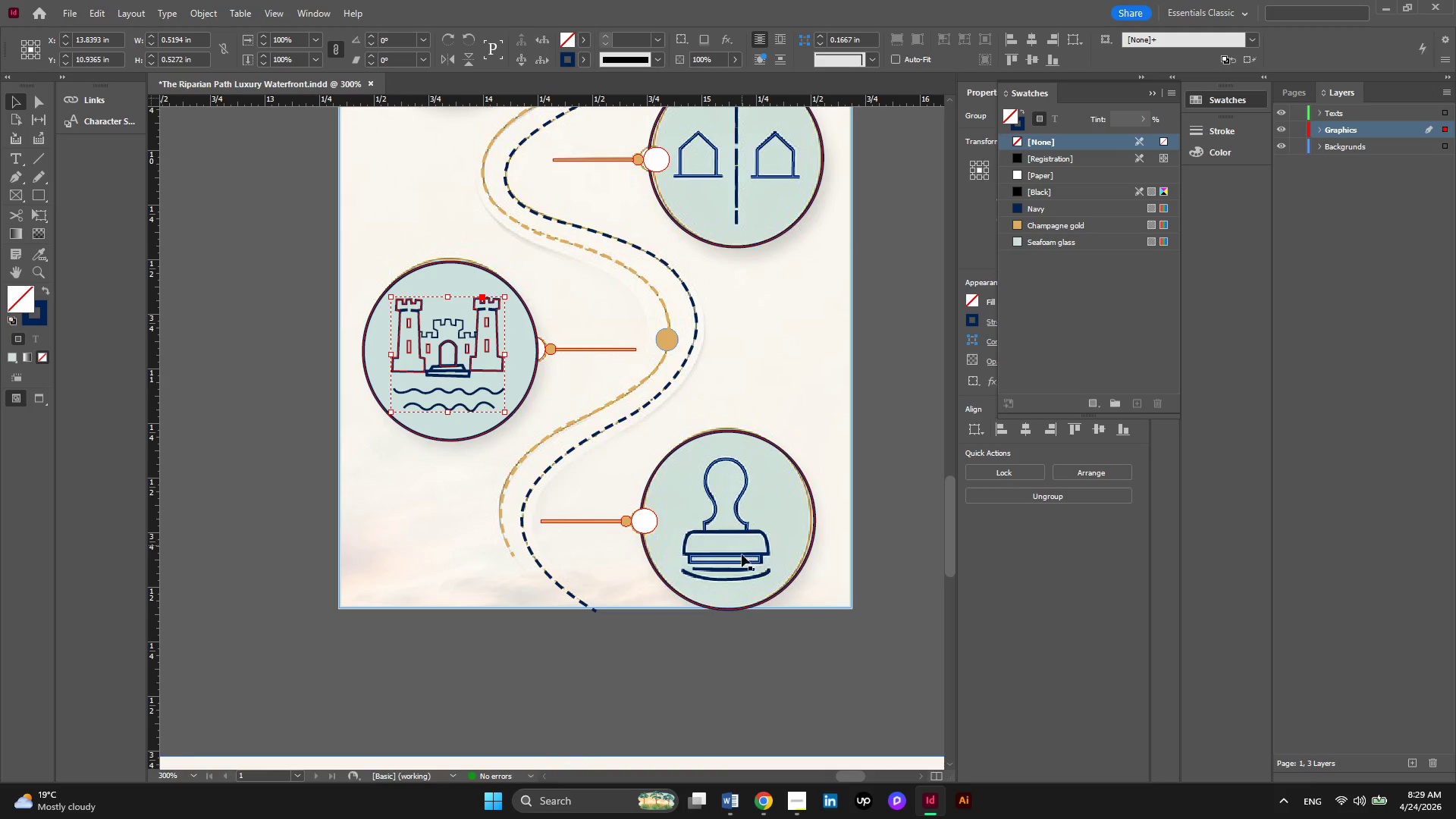 
hold_key(key=AltLeft, duration=0.42)
scroll: coordinate [767, 566], scroll_direction: up, amount: 4.0
 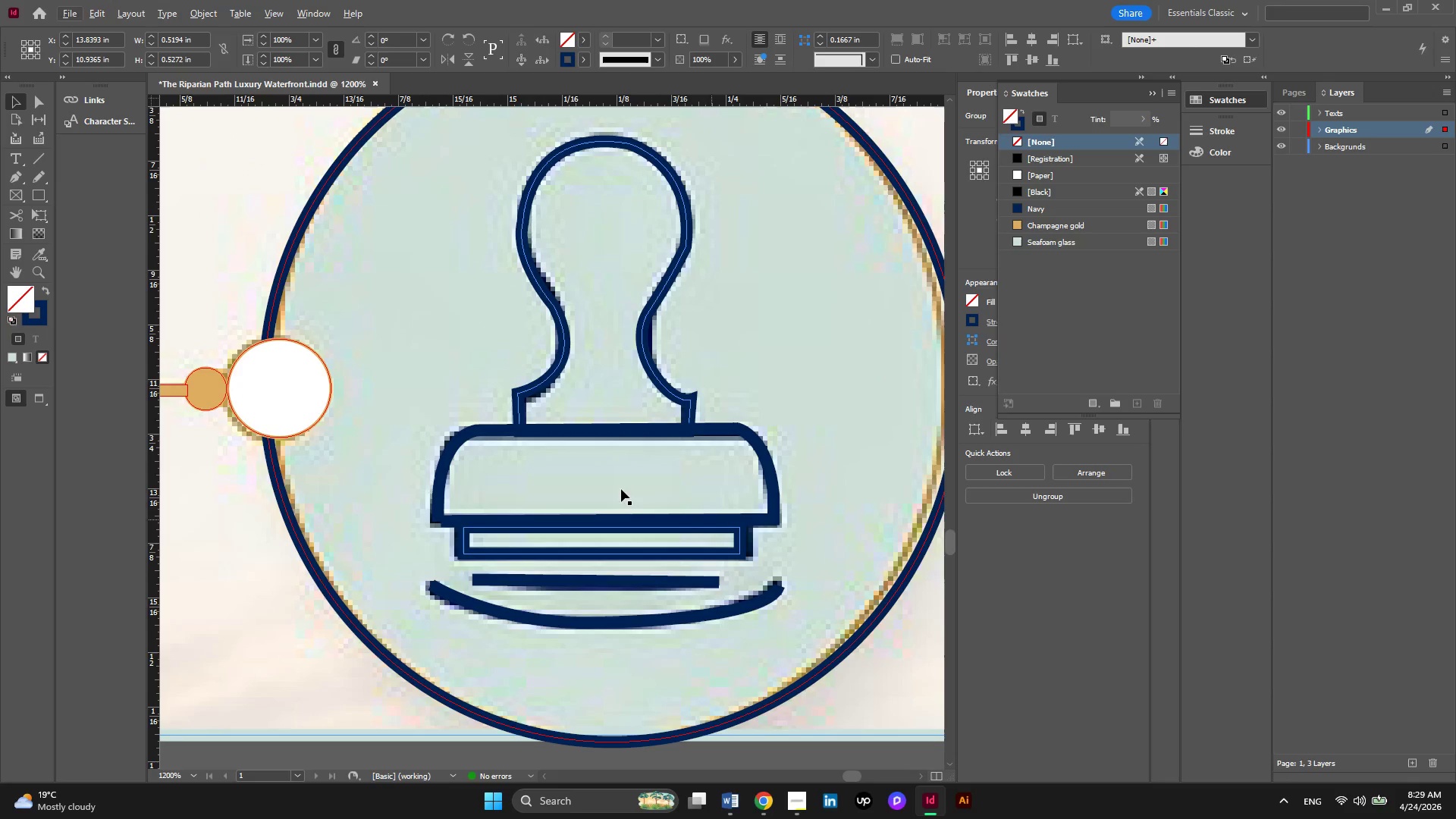 
hold_key(key=AltLeft, duration=0.41)
scroll: coordinate [604, 485], scroll_direction: down, amount: 2.0
 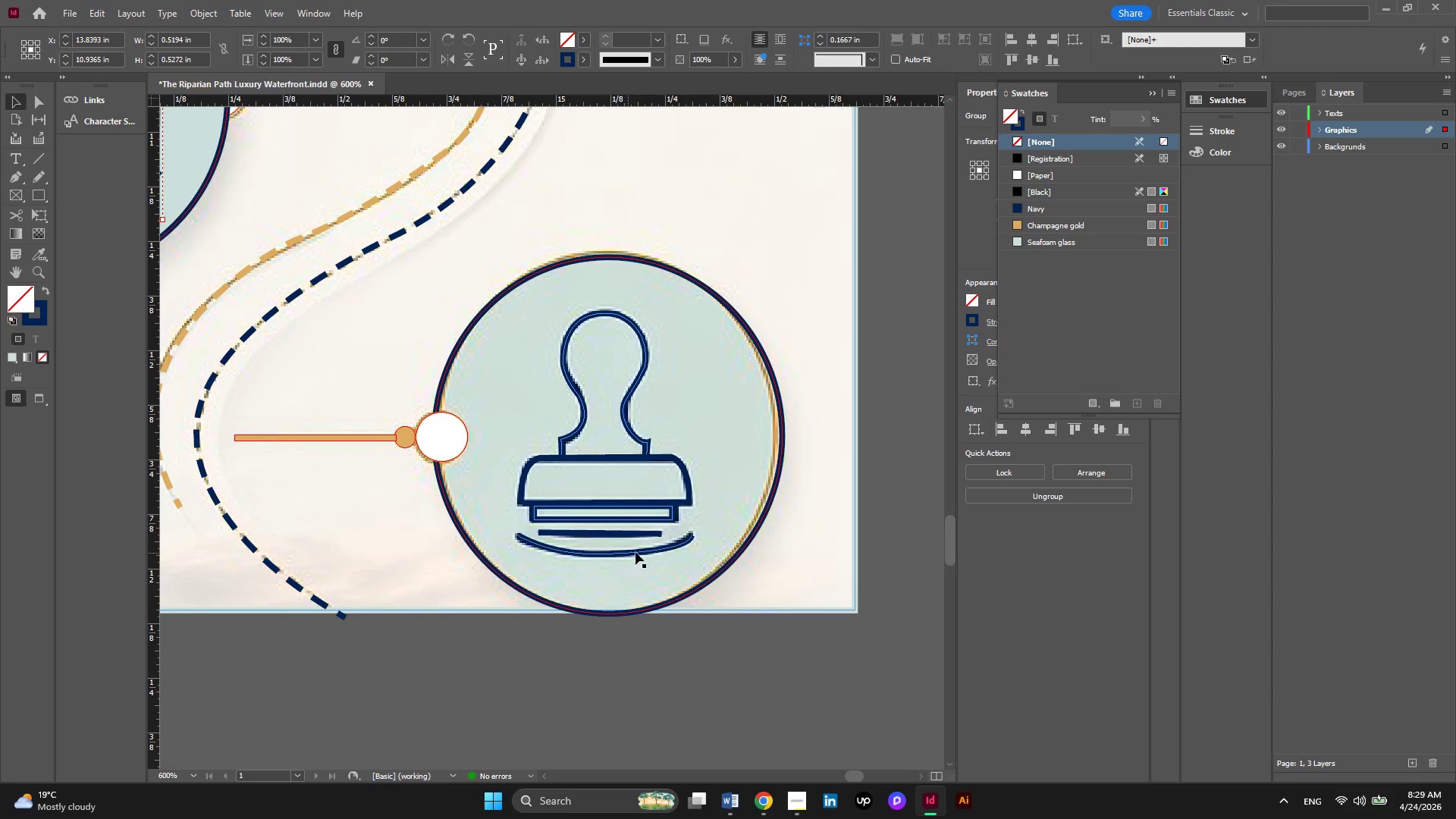 
key(Alt+AltLeft)
 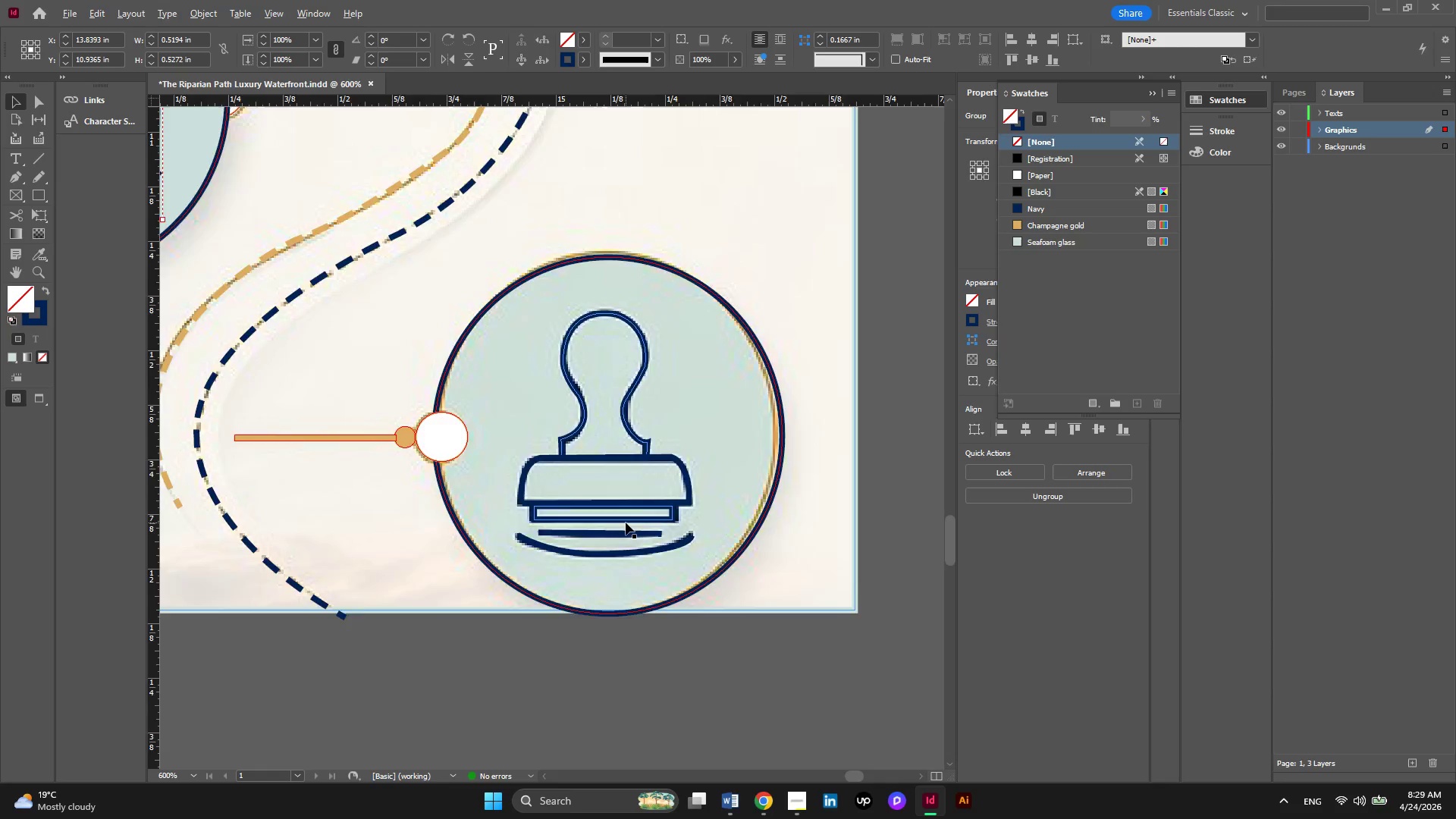 
scroll: coordinate [626, 522], scroll_direction: down, amount: 1.0
 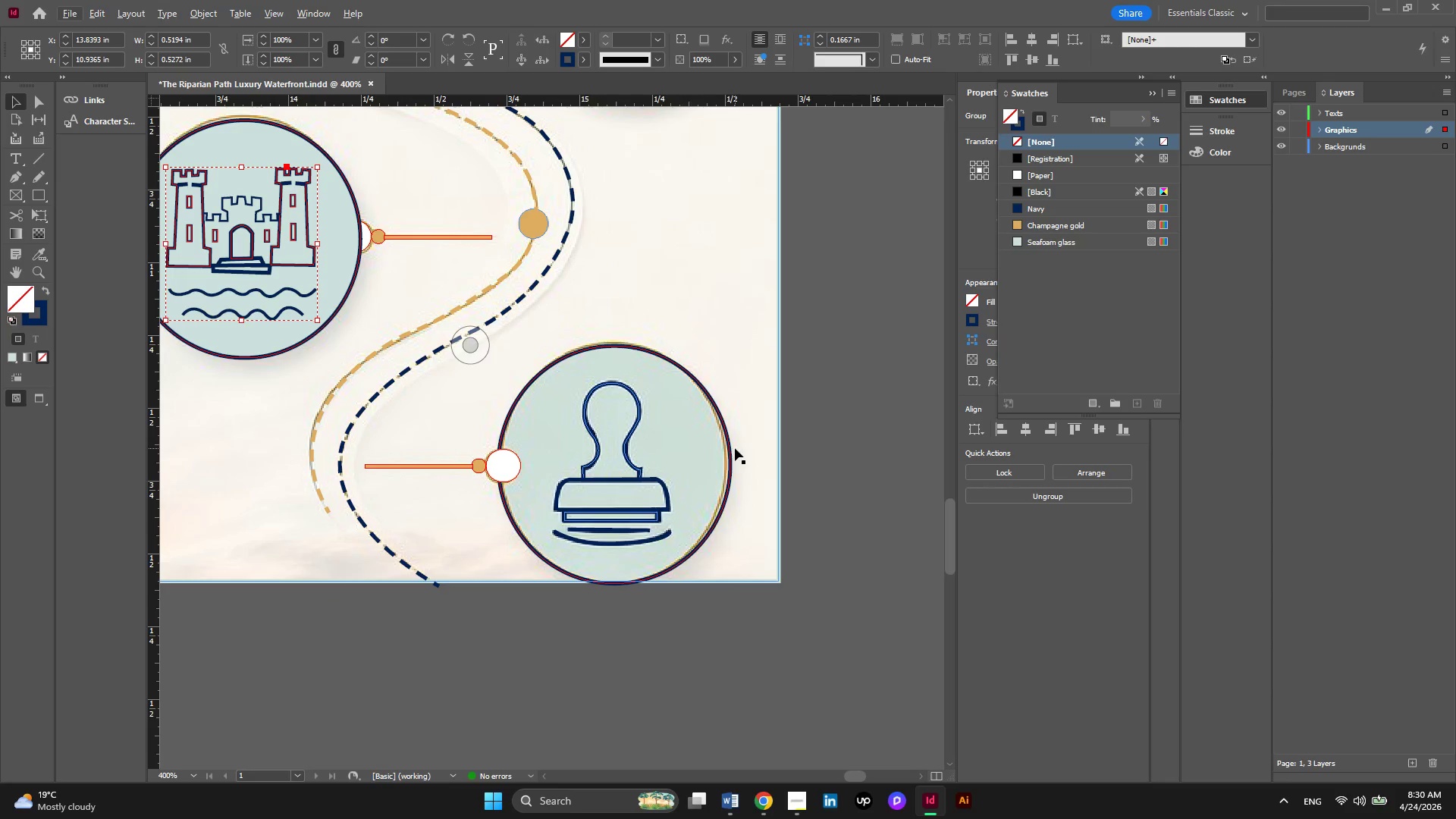 
left_click([730, 448])
 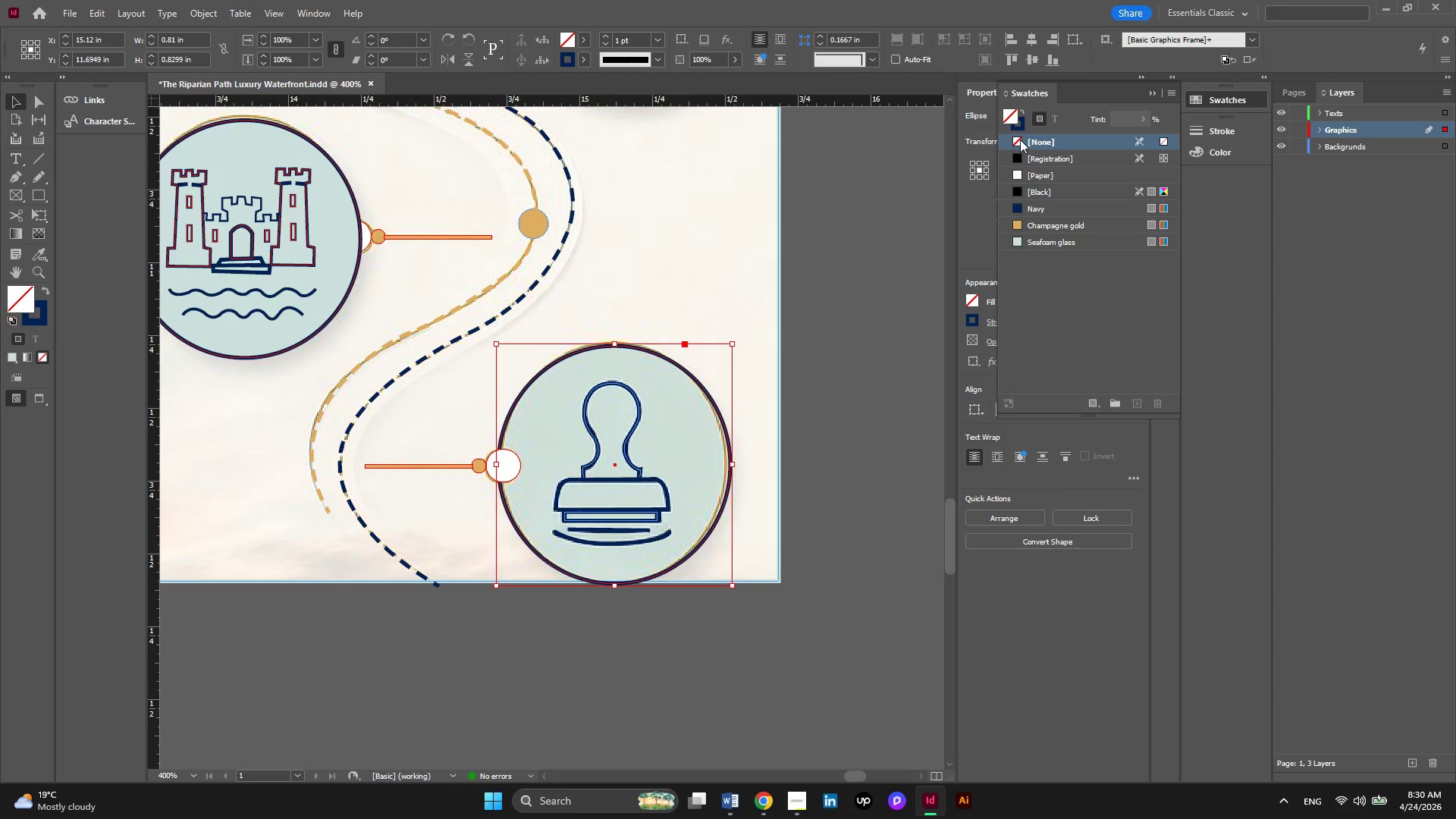 
left_click([1019, 240])
 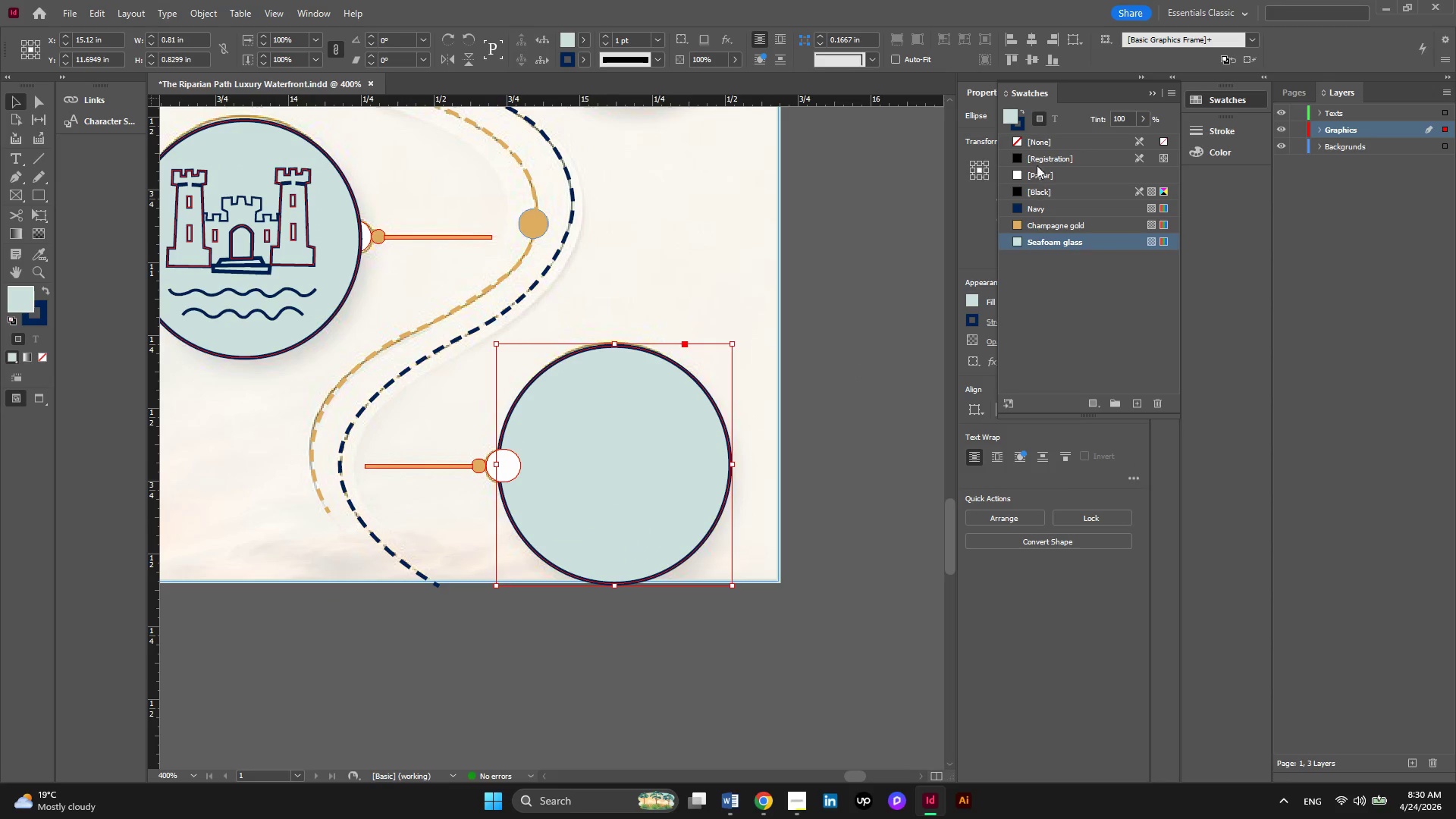 
left_click([1016, 142])
 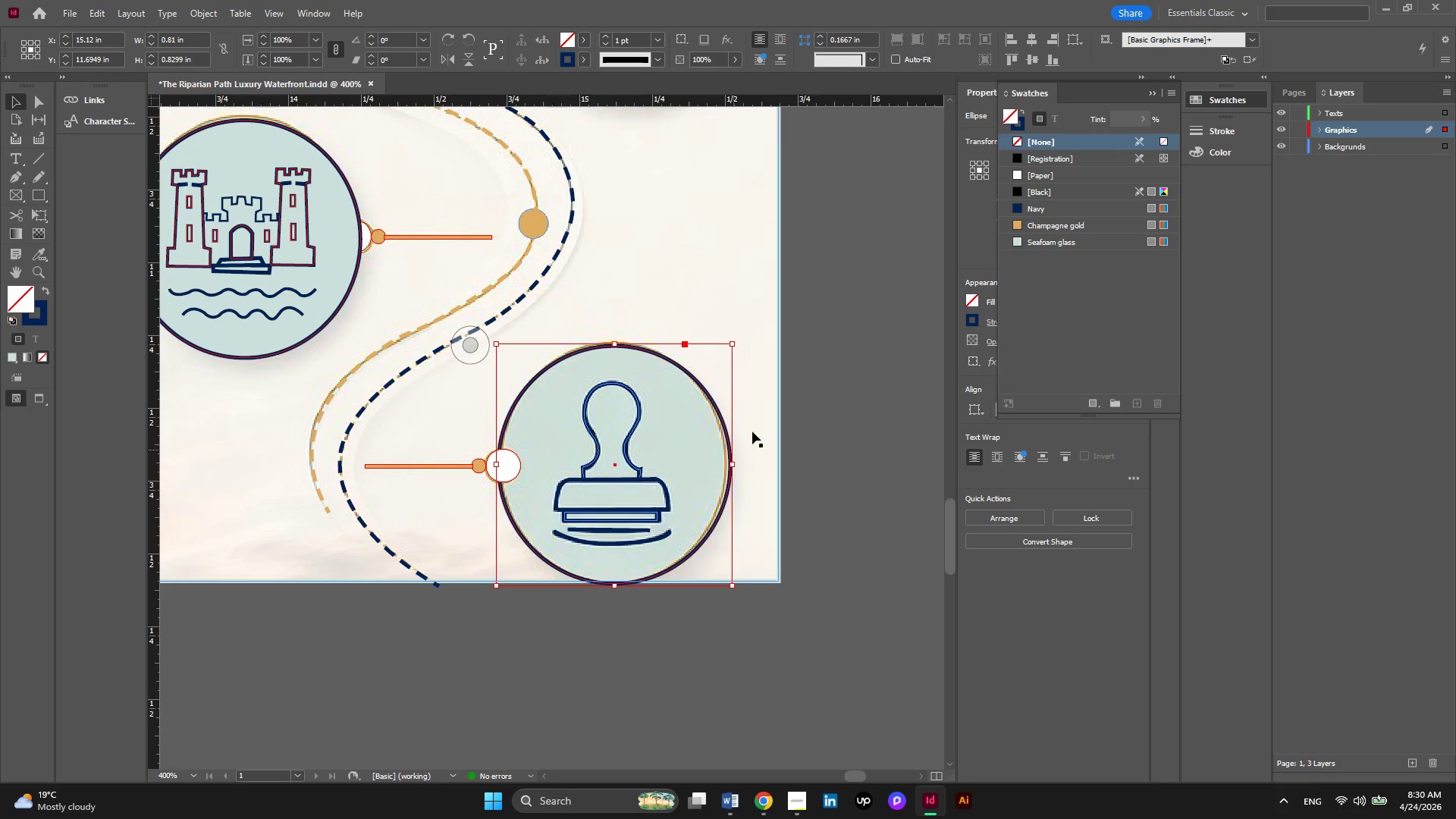 
left_click([815, 400])
 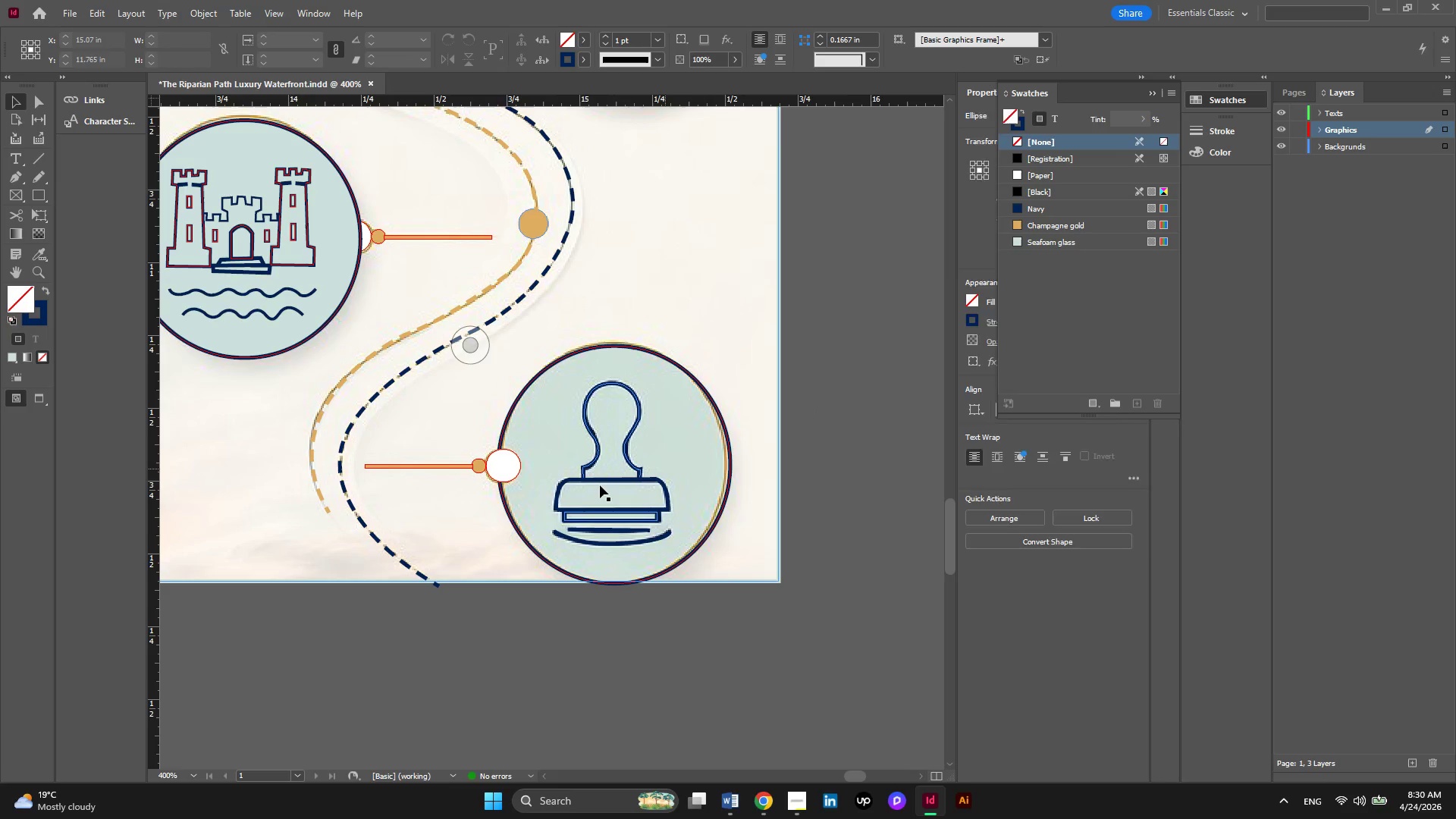 
left_click([600, 485])
 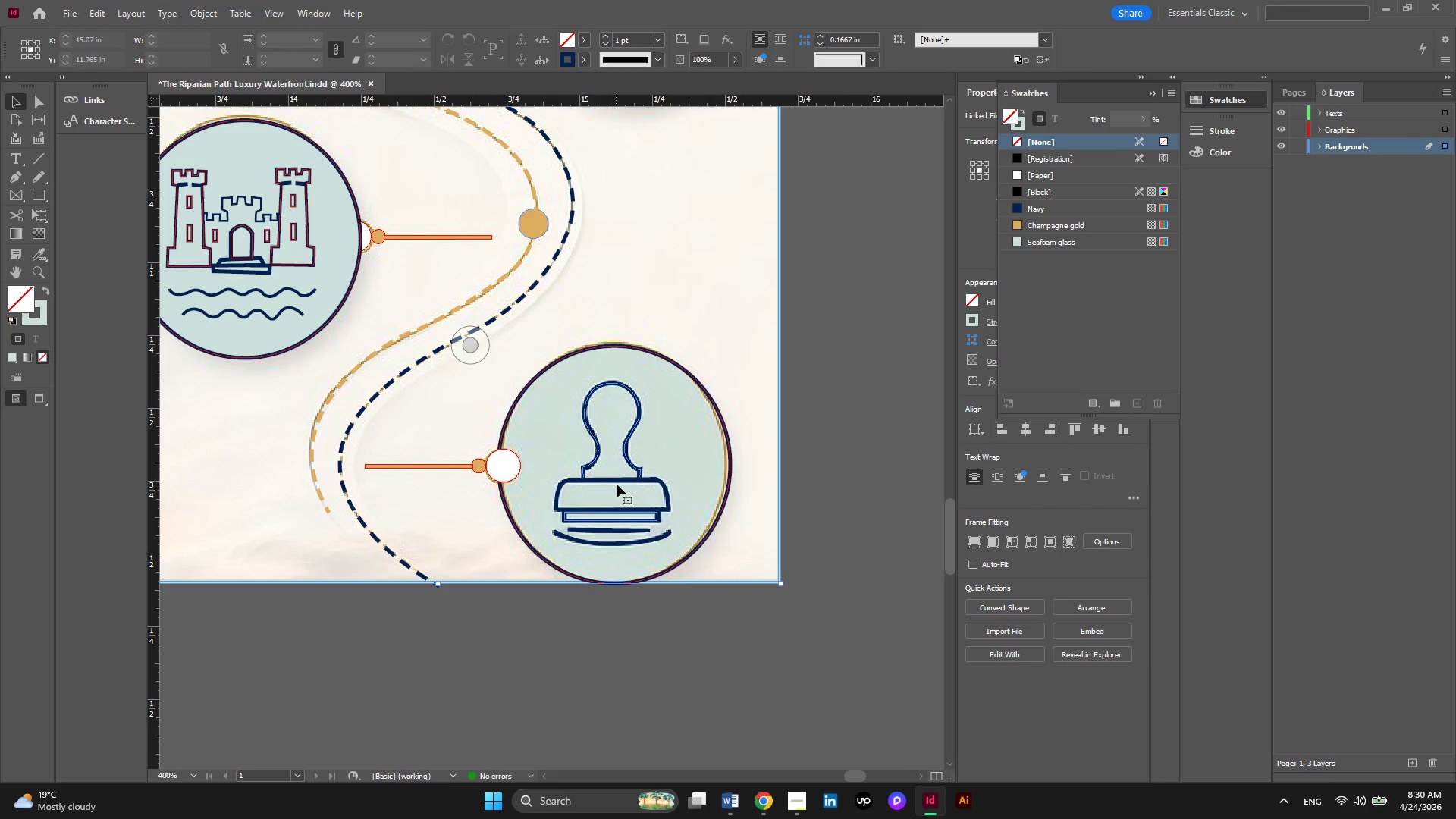 
left_click([617, 482])
 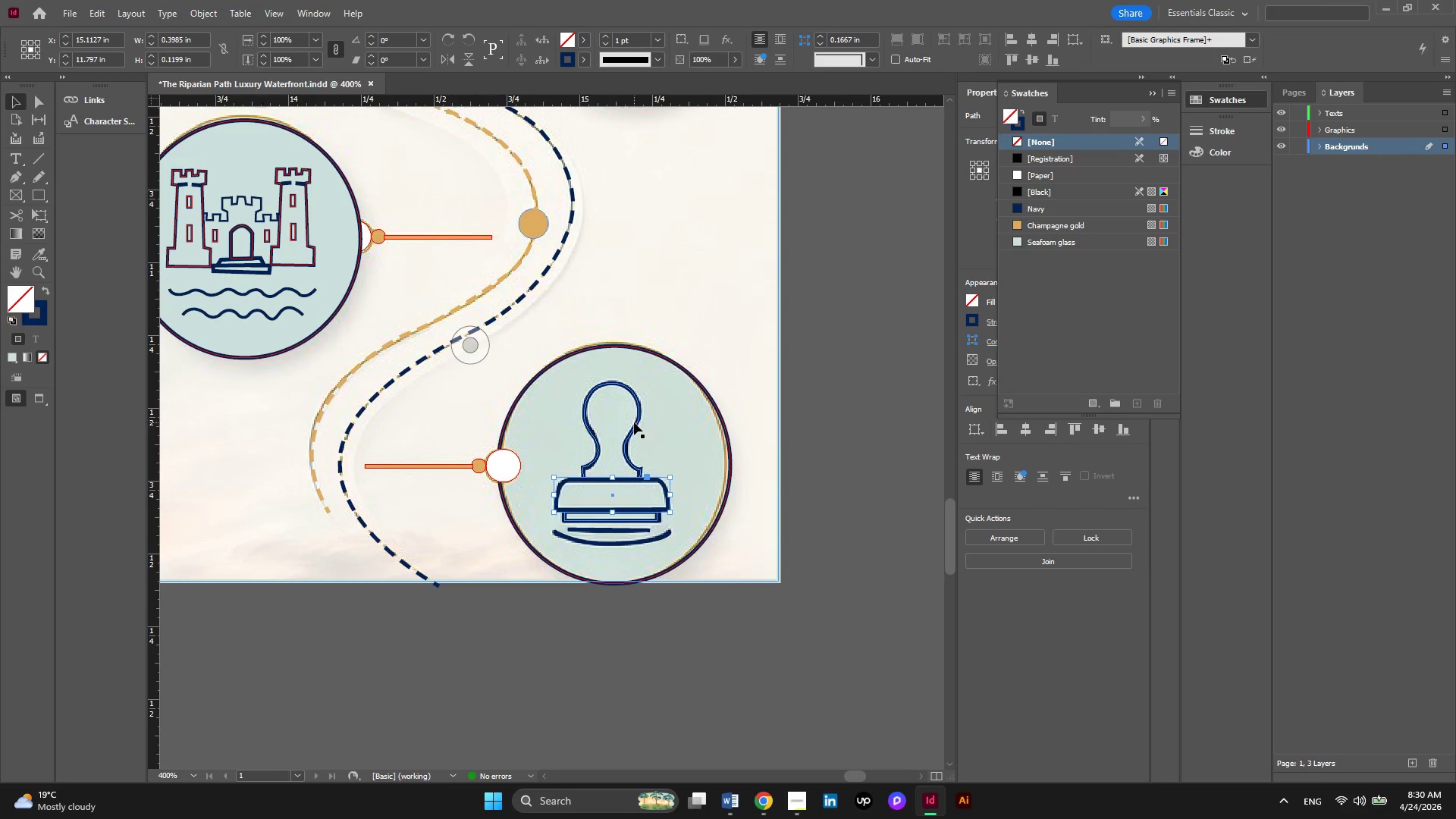 
hold_key(key=ShiftLeft, duration=4.23)
left_click([635, 422])
 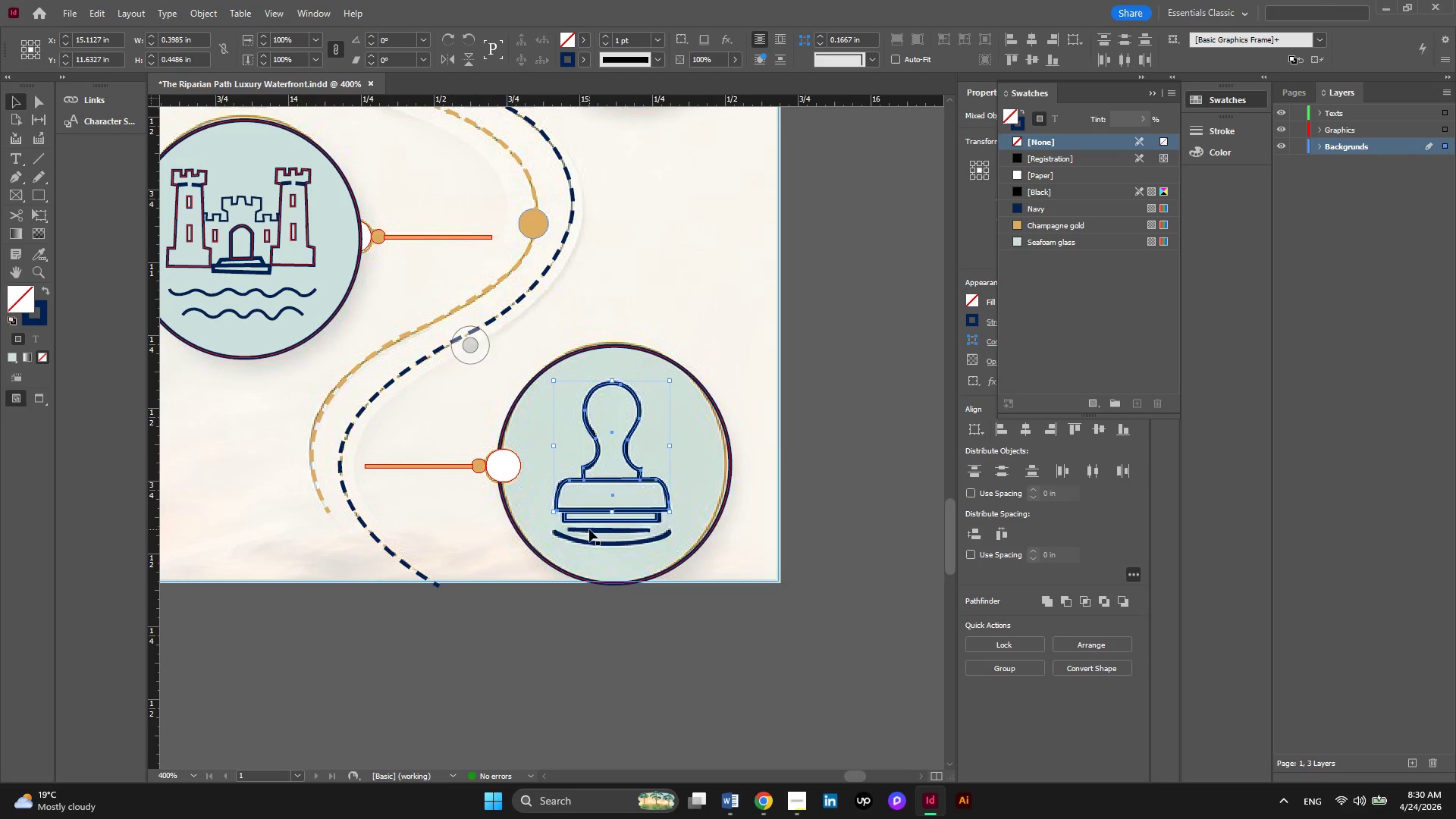 
left_click([589, 530])
 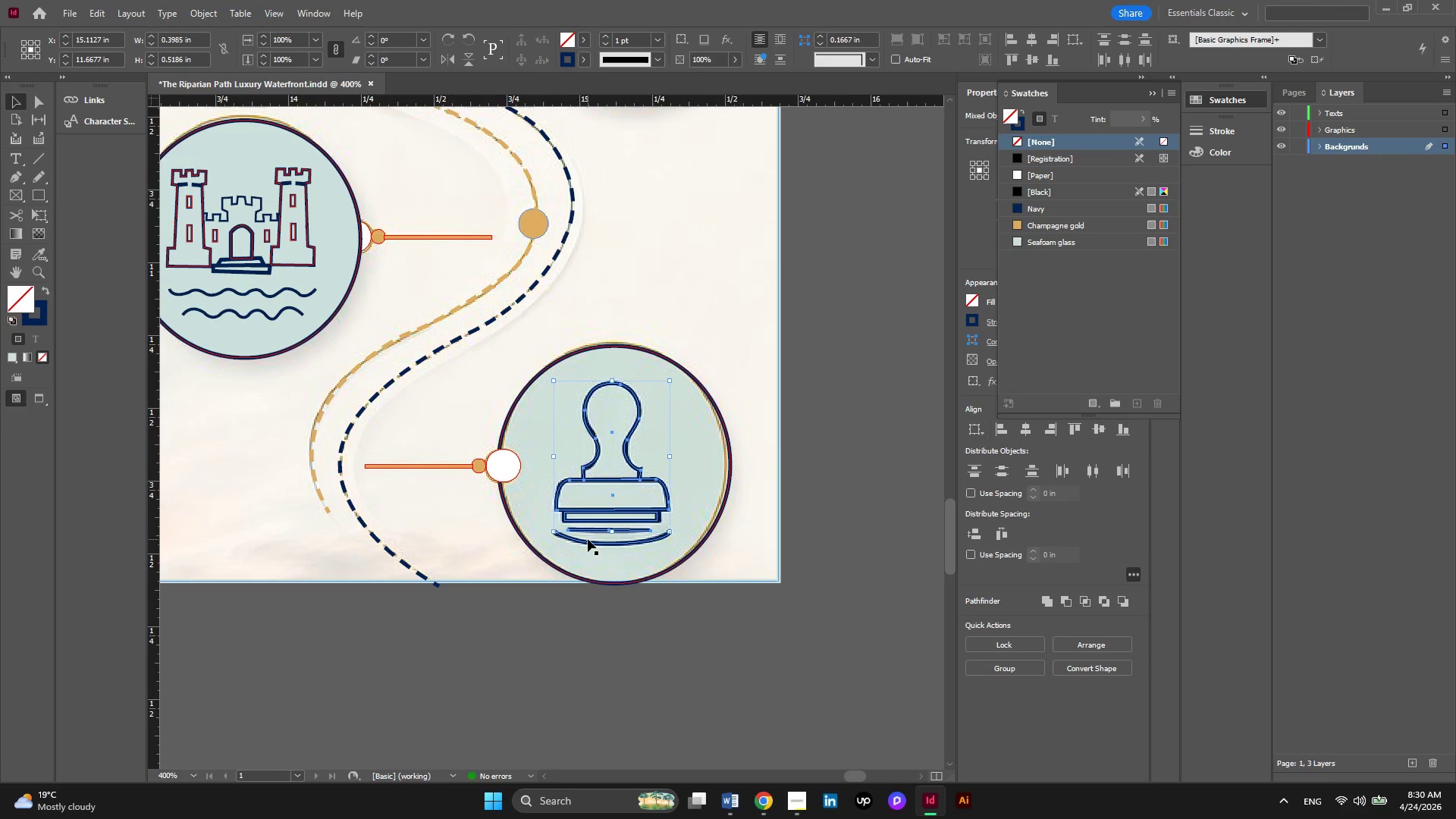 
left_click([588, 539])
 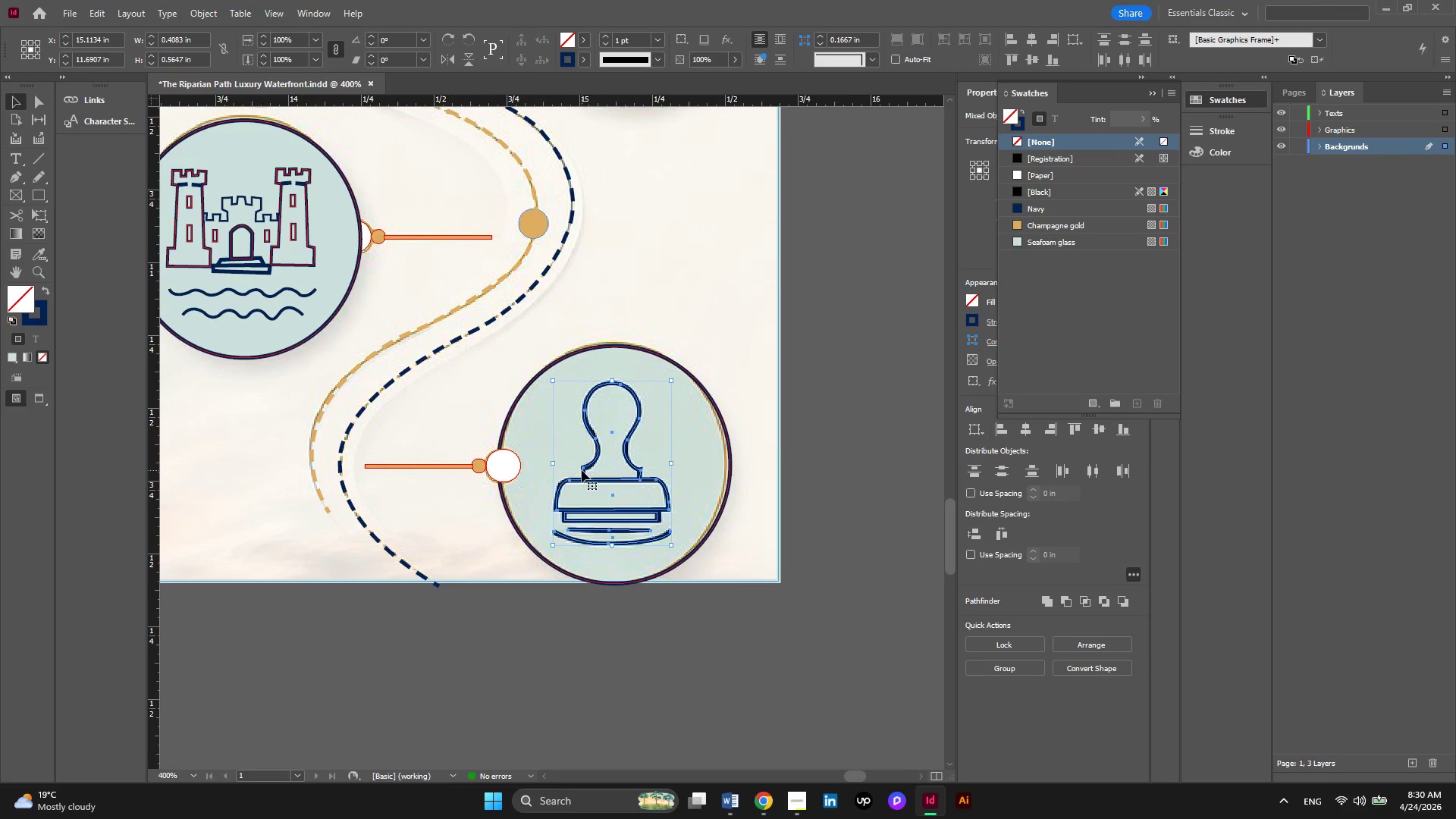 
right_click([582, 470])
 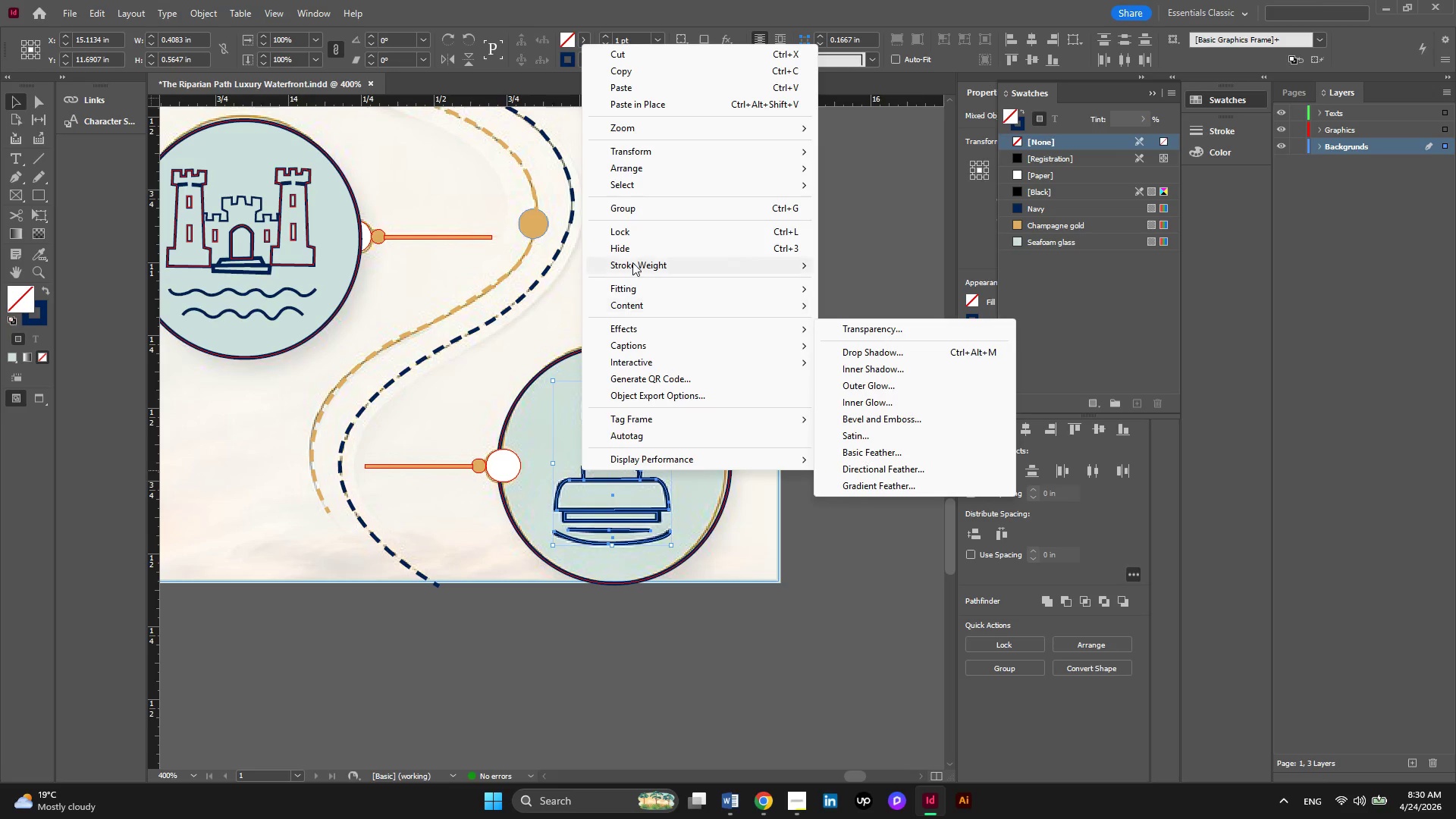 
left_click([646, 211])
 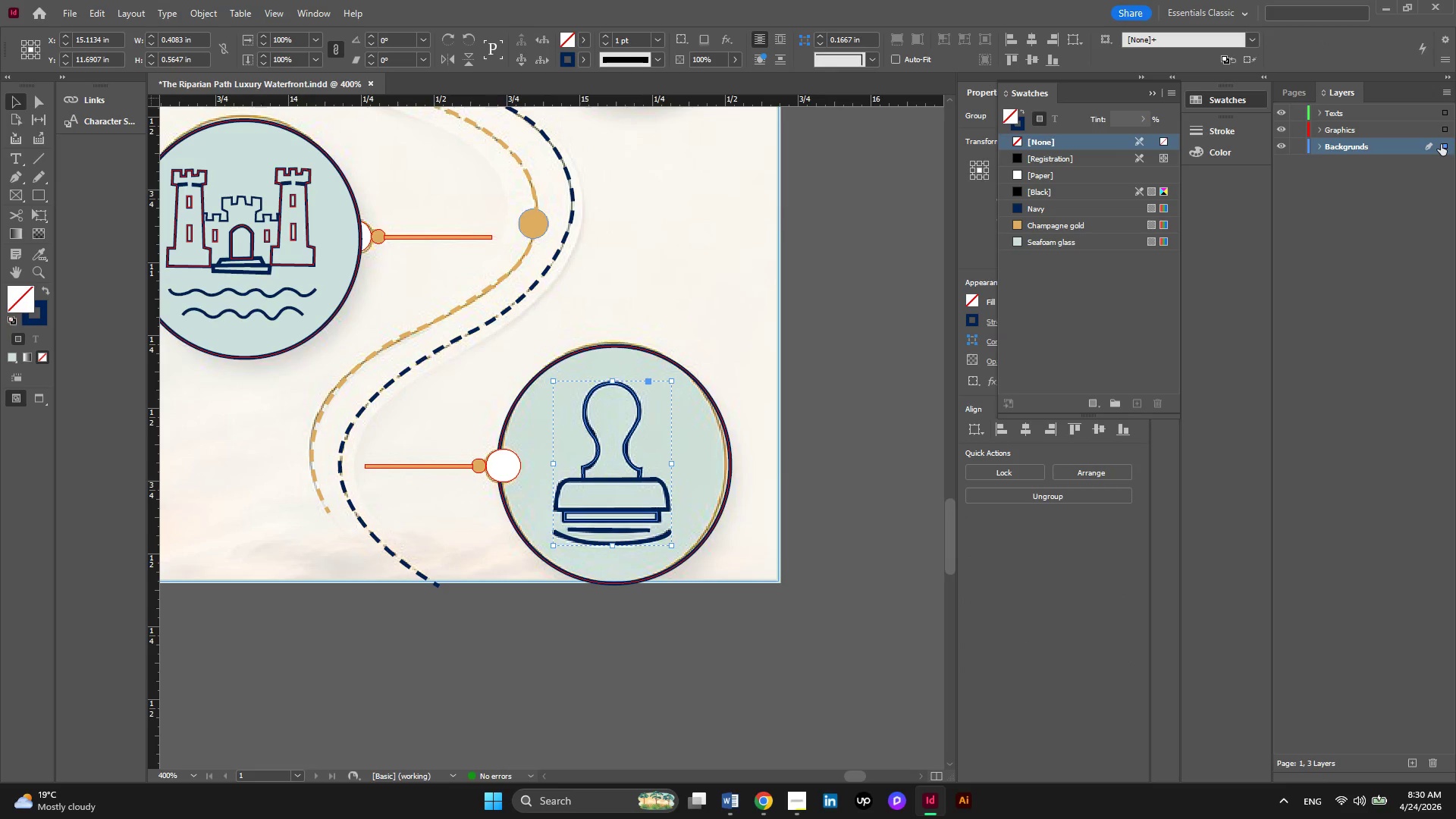 
left_click_drag(start_coordinate=[1441, 144], to_coordinate=[1442, 129])
 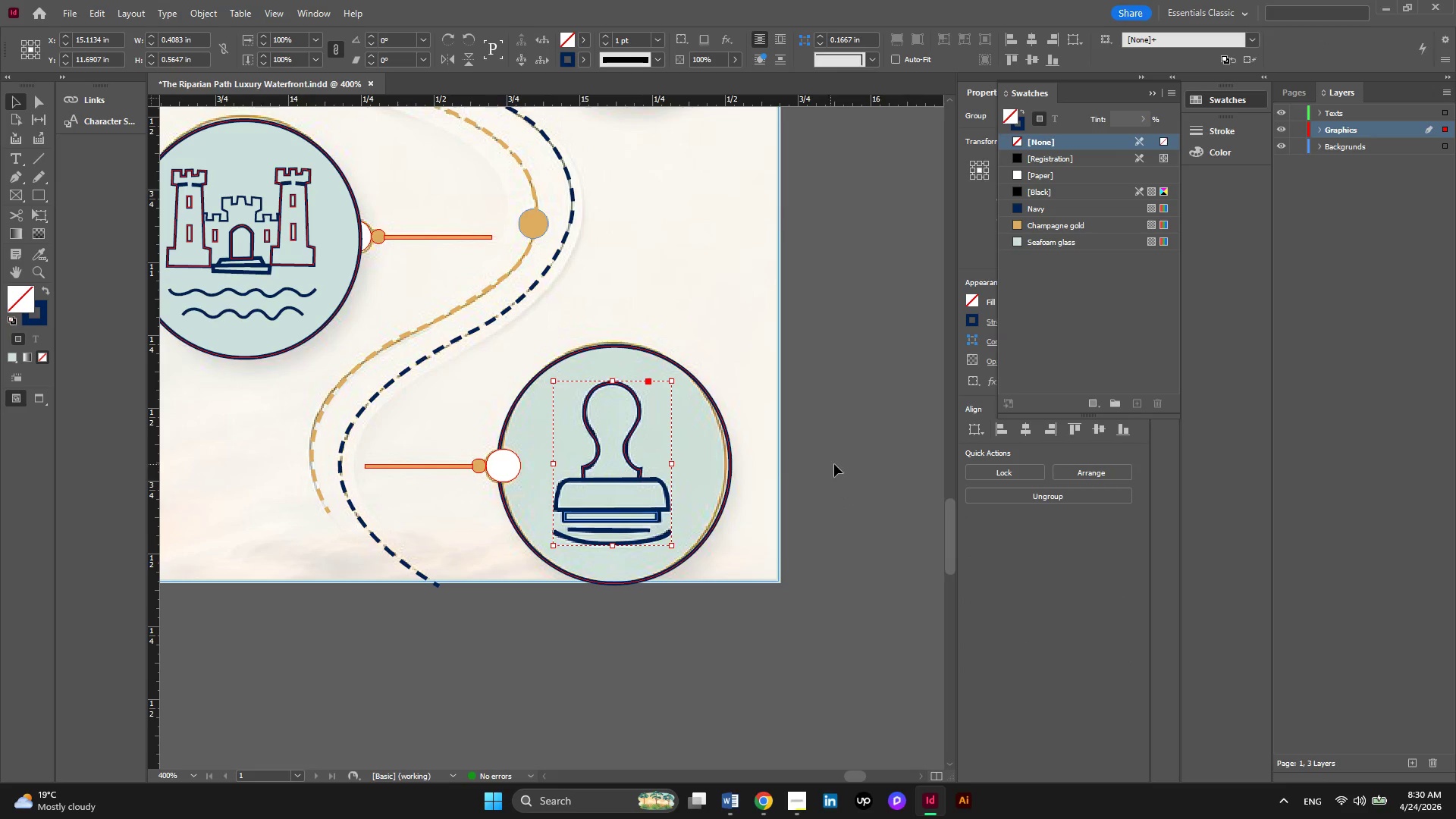 
left_click([835, 464])
 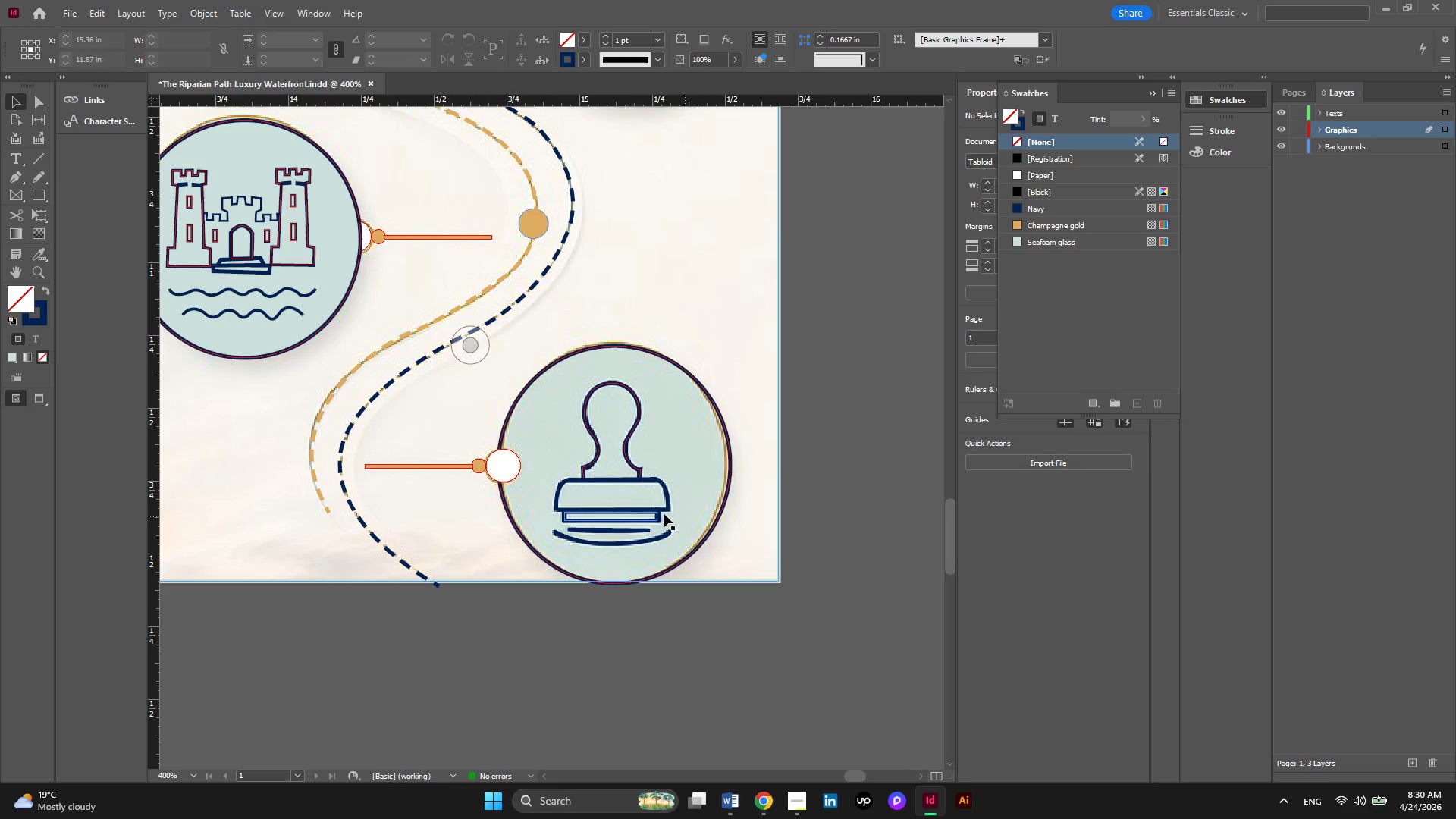 
left_click([626, 511])
 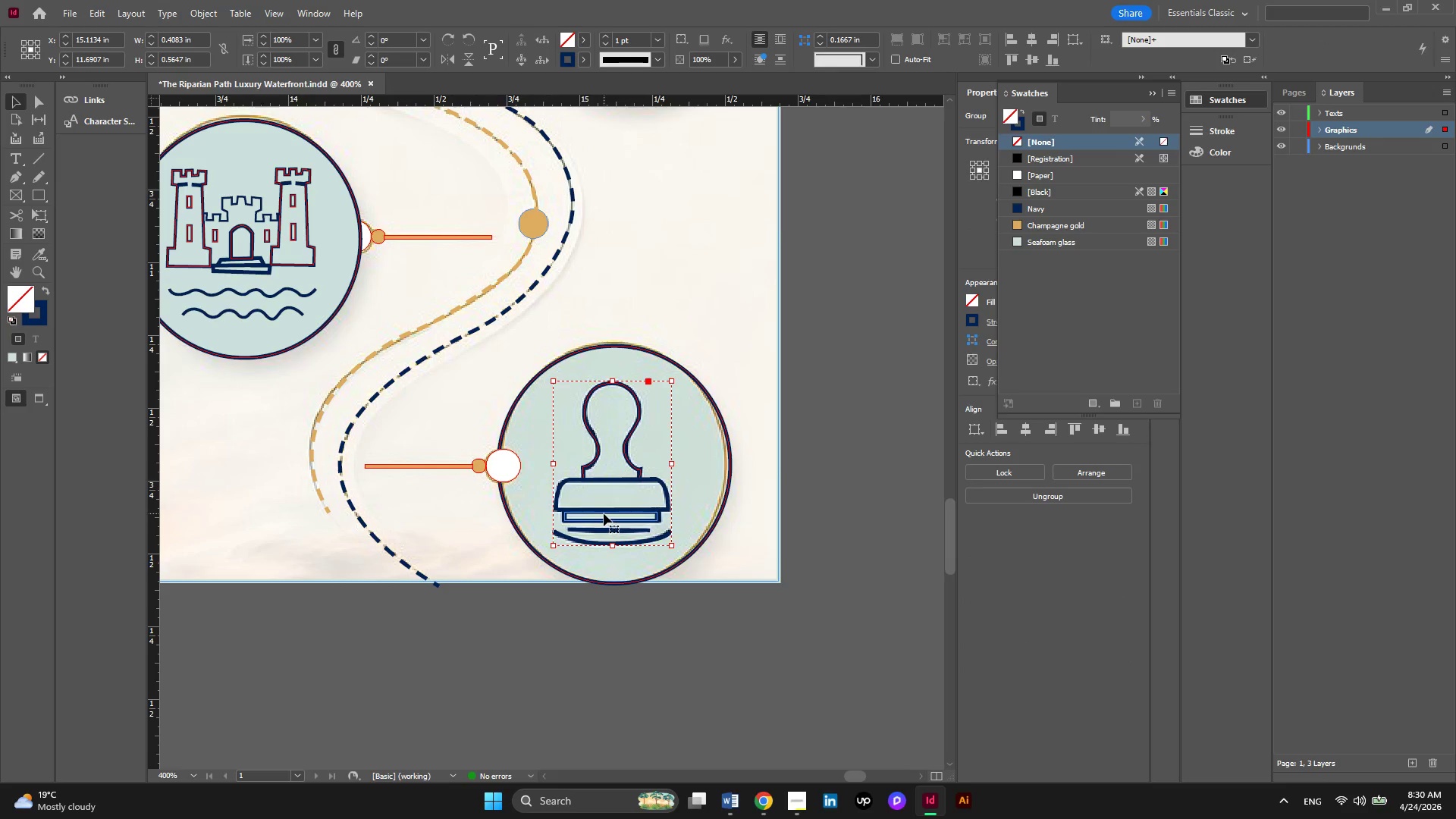 
left_click_drag(start_coordinate=[604, 513], to_coordinate=[606, 482])
 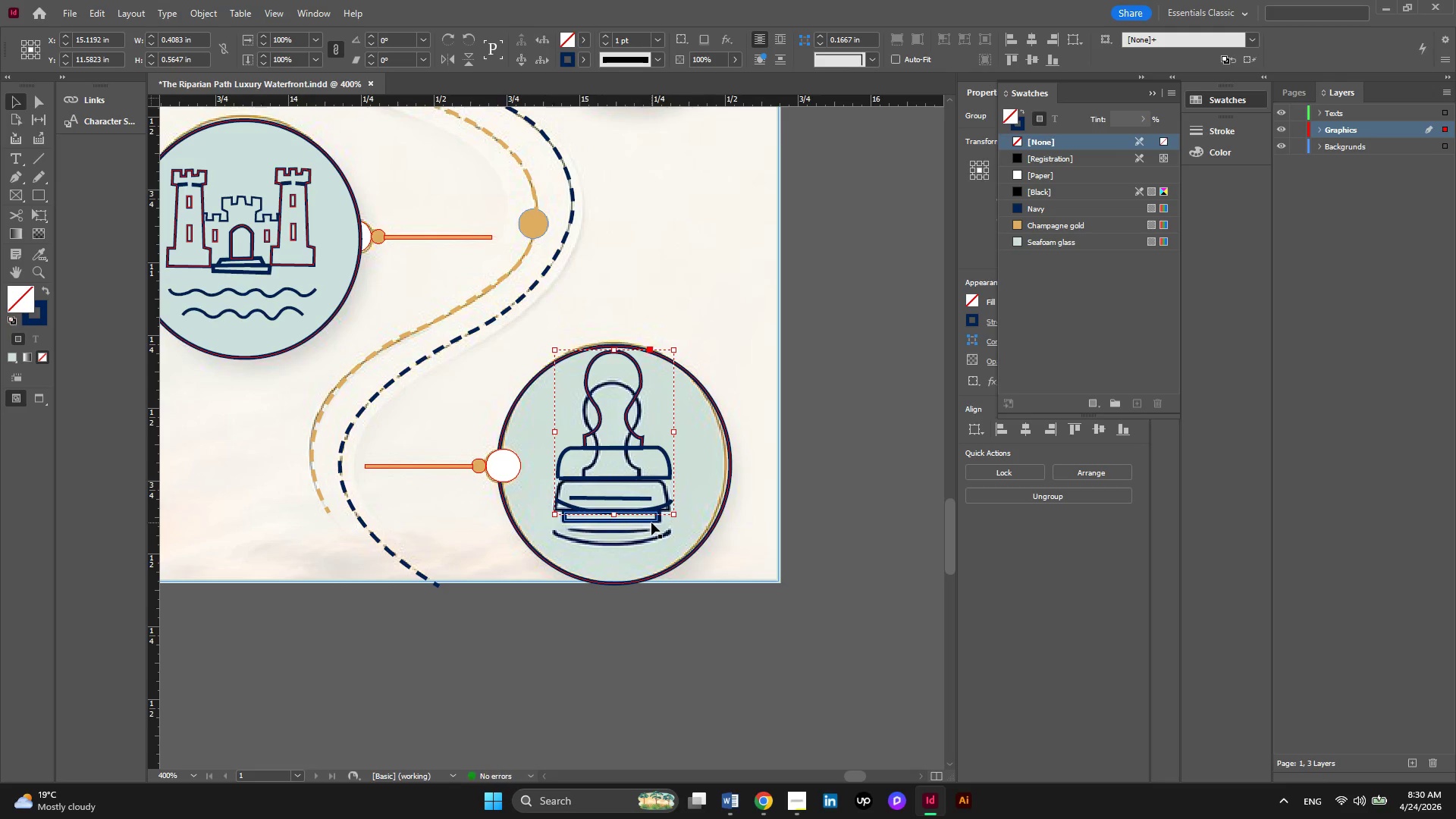 
key(Control+Z)
 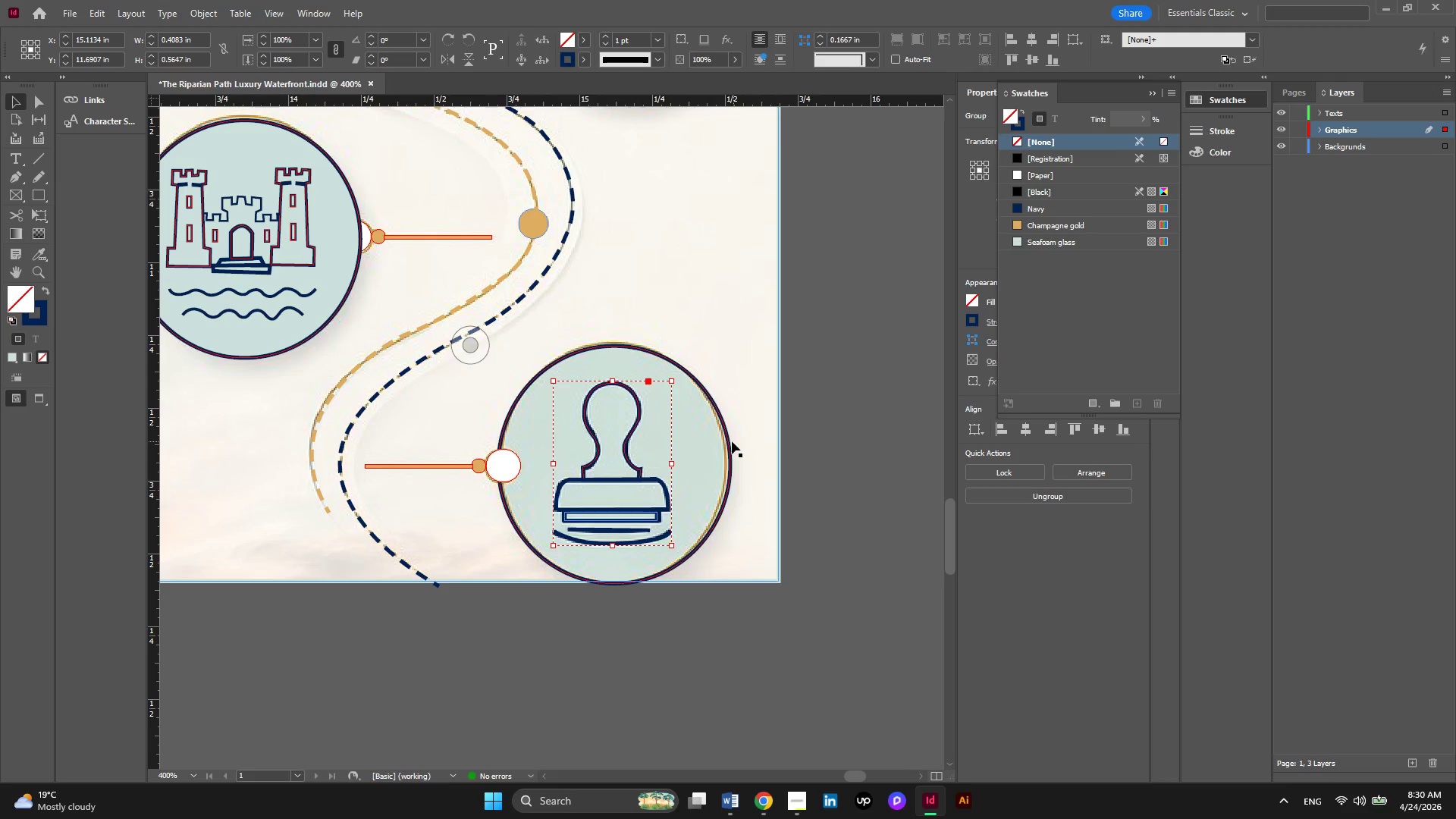 
left_click([730, 450])
 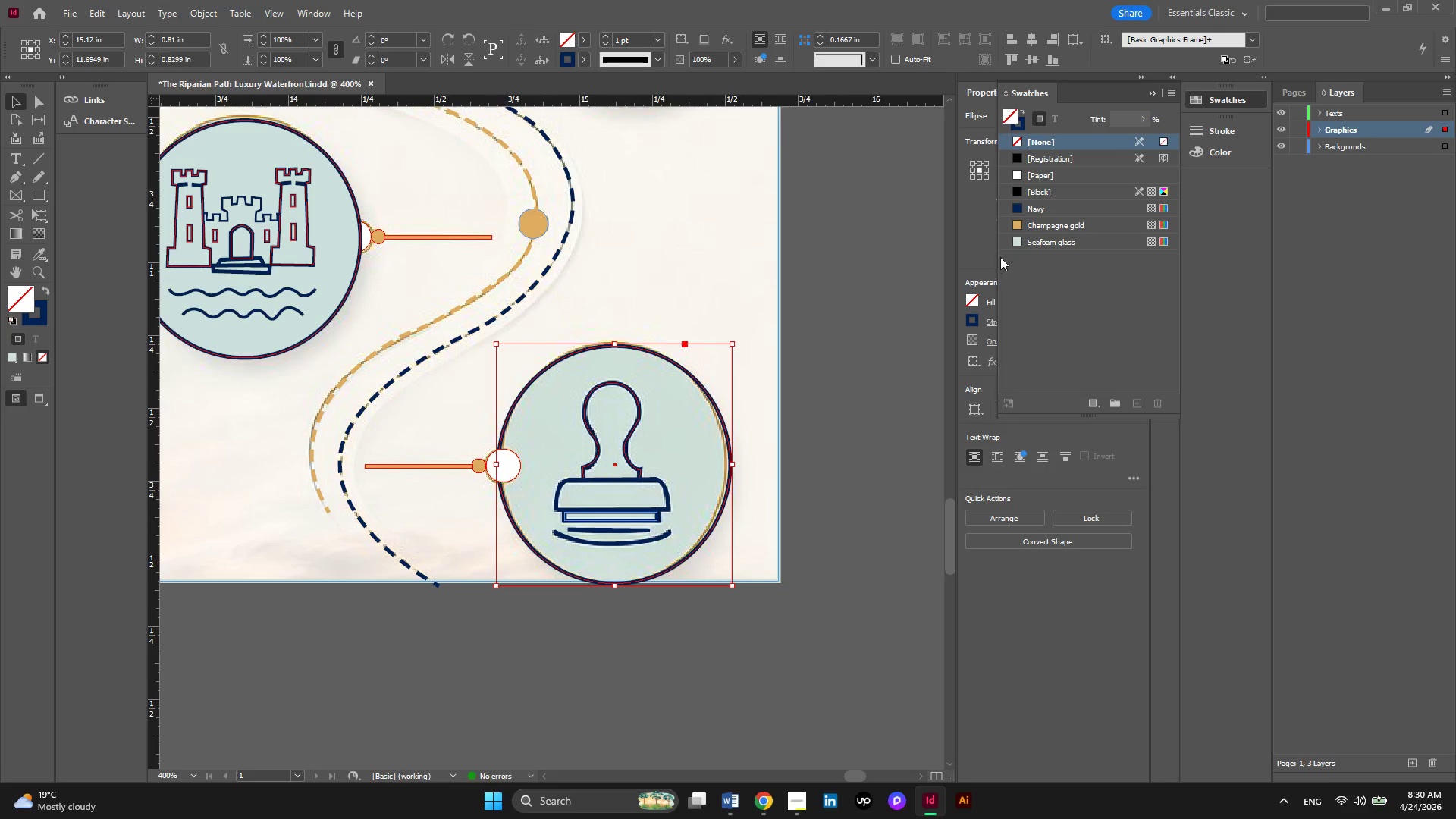 
left_click([1017, 243])
 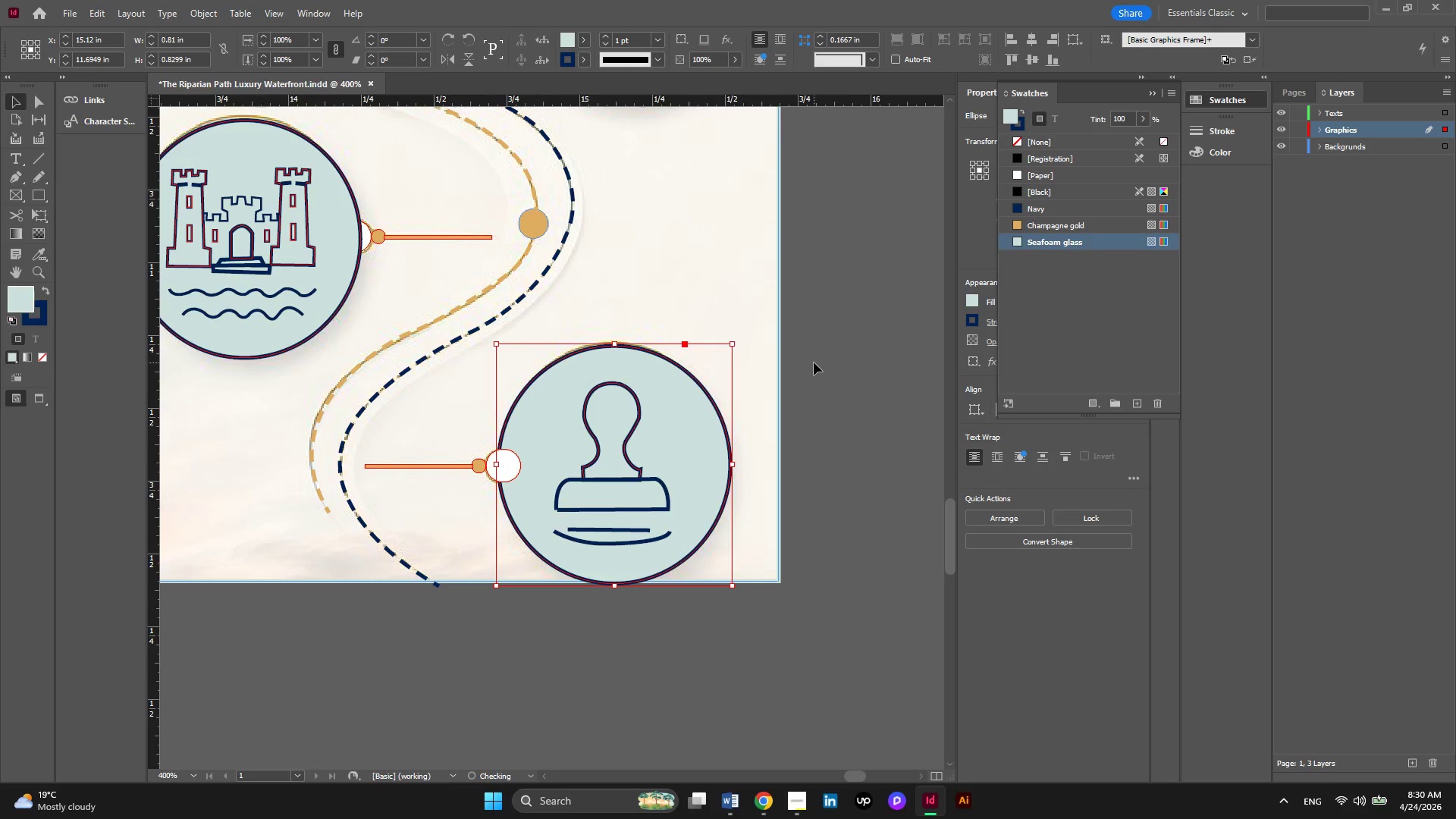 
left_click([814, 362])
 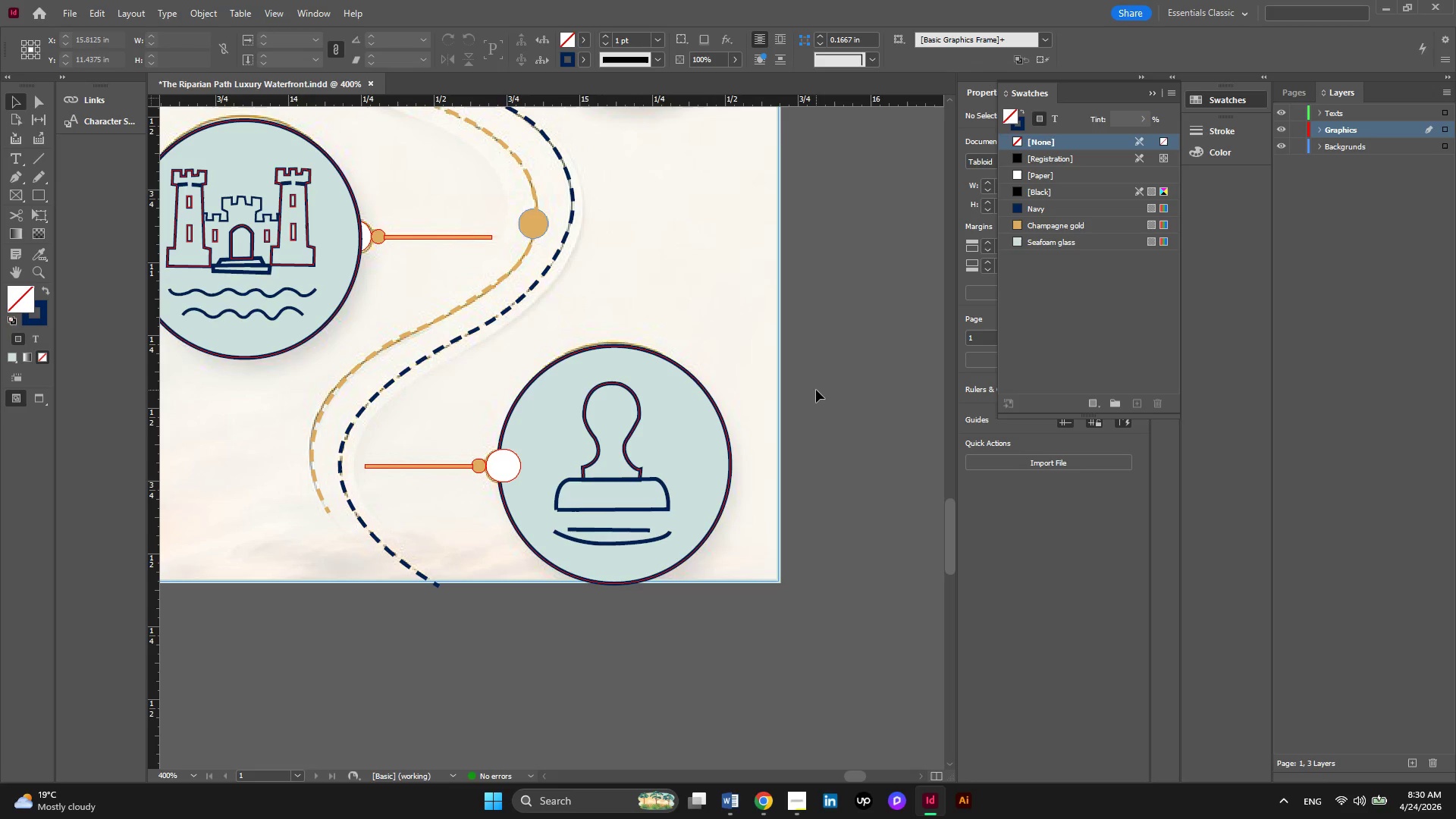 
hold_key(key=AltLeft, duration=0.42)
 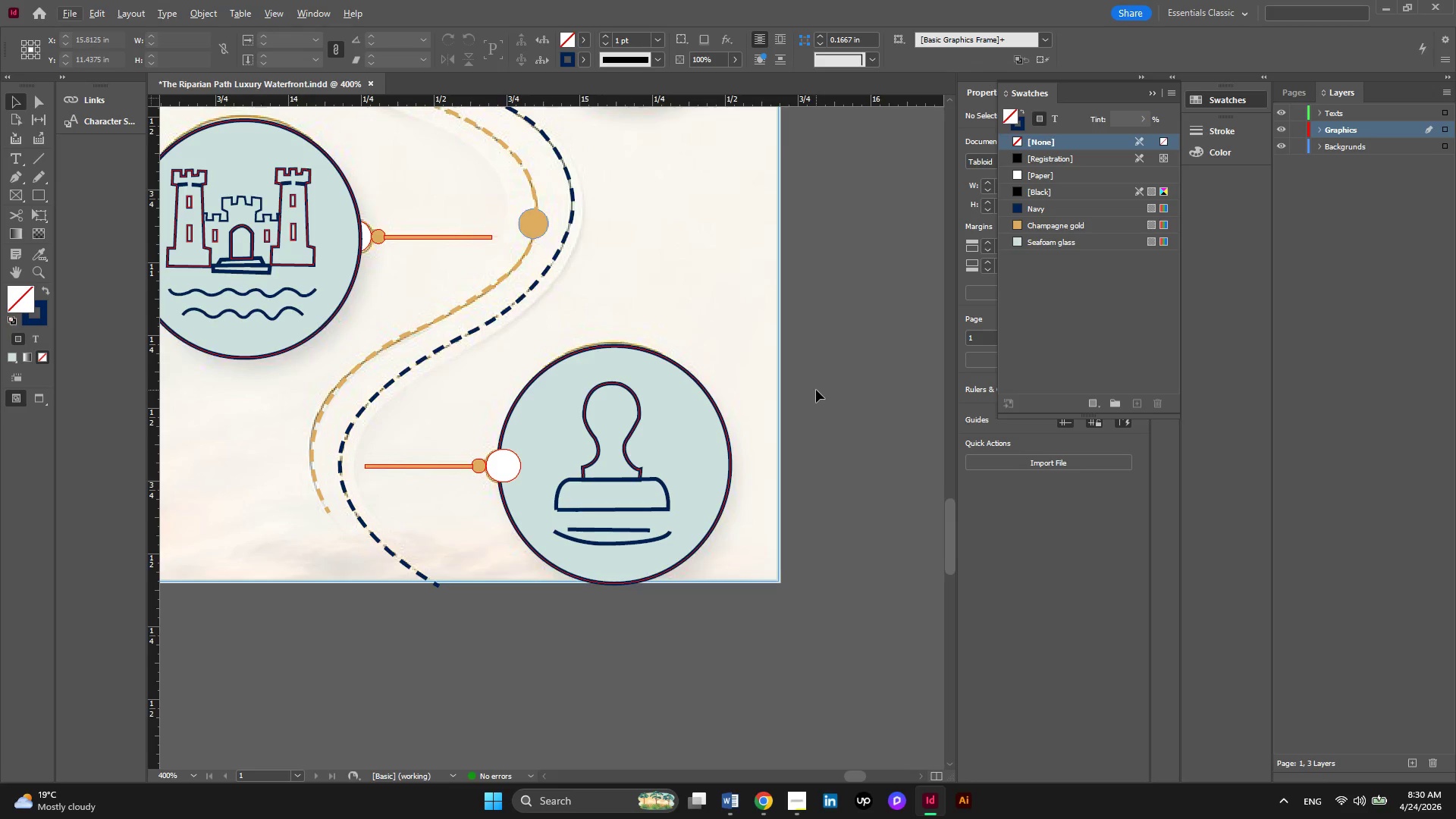 
scroll: coordinate [816, 390], scroll_direction: up, amount: 1.0
 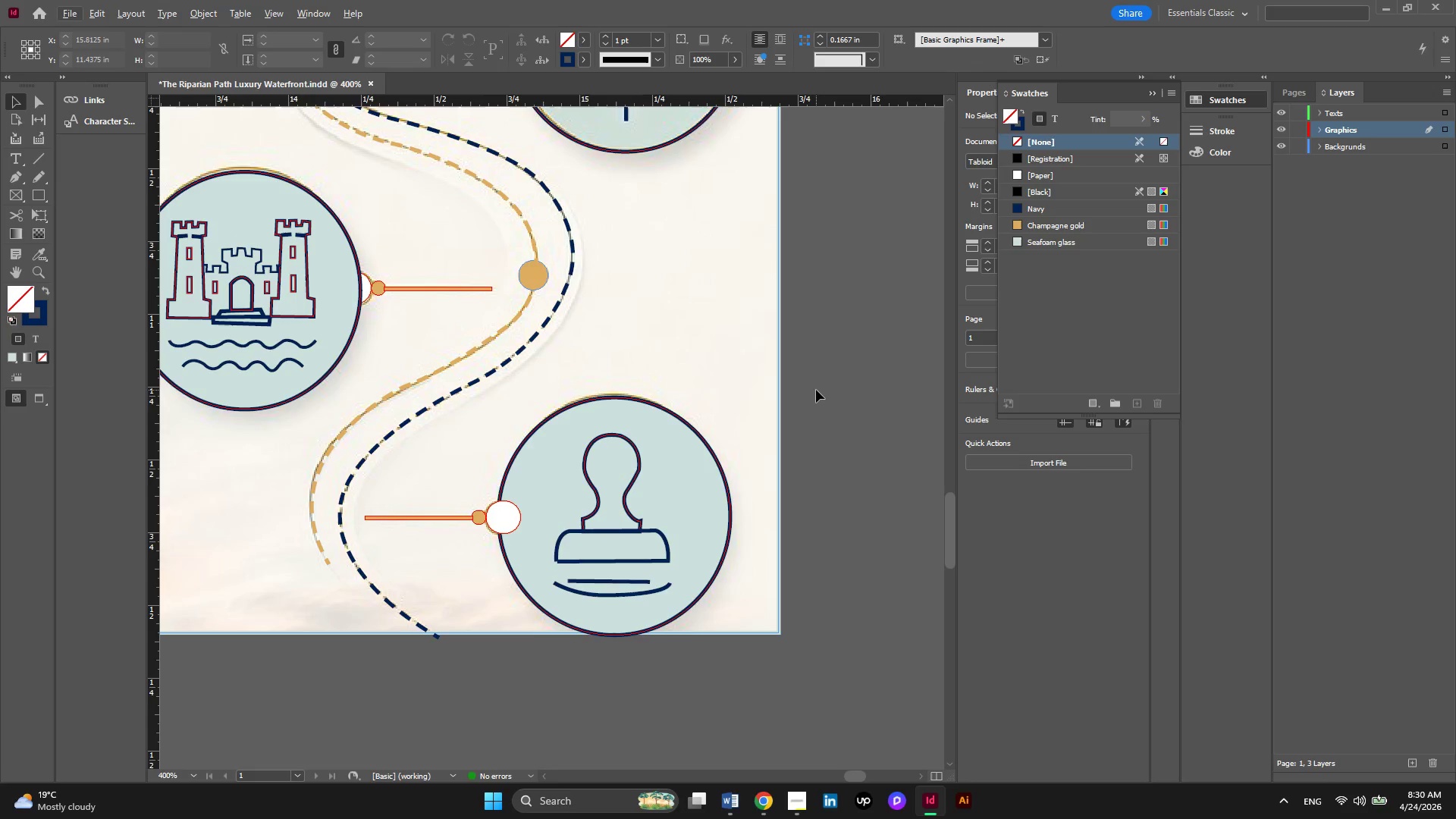 
hold_key(key=AltLeft, duration=0.38)
scroll: coordinate [816, 390], scroll_direction: down, amount: 2.0
 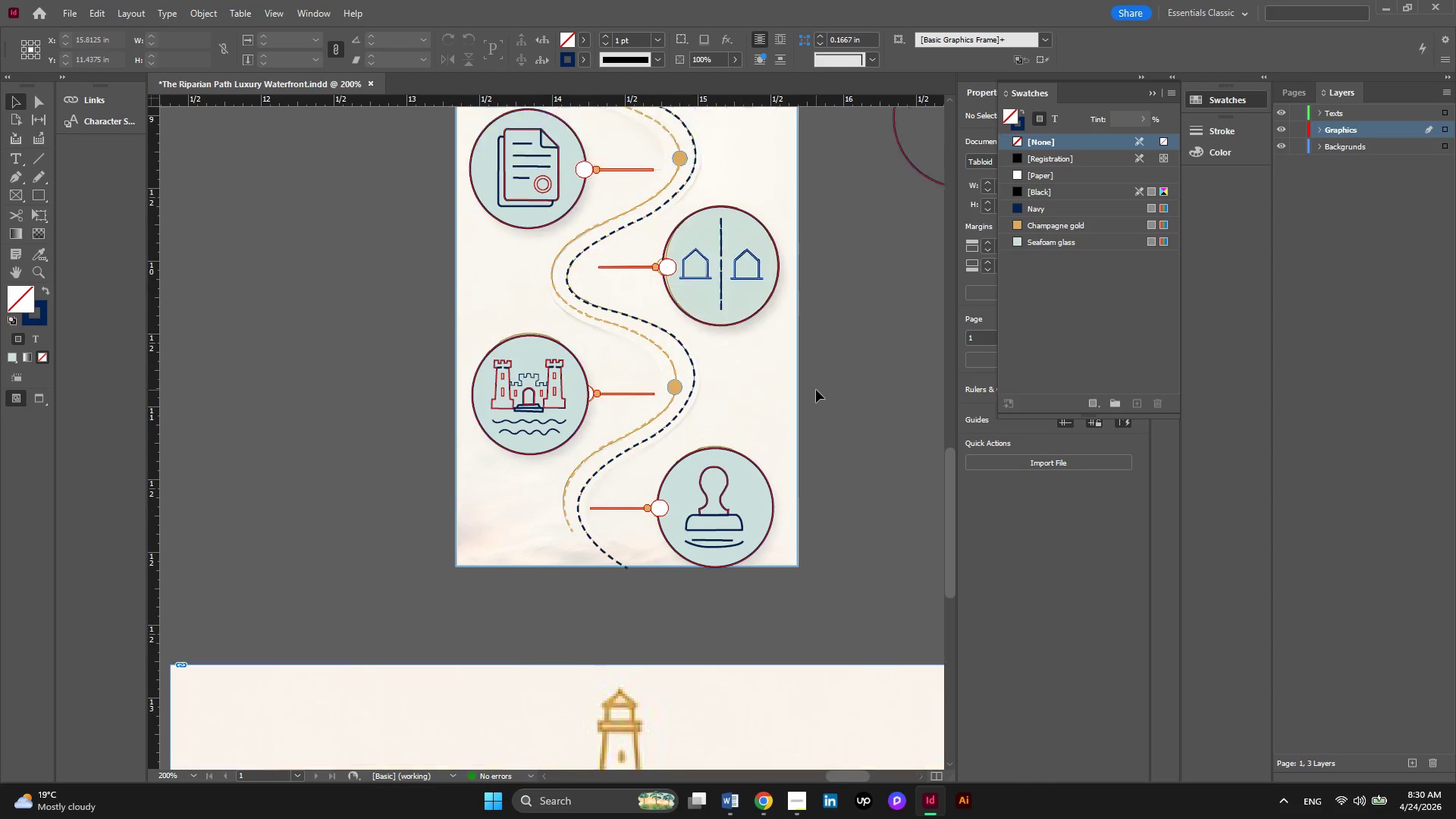 
scroll: coordinate [816, 390], scroll_direction: up, amount: 10.0
 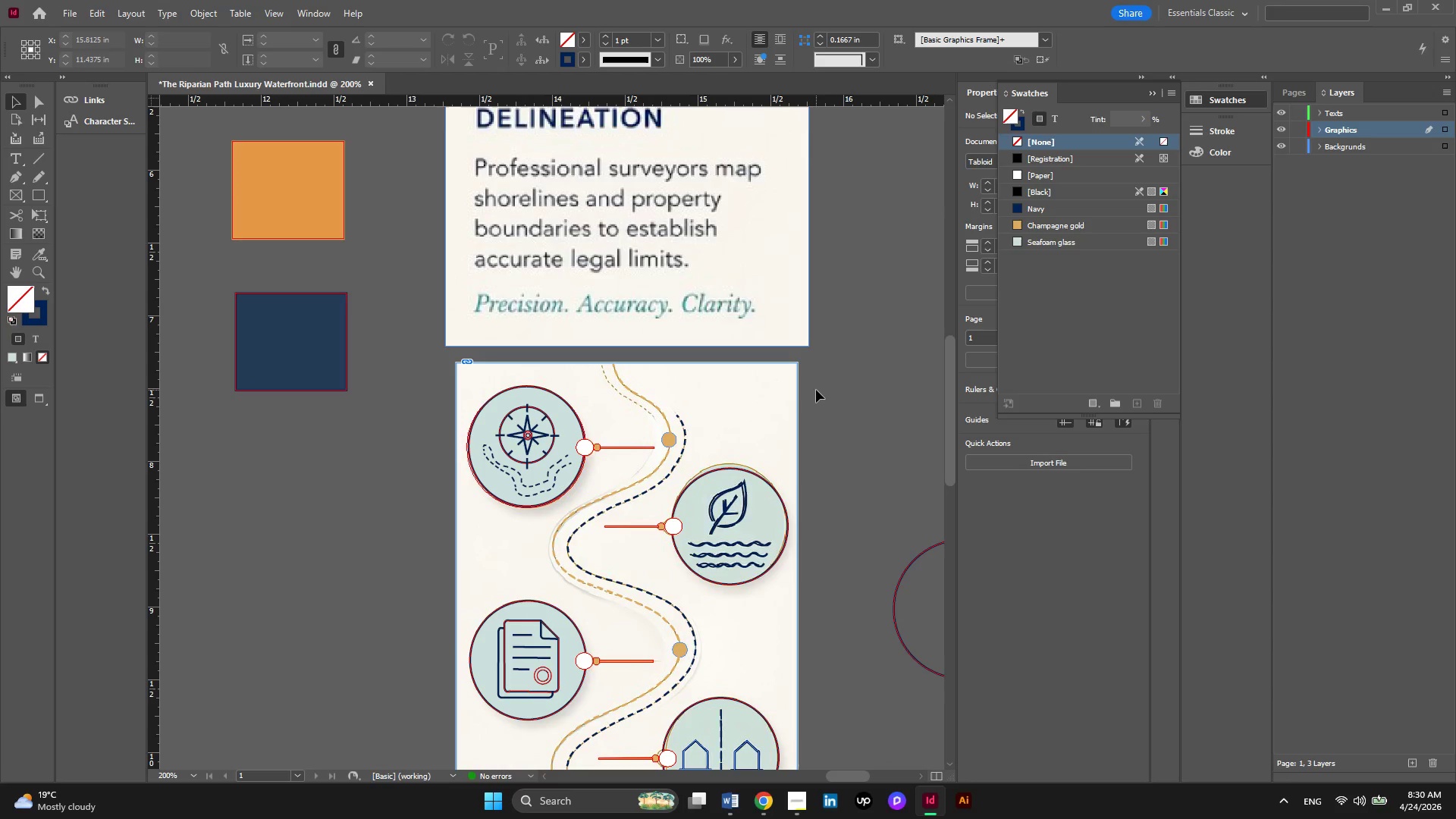 
hold_key(key=AltLeft, duration=0.53)
scroll: coordinate [816, 390], scroll_direction: down, amount: 1.0
 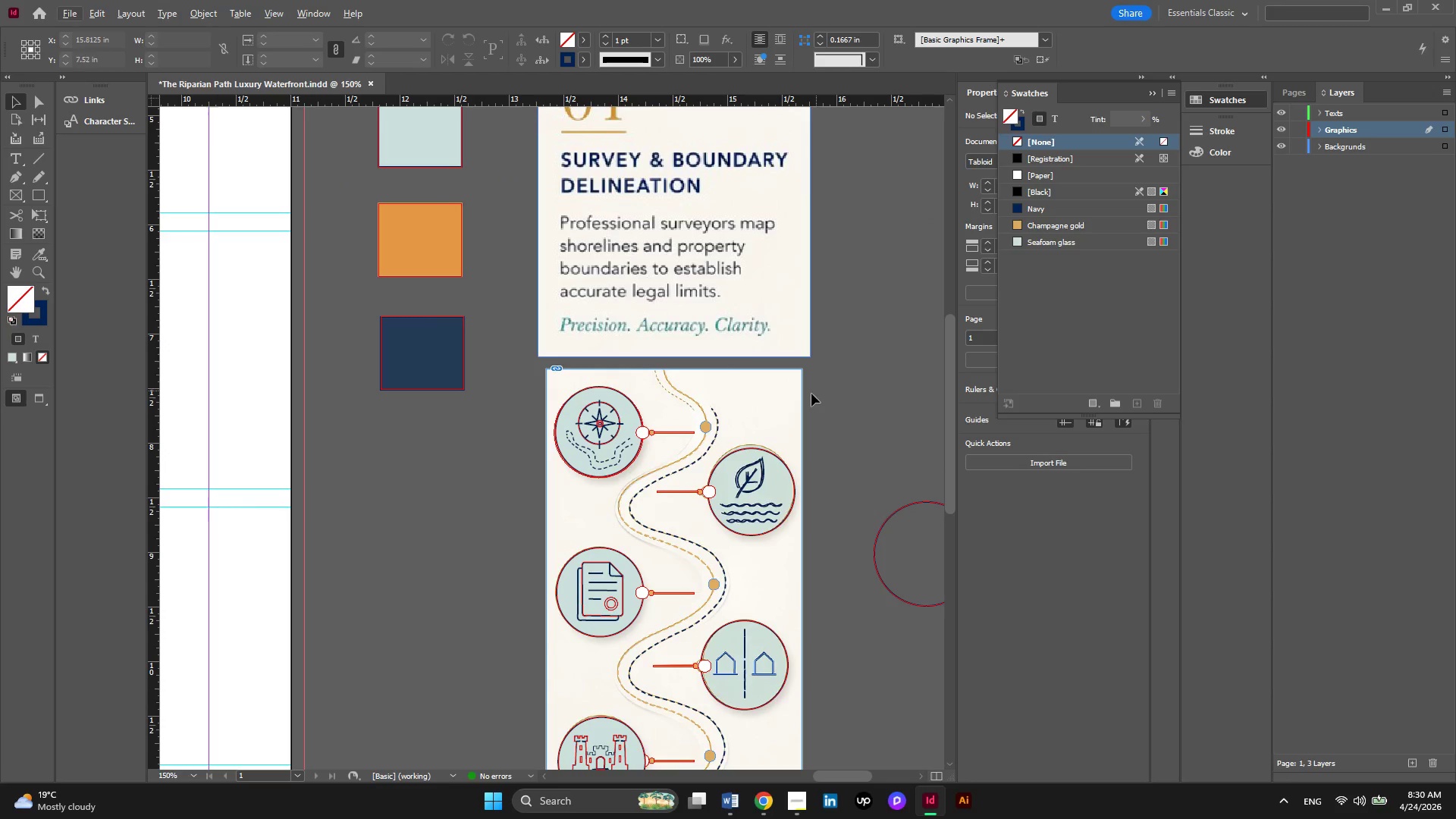 
hold_key(key=AltLeft, duration=0.36)
scroll: coordinate [811, 394], scroll_direction: down, amount: 2.0
 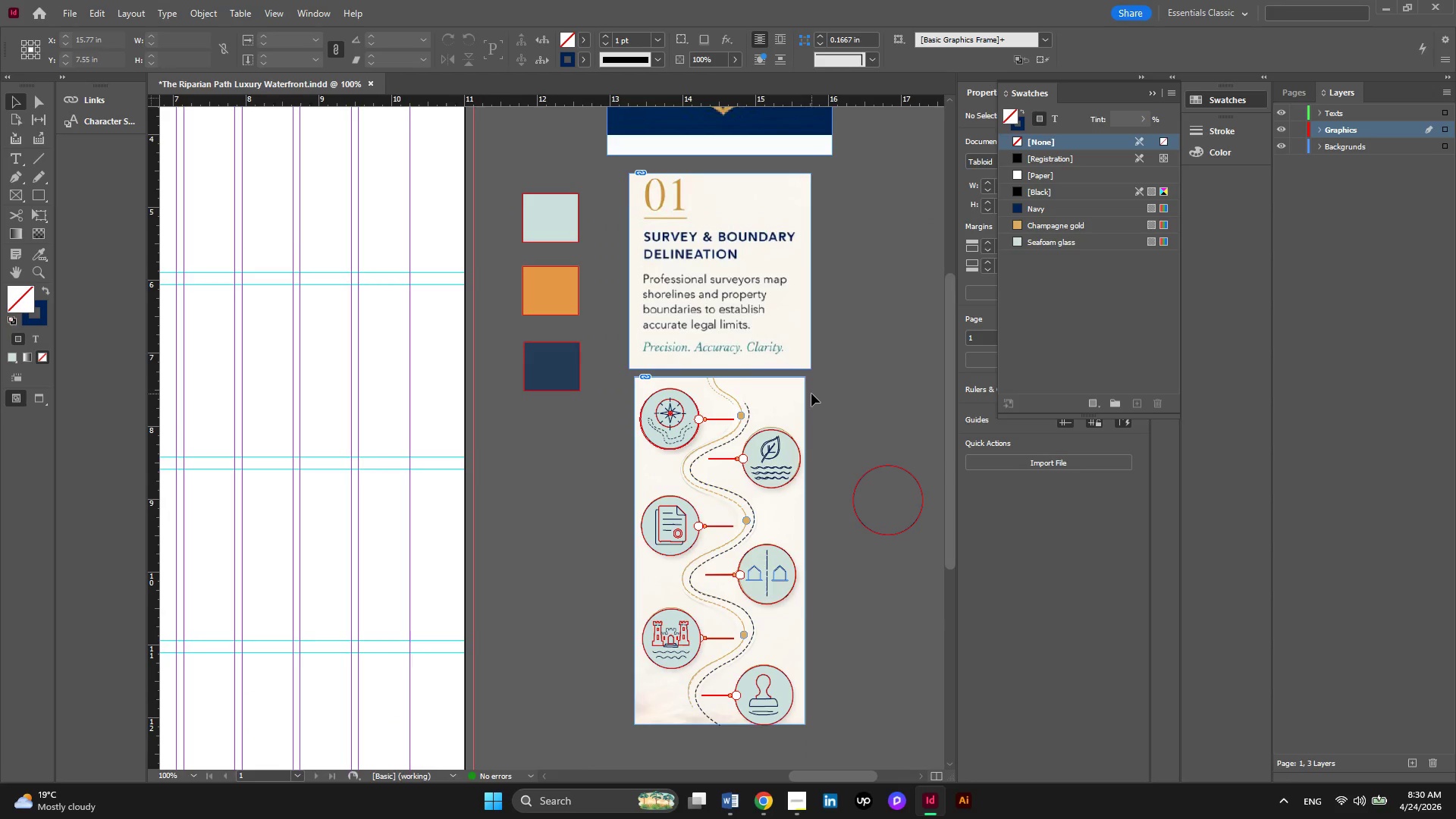 
hold_key(key=AltLeft, duration=0.31)
 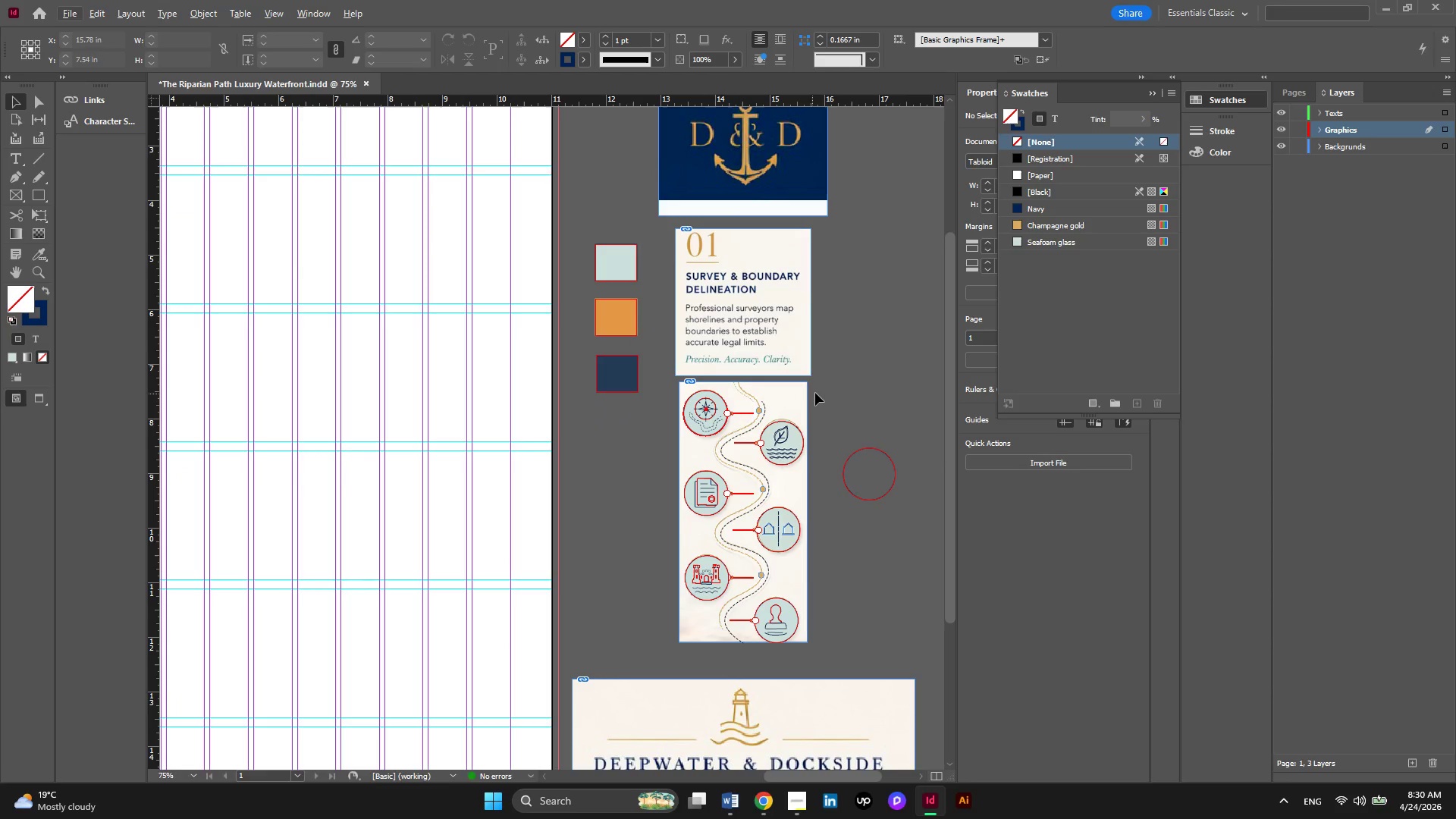 
hold_key(key=ControlLeft, duration=0.61)
scroll: coordinate [815, 393], scroll_direction: down, amount: 3.0
 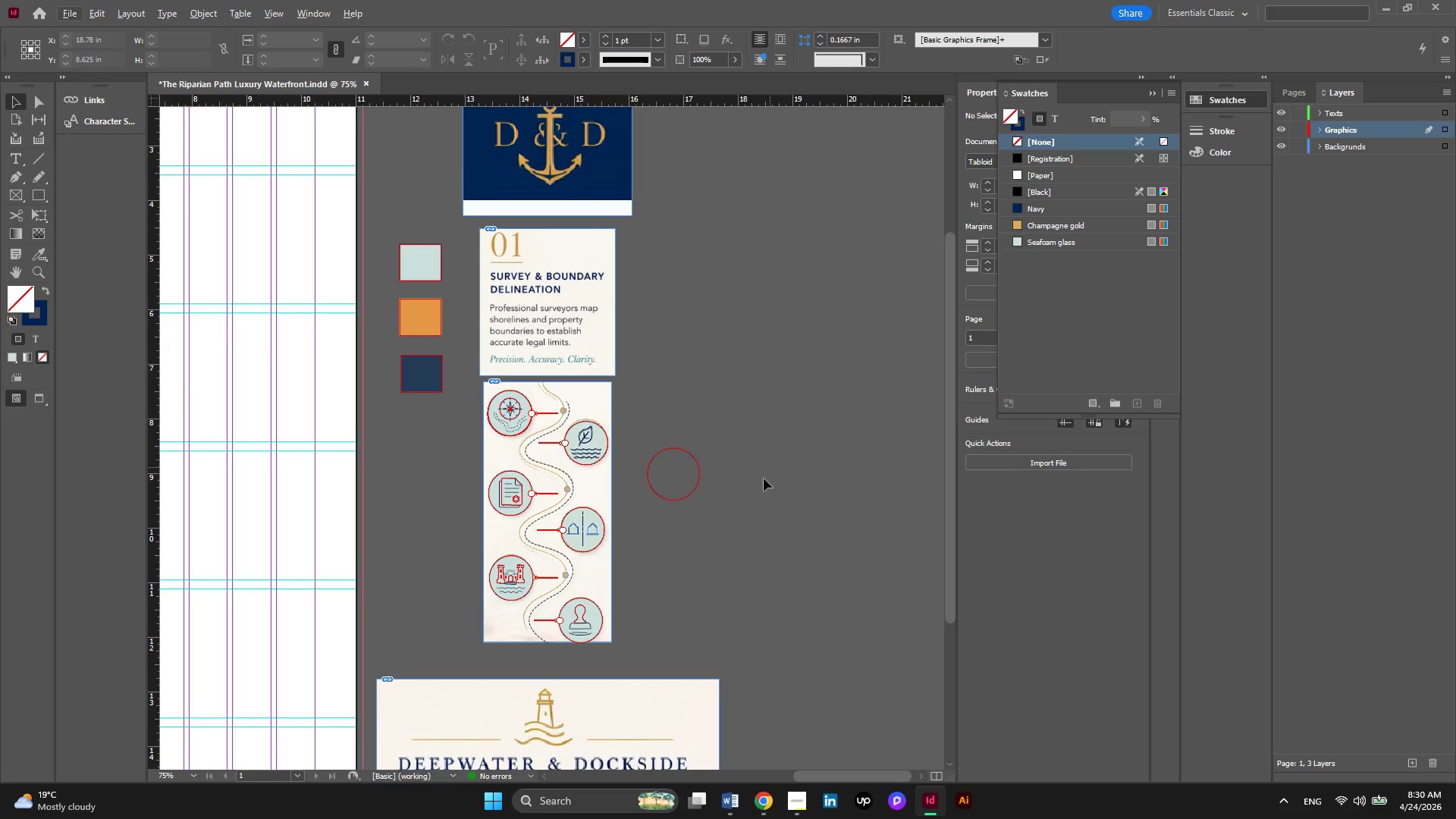 
left_click_drag(start_coordinate=[707, 585], to_coordinate=[680, 422])
 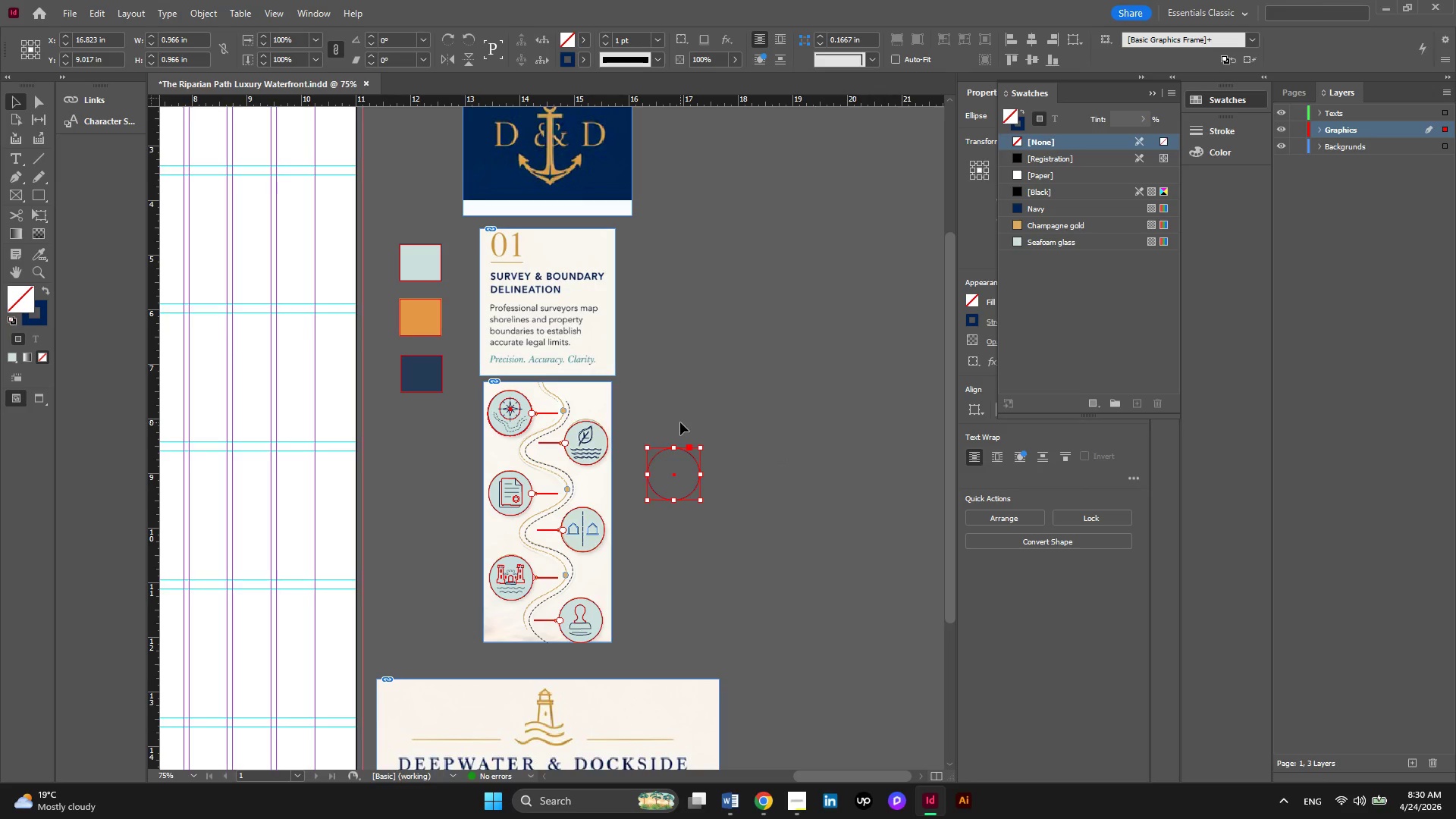 
key(Delete)
 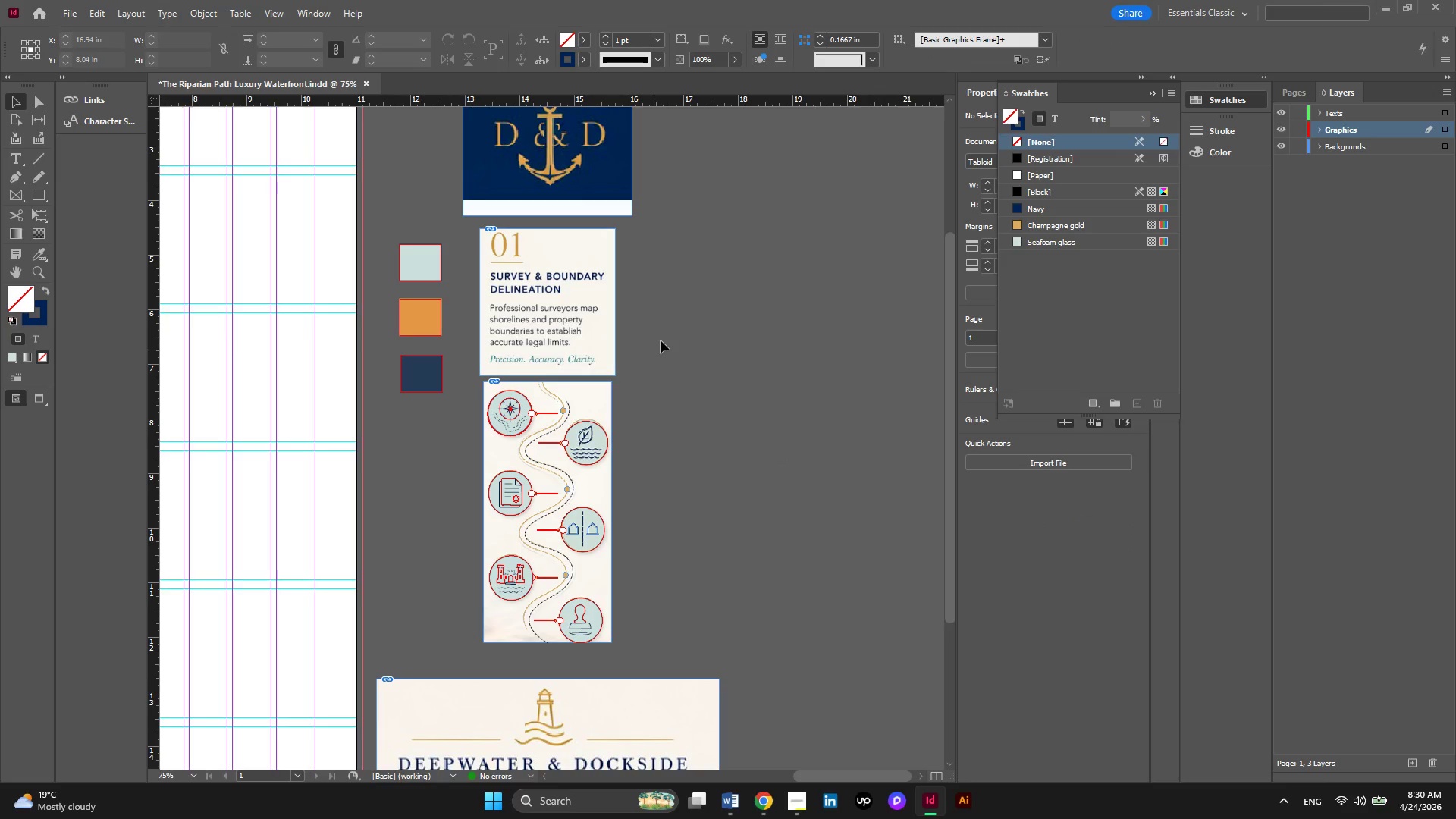 
scroll: coordinate [684, 369], scroll_direction: down, amount: 4.0
 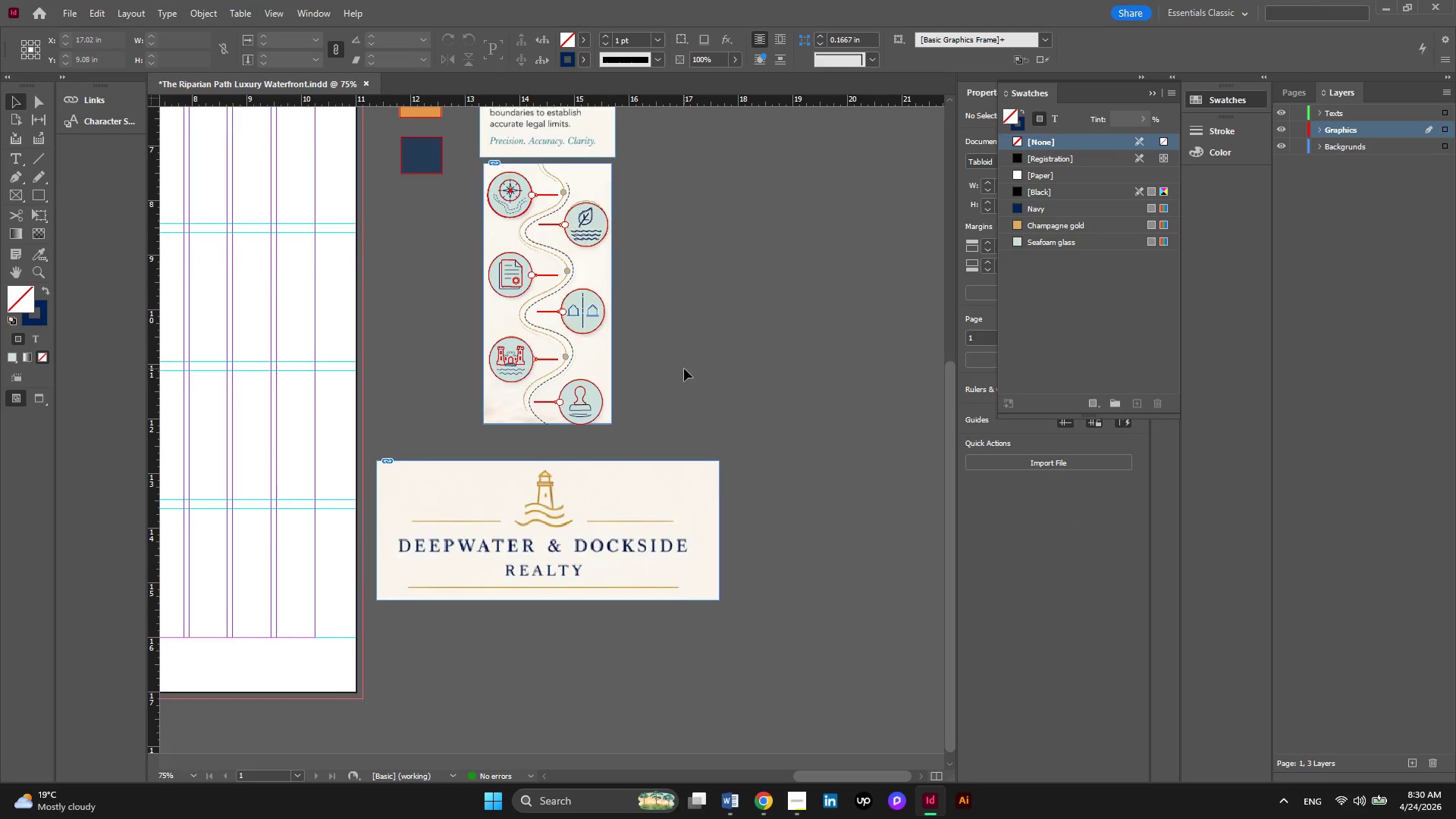 
scroll: coordinate [684, 369], scroll_direction: up, amount: 2.0
 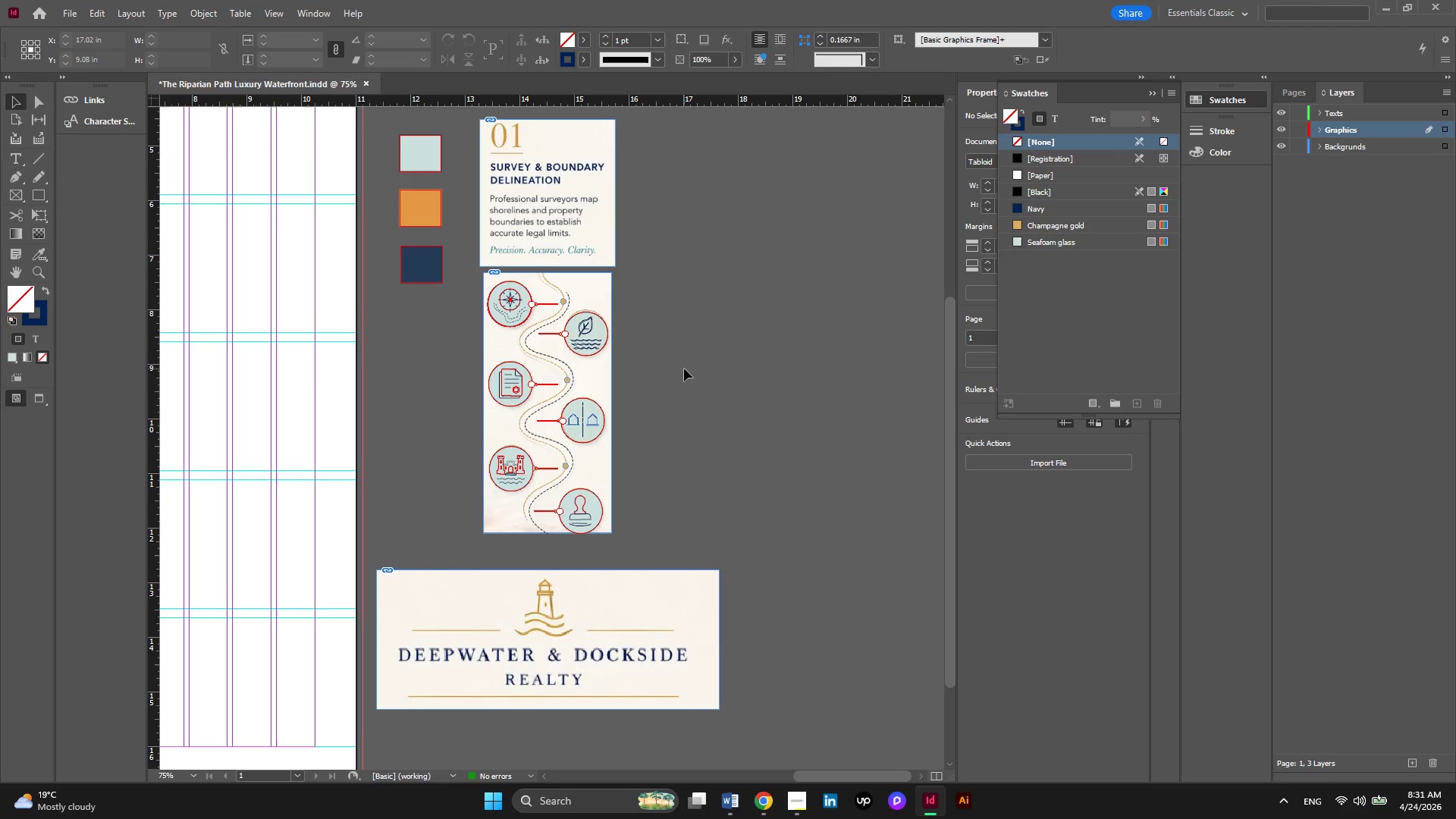 
wait(8.15)
 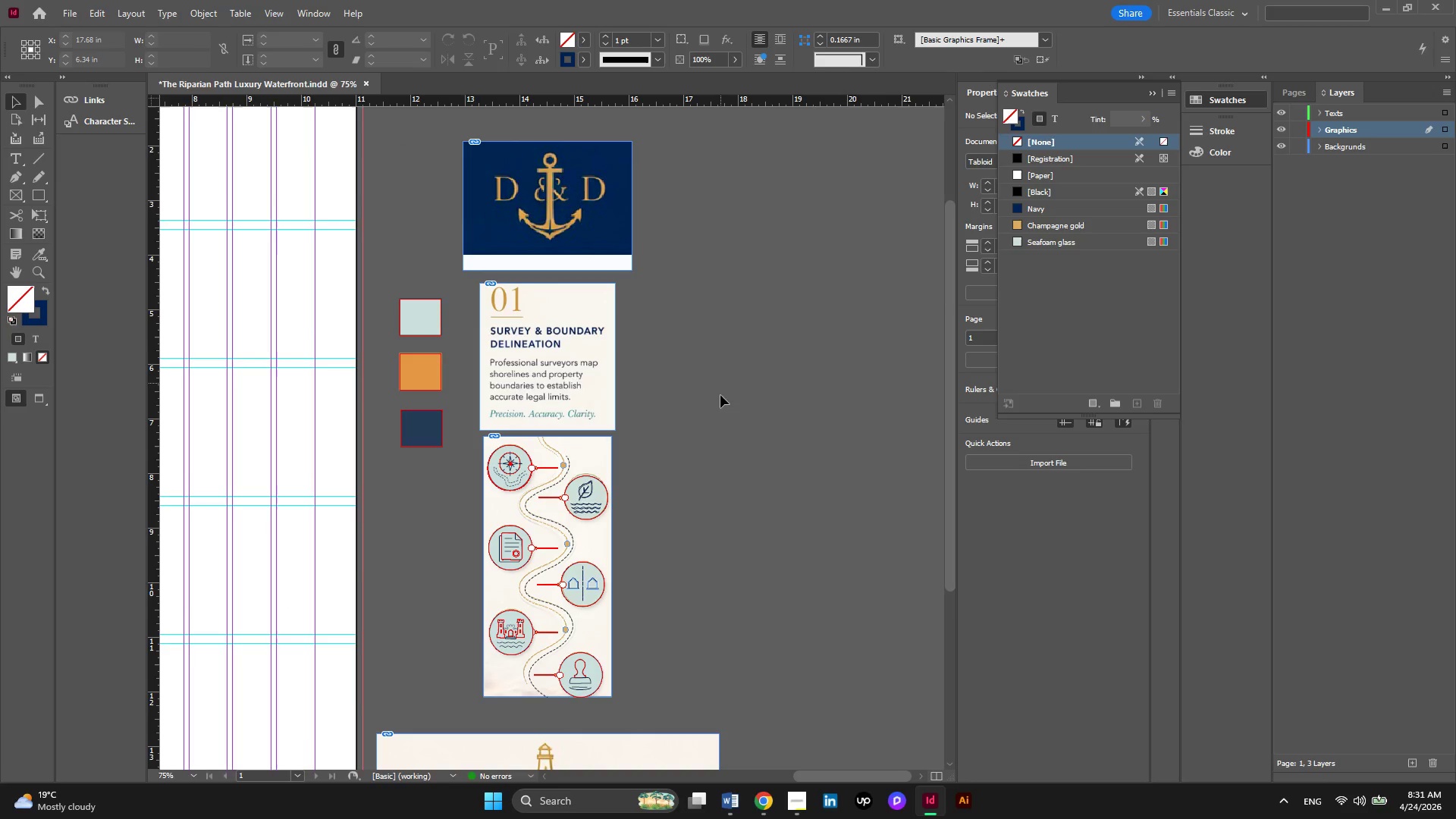 
hold_key(key=AltLeft, duration=0.53)
 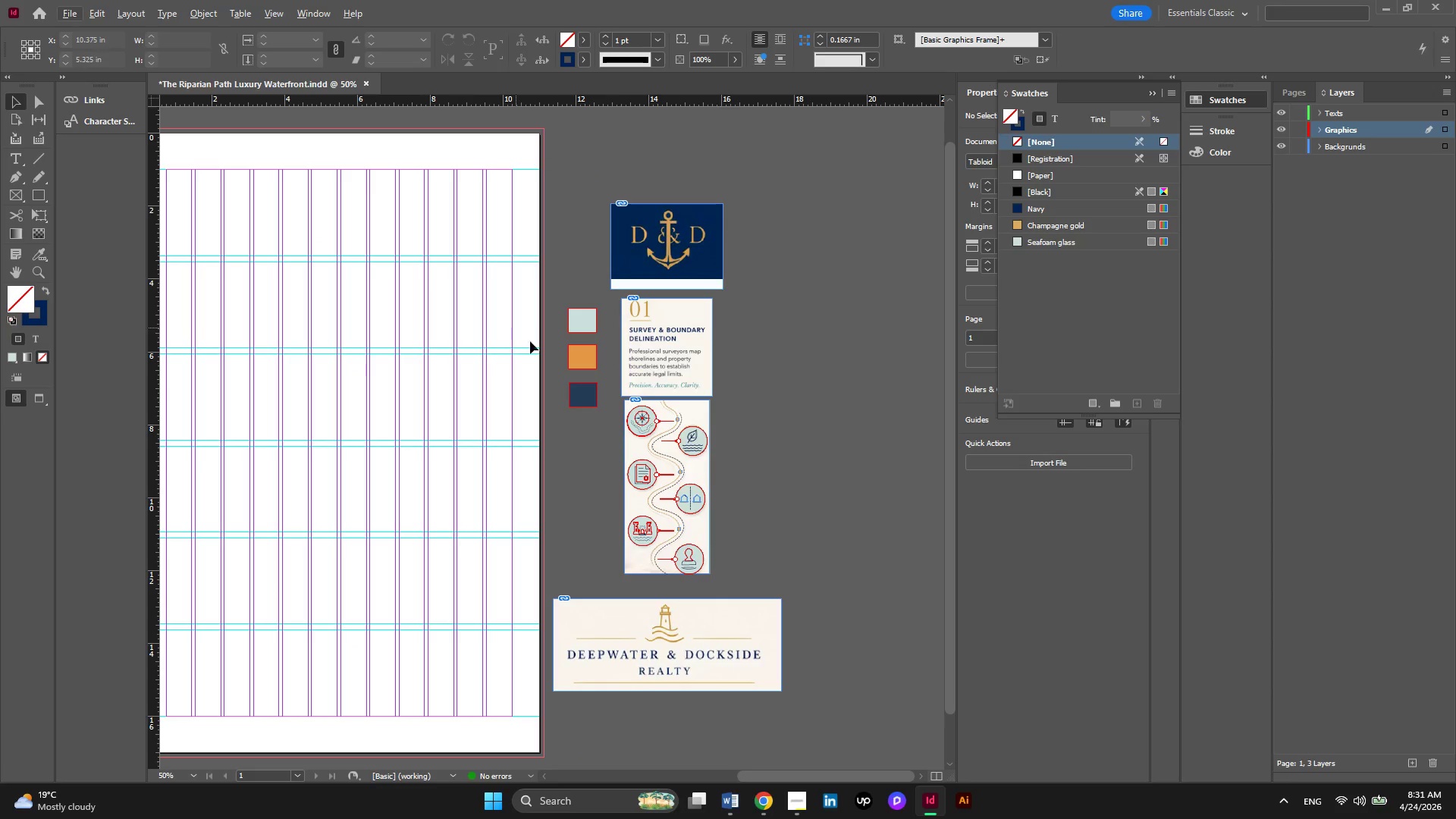 
scroll: coordinate [720, 382], scroll_direction: up, amount: 3.0
 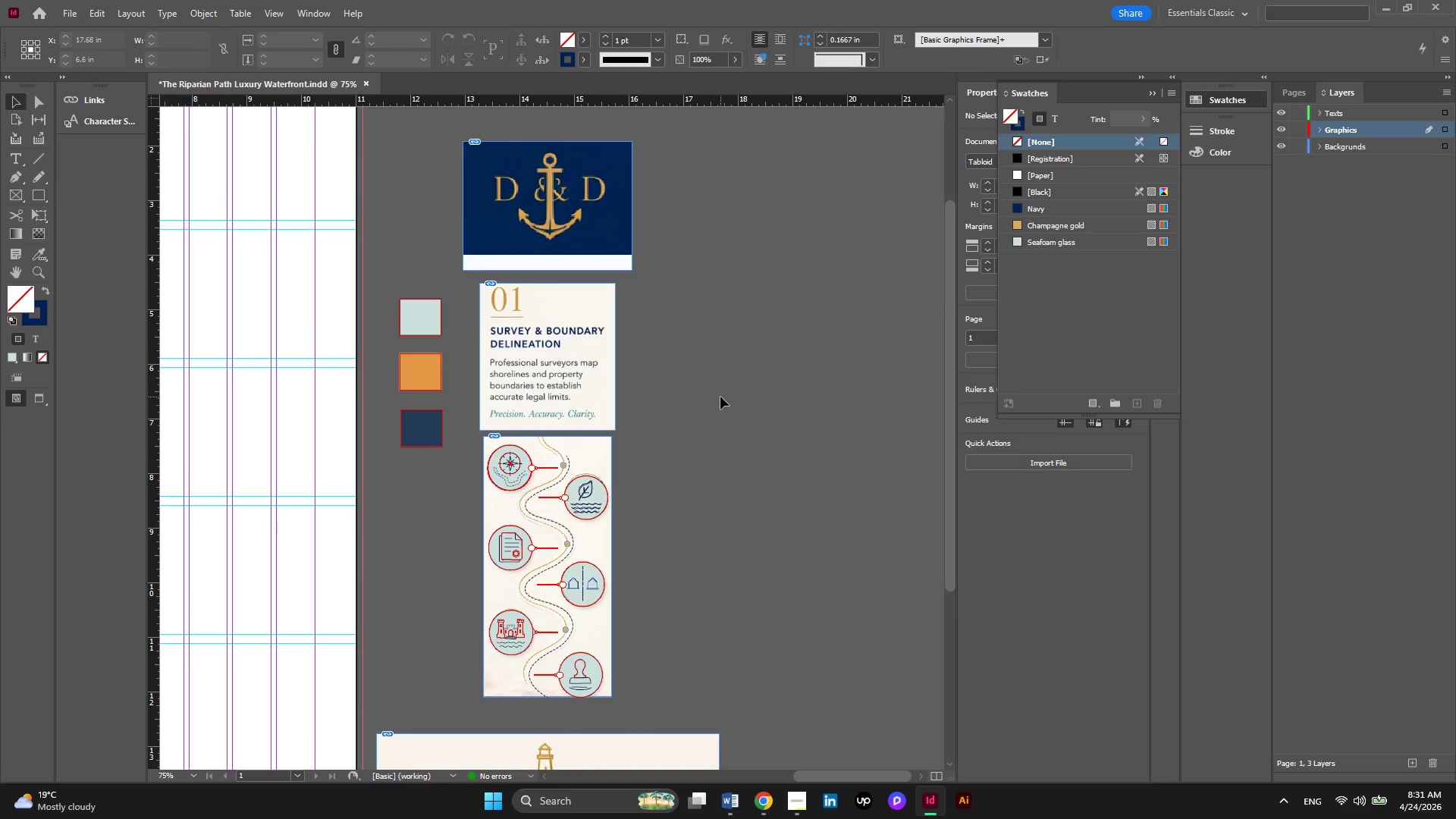 
scroll: coordinate [720, 397], scroll_direction: down, amount: 1.0
 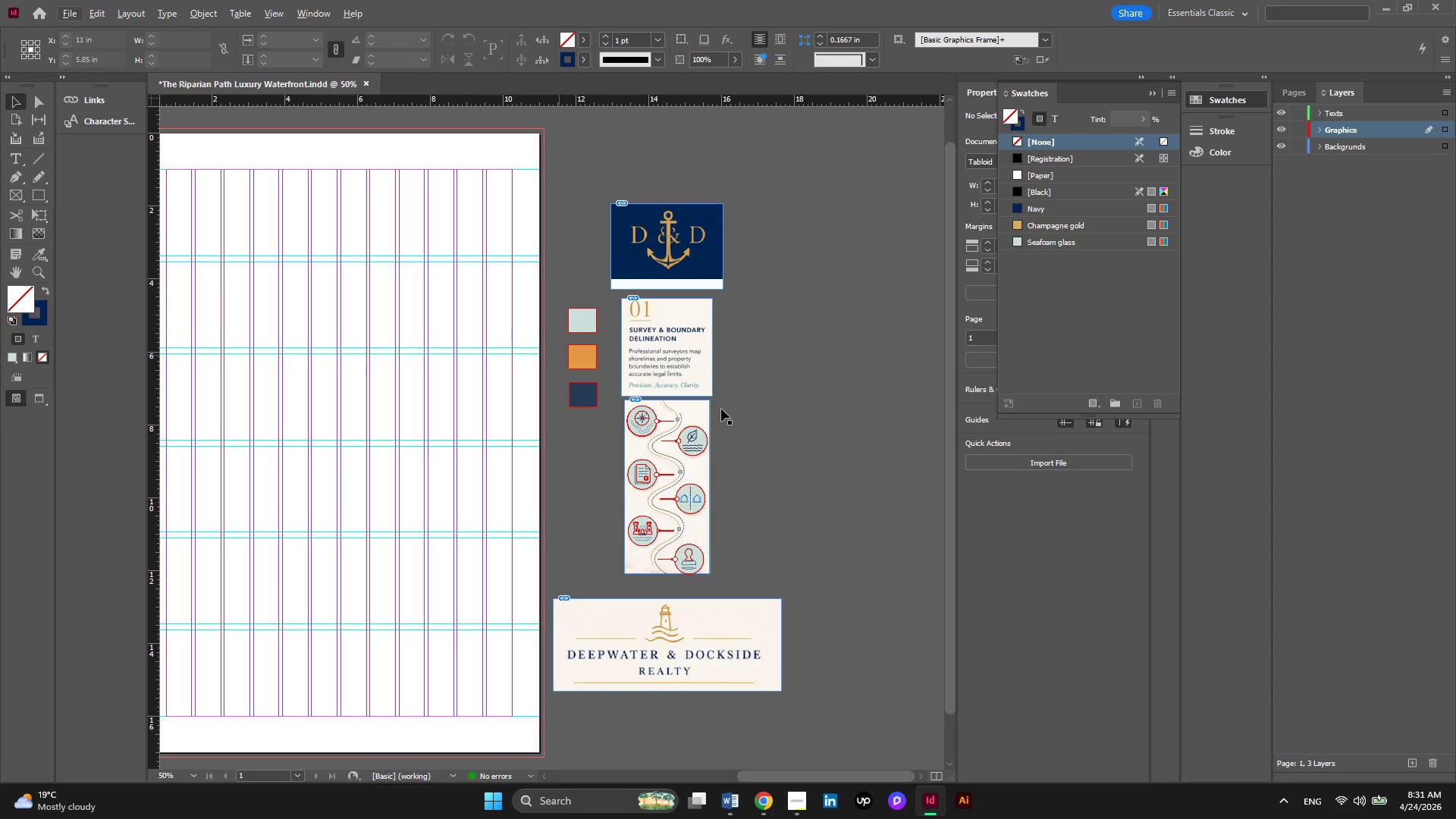 
hold_key(key=AltLeft, duration=0.34)
scroll: coordinate [767, 422], scroll_direction: down, amount: 1.0
 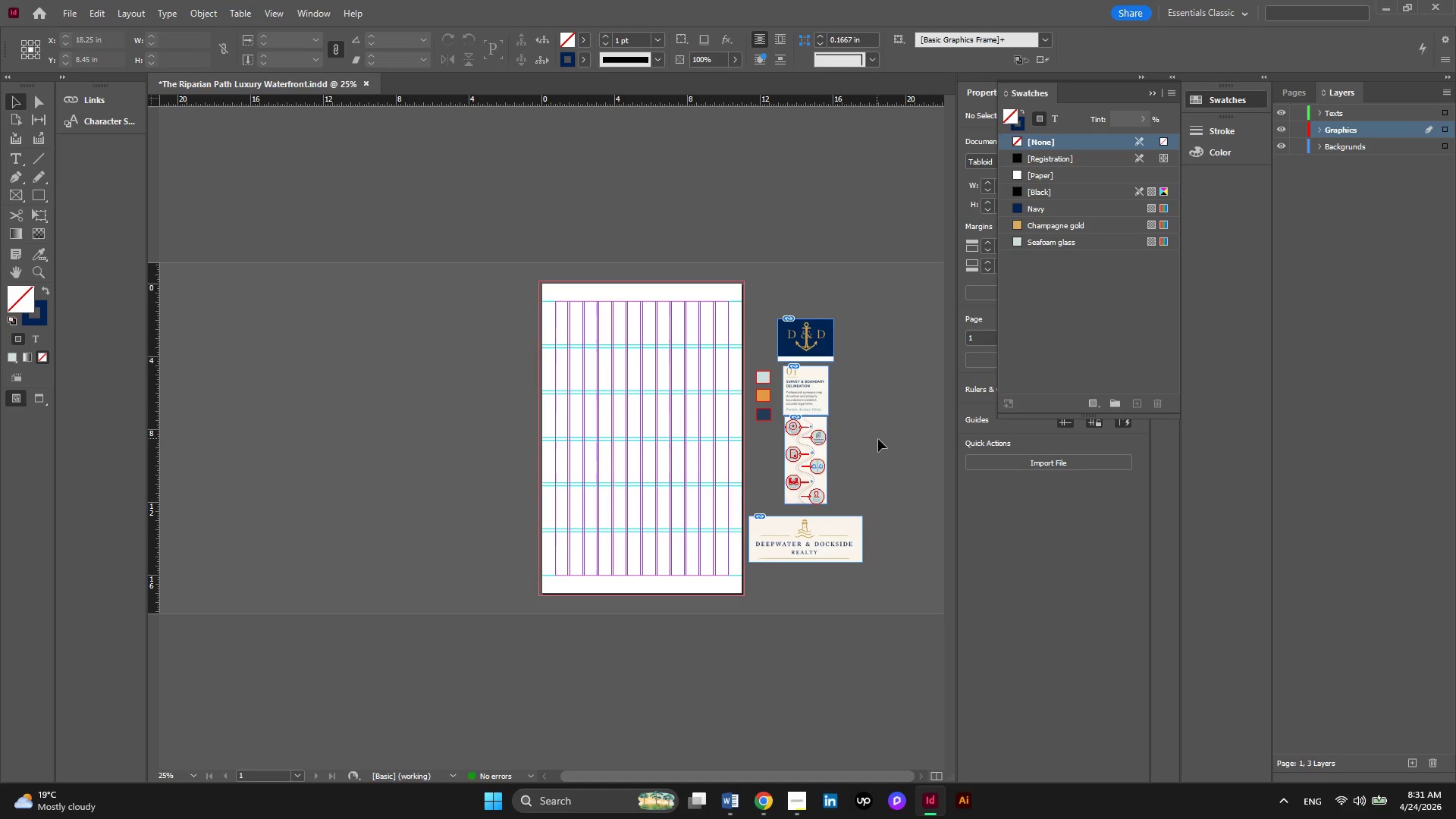 
hold_key(key=AltLeft, duration=0.48)
scroll: coordinate [878, 439], scroll_direction: up, amount: 1.0
 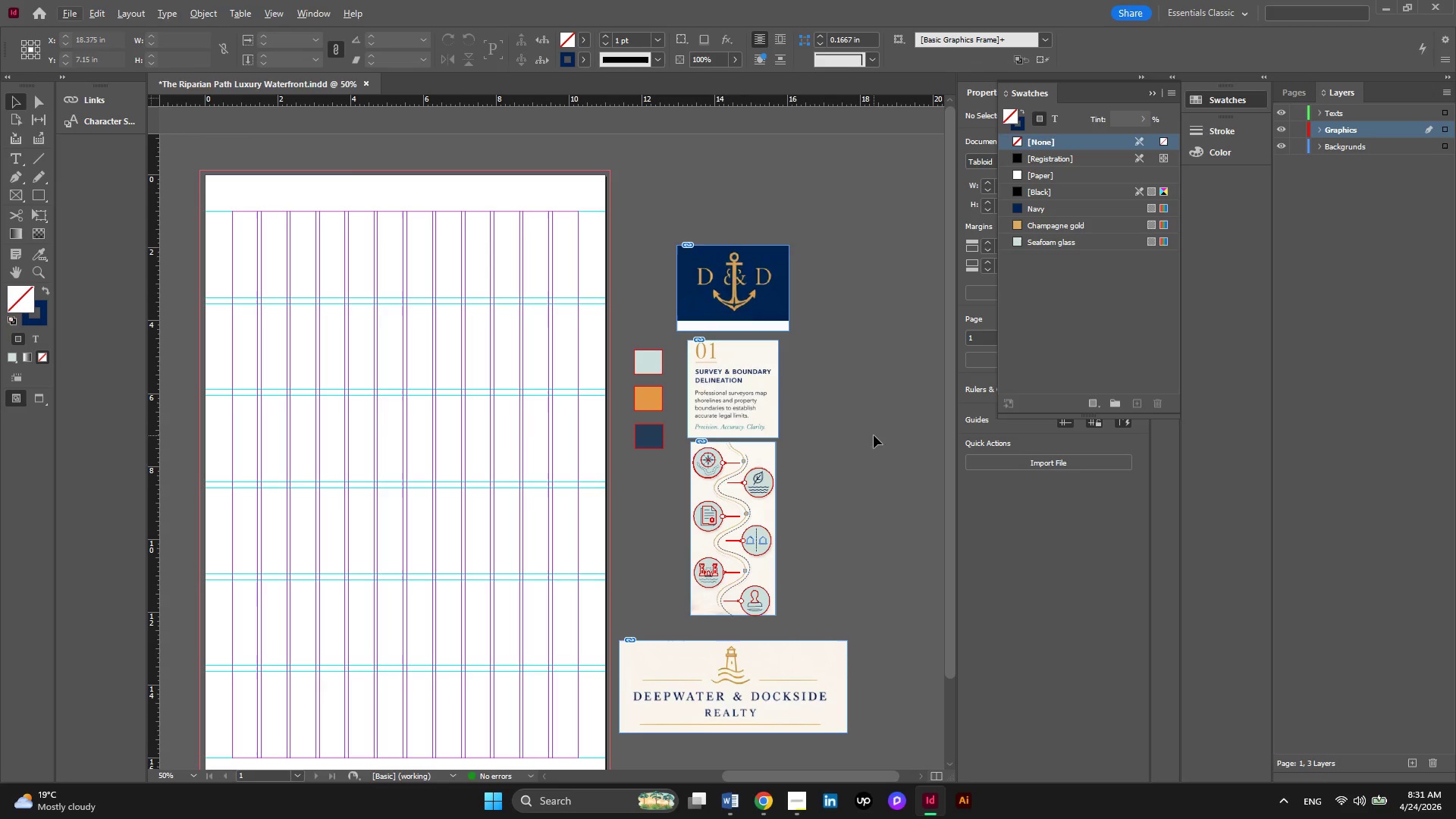 
hold_key(key=AltLeft, duration=0.53)
 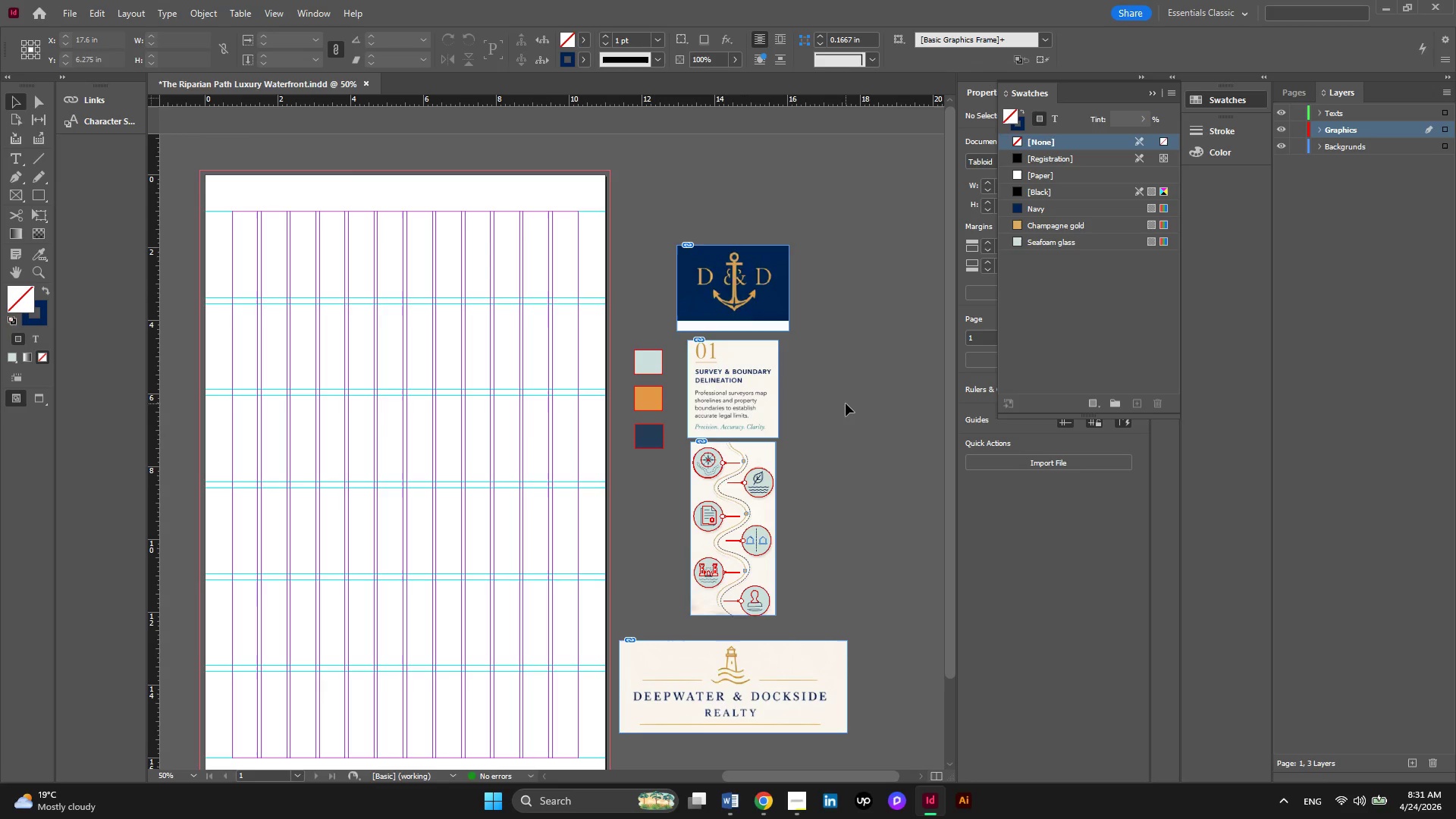 
hold_key(key=AltLeft, duration=0.92)
scroll: coordinate [811, 503], scroll_direction: up, amount: 2.0
 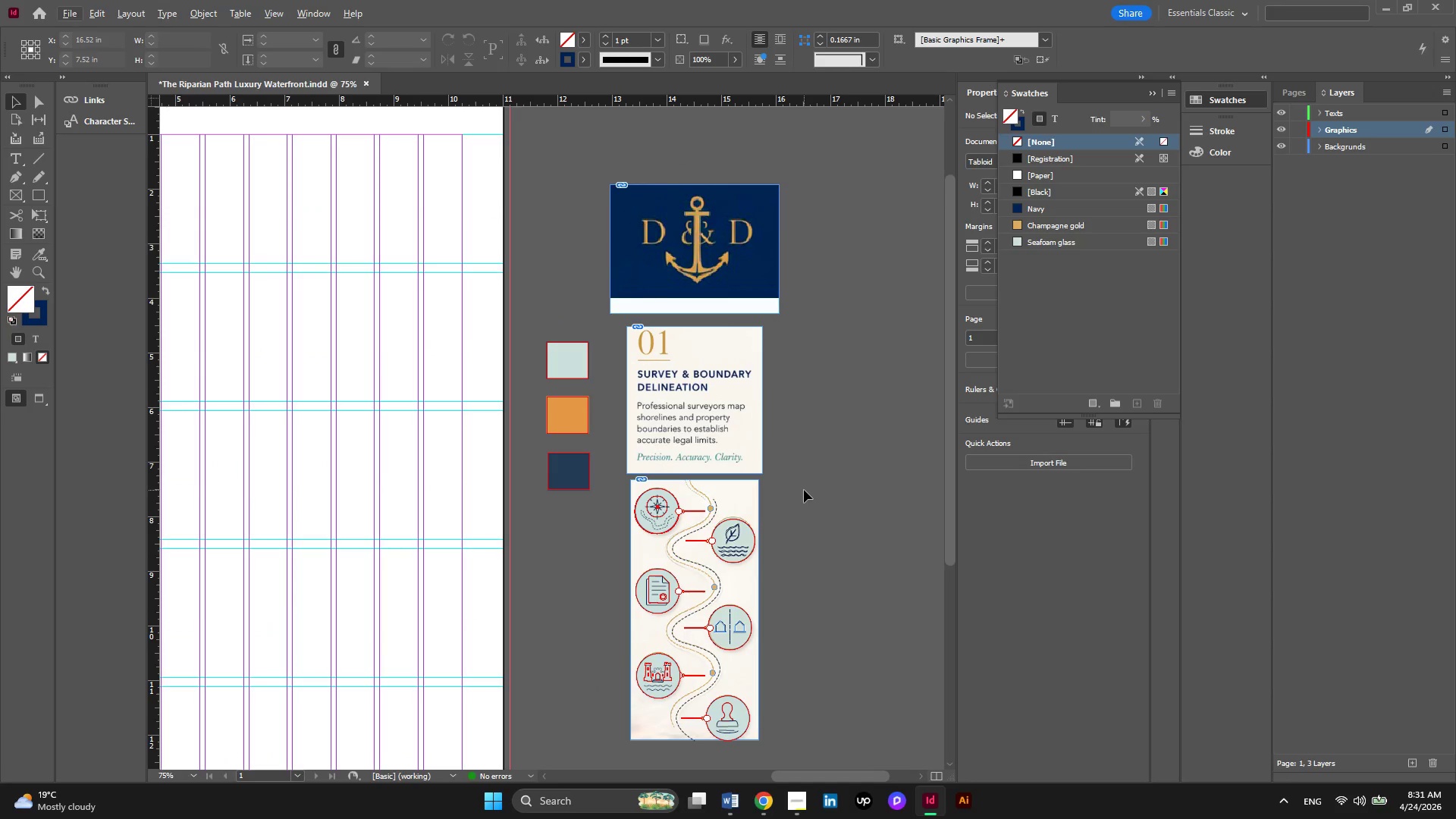 
scroll: coordinate [804, 490], scroll_direction: down, amount: 1.0
 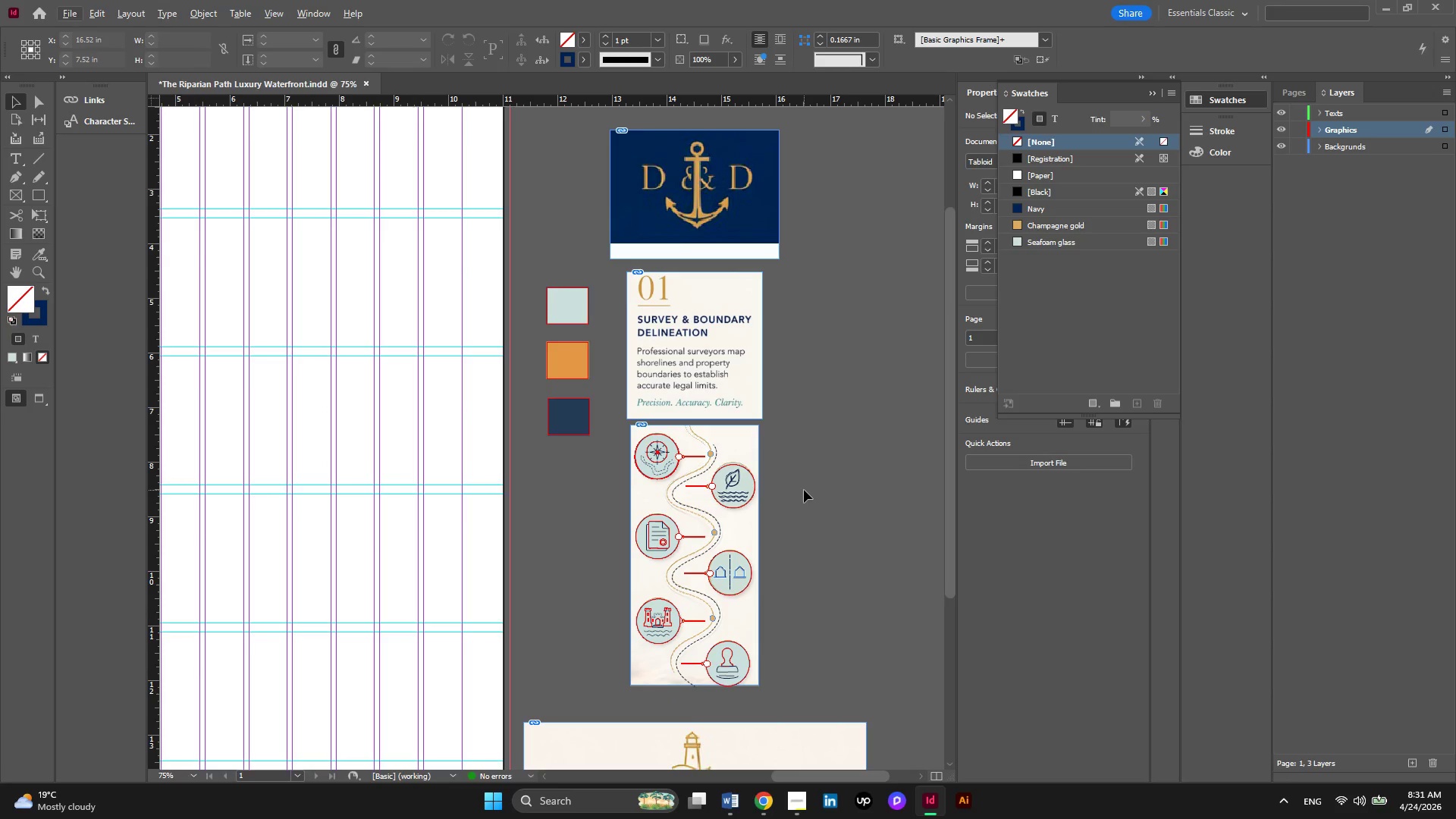 
hold_key(key=ControlLeft, duration=0.69)
 